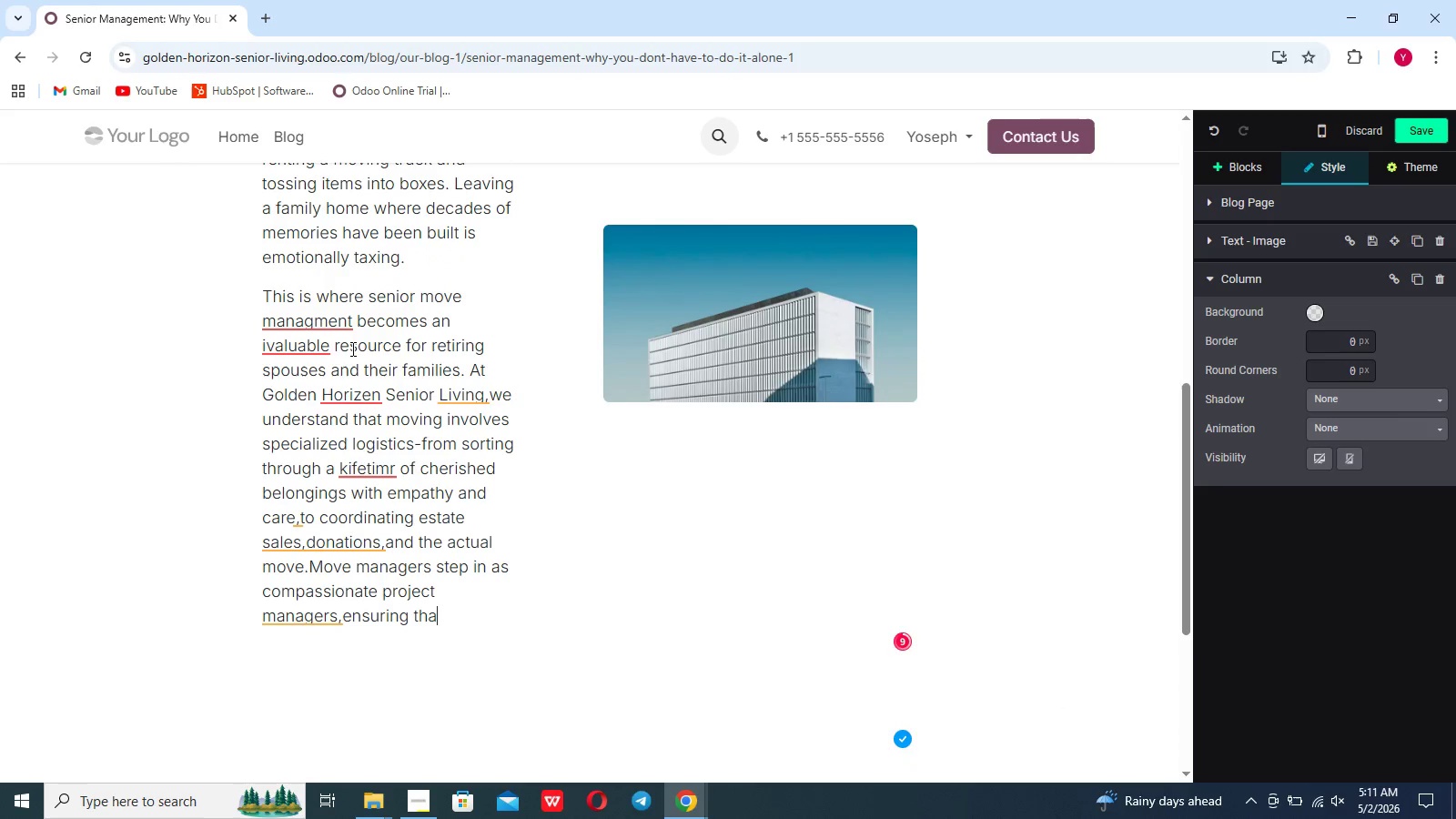 
key(A)
 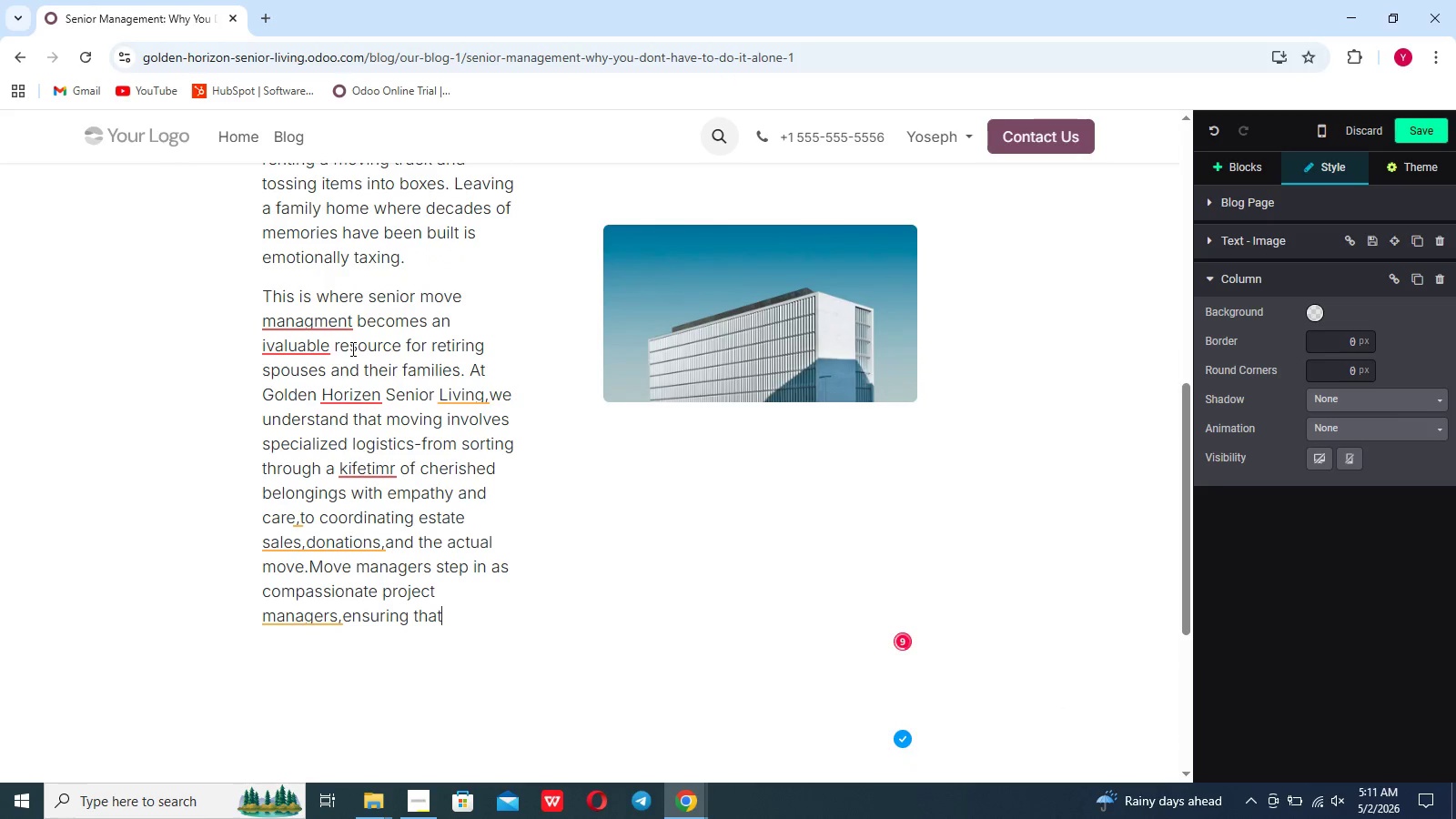 
key(Control+ControlLeft)
 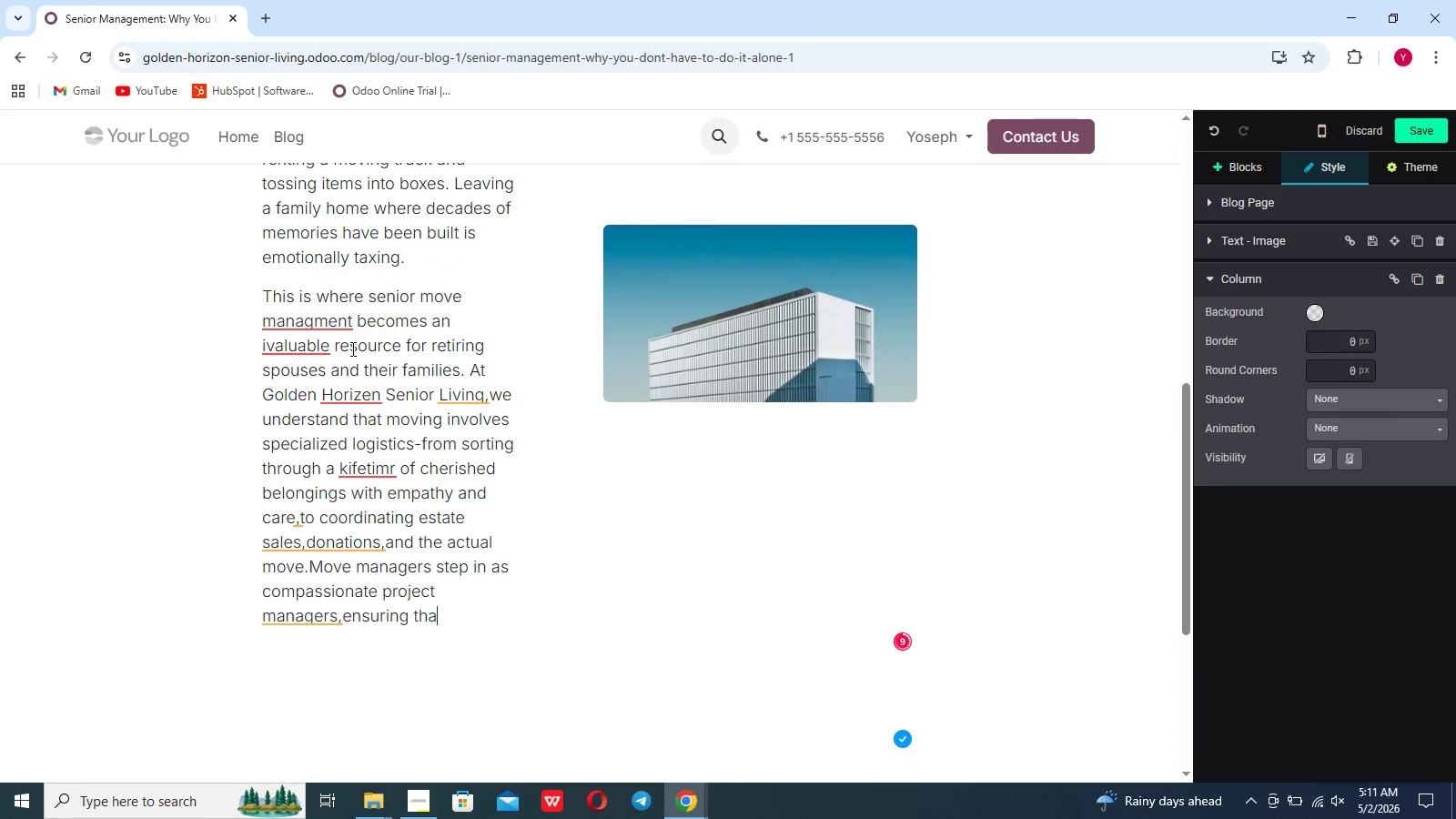 
key(Control+ControlLeft)
 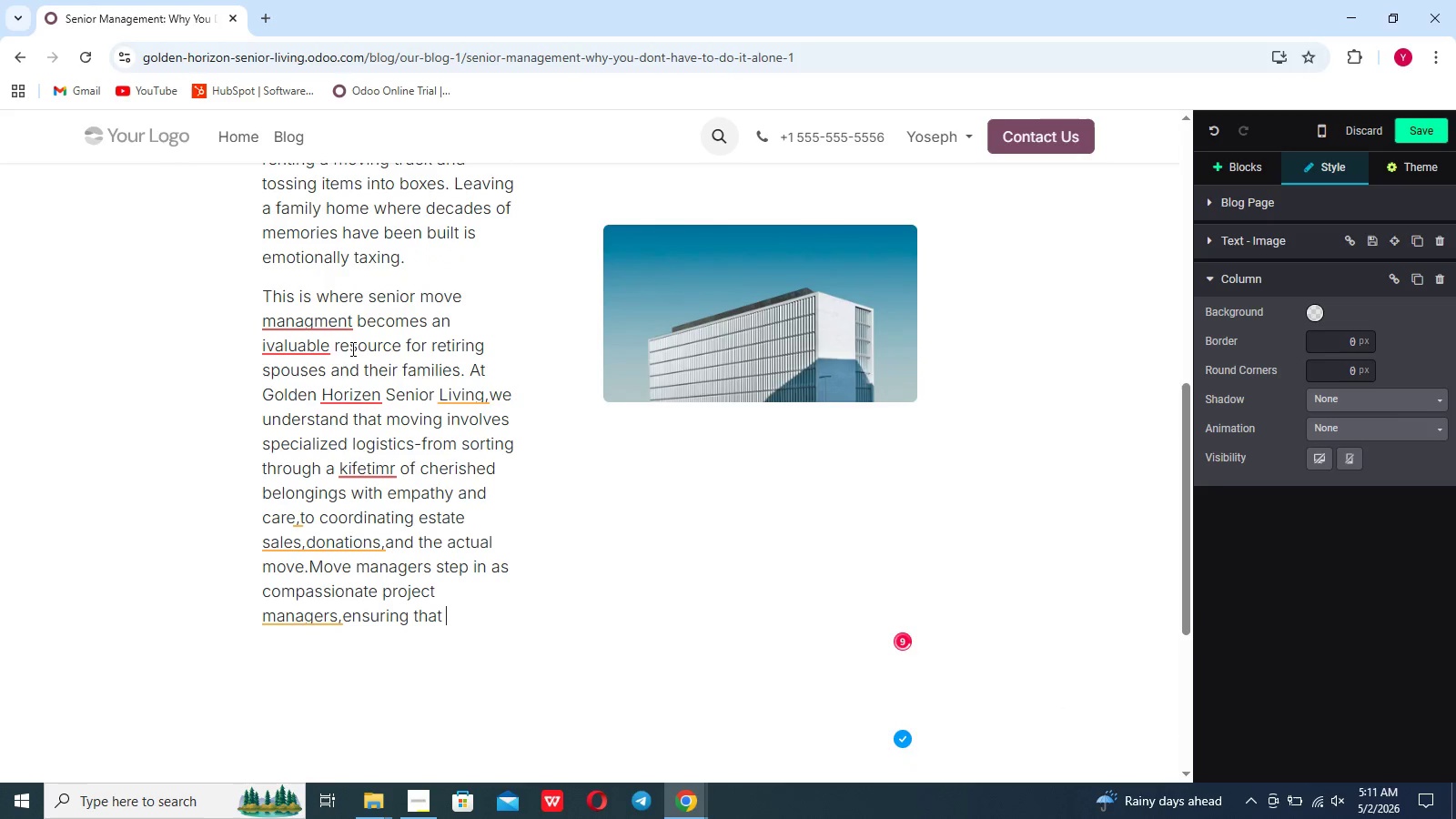 
key(T)
 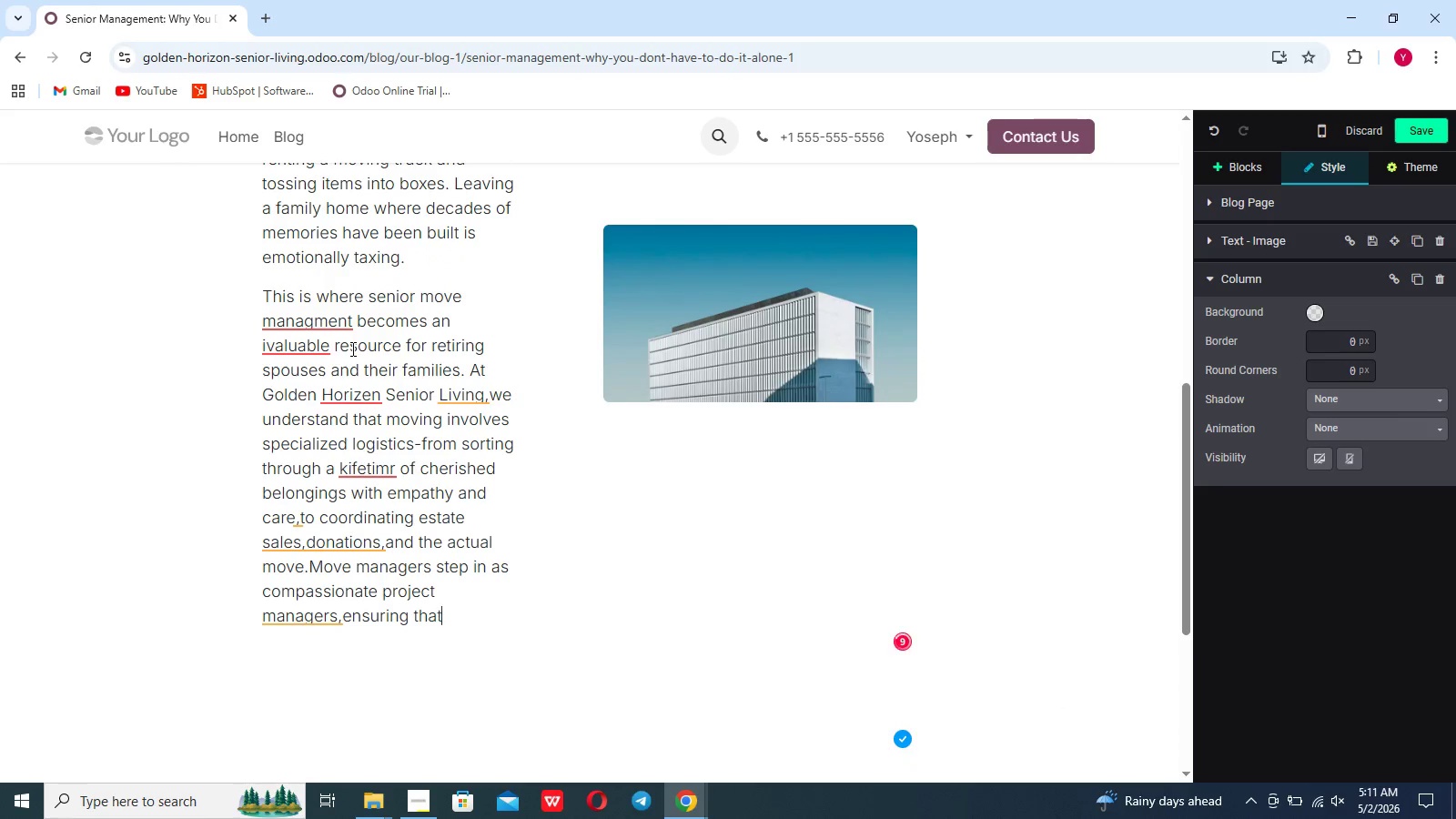 
key(Control+ControlLeft)
 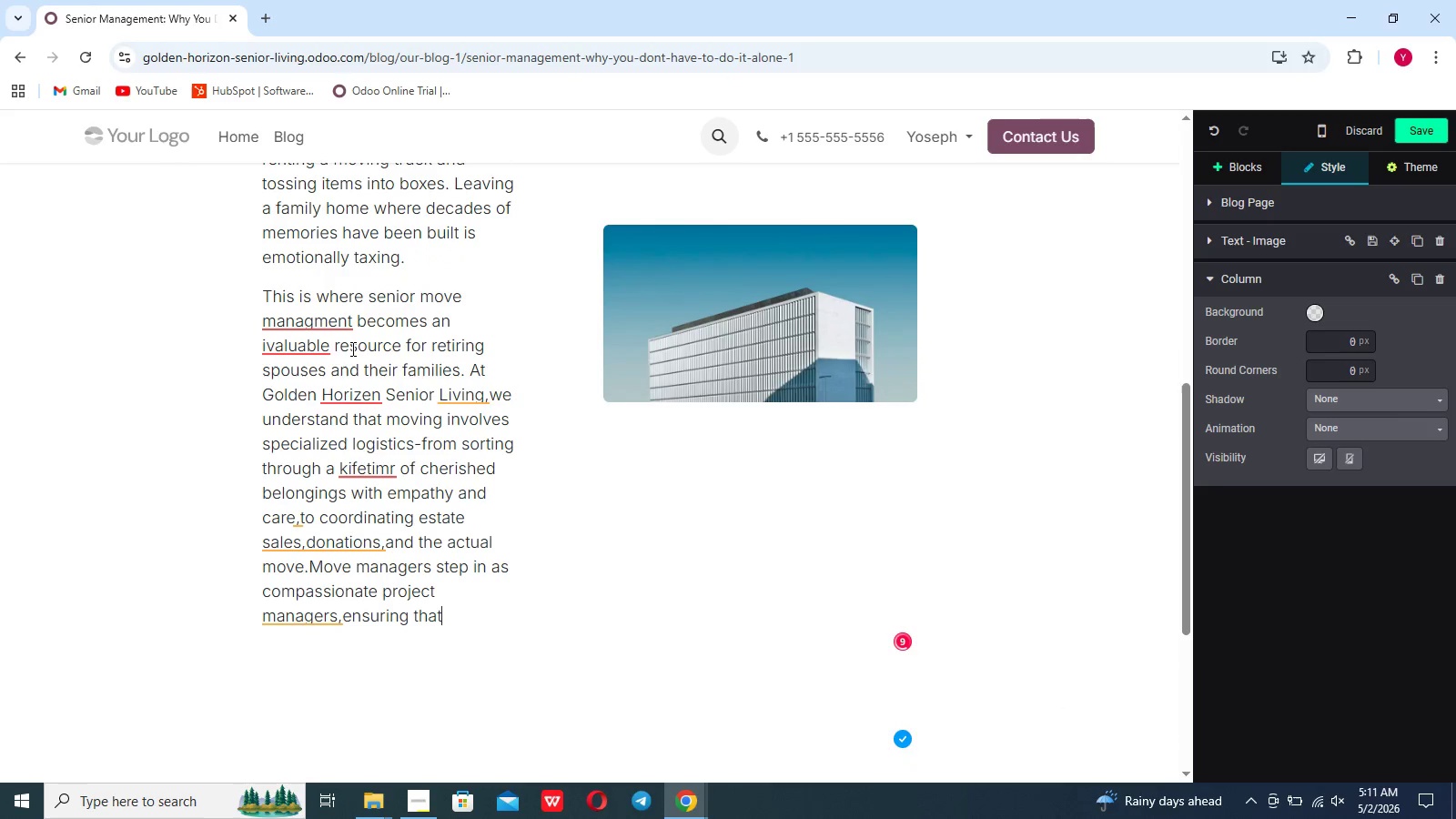 
type( ever)
 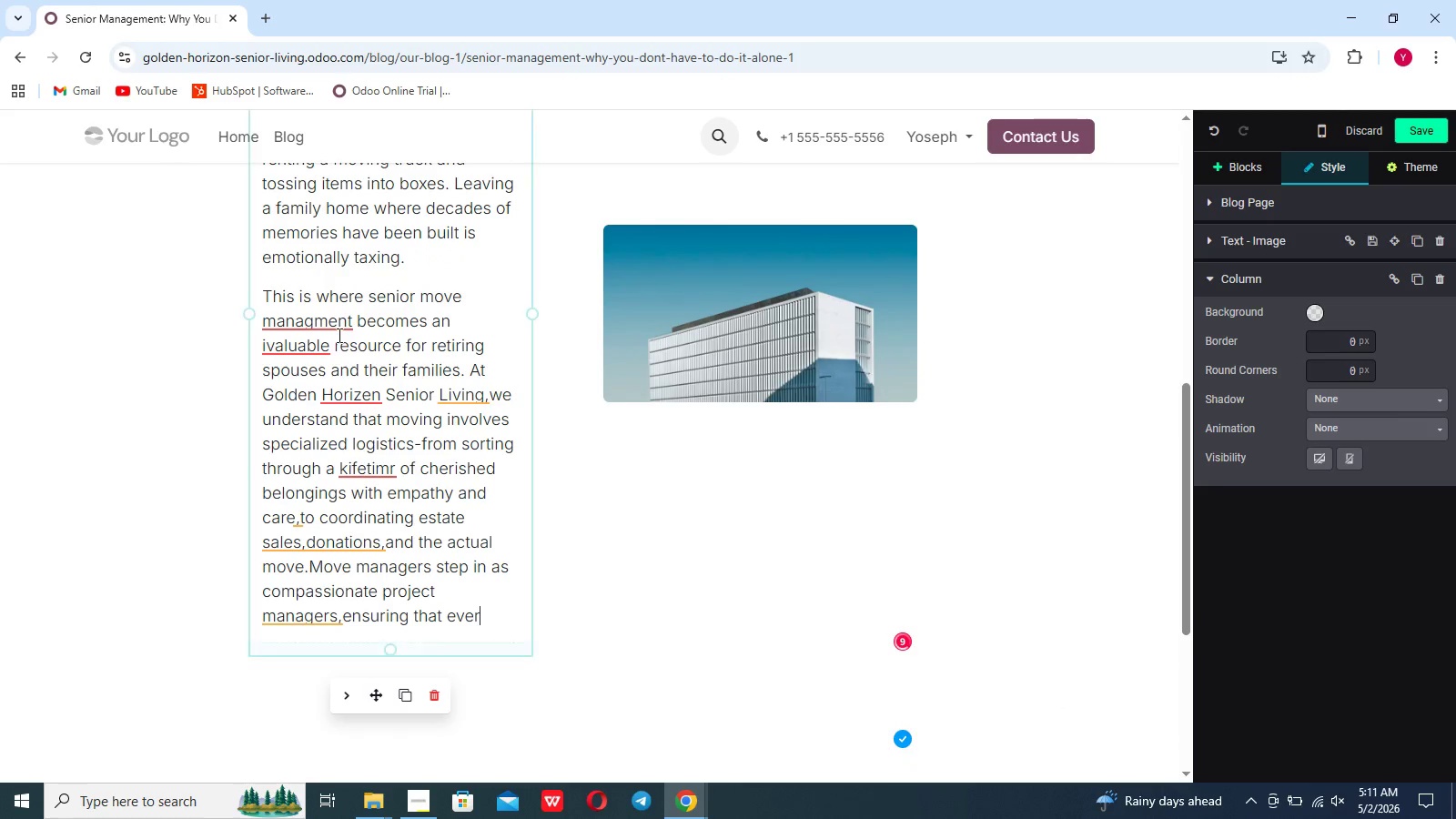 
key(Y)
 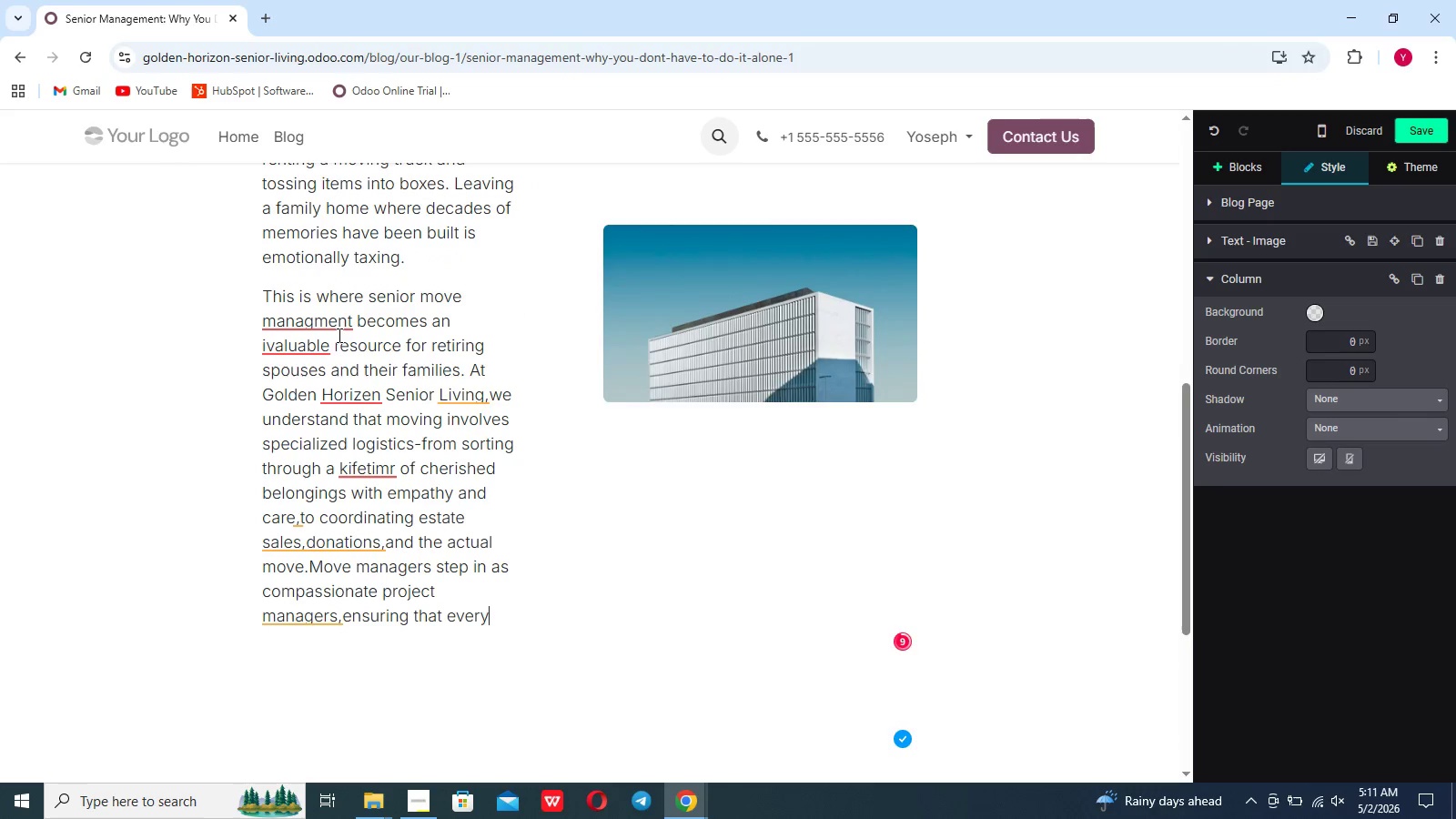 
scroll: coordinate [338, 335], scroll_direction: none, amount: 0.0
 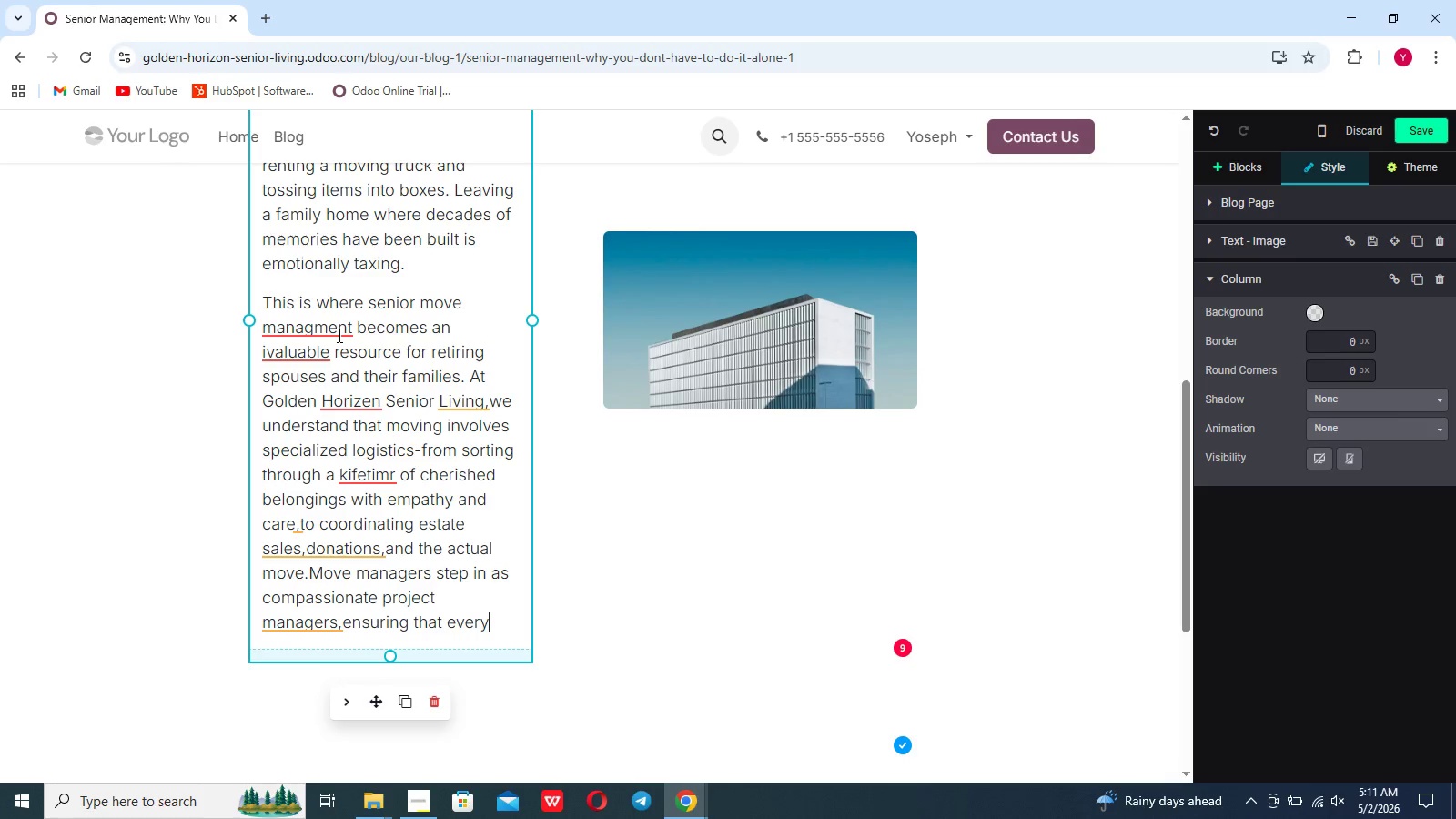 
key(Space)
 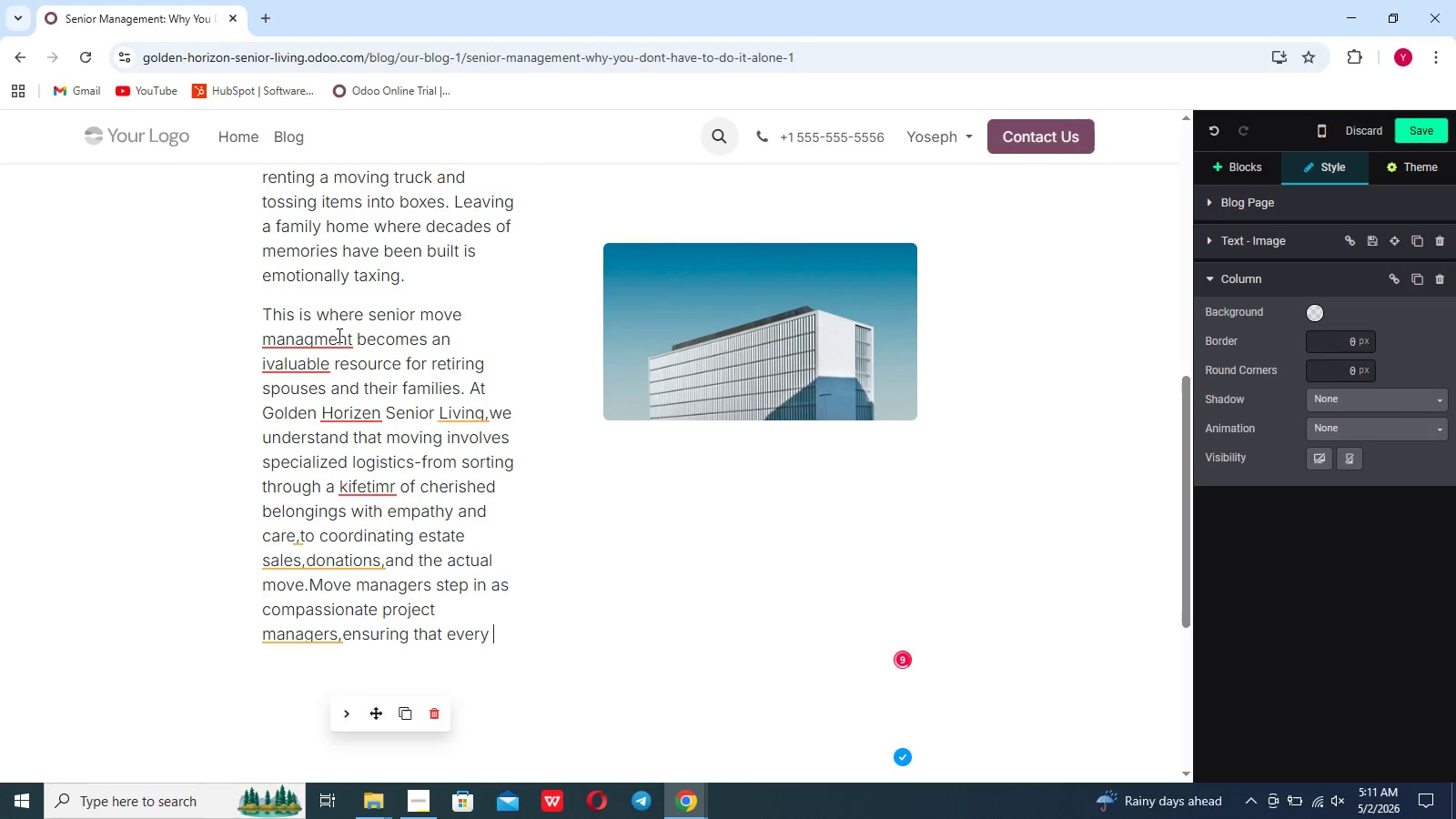 
scroll: coordinate [338, 335], scroll_direction: none, amount: 0.0
 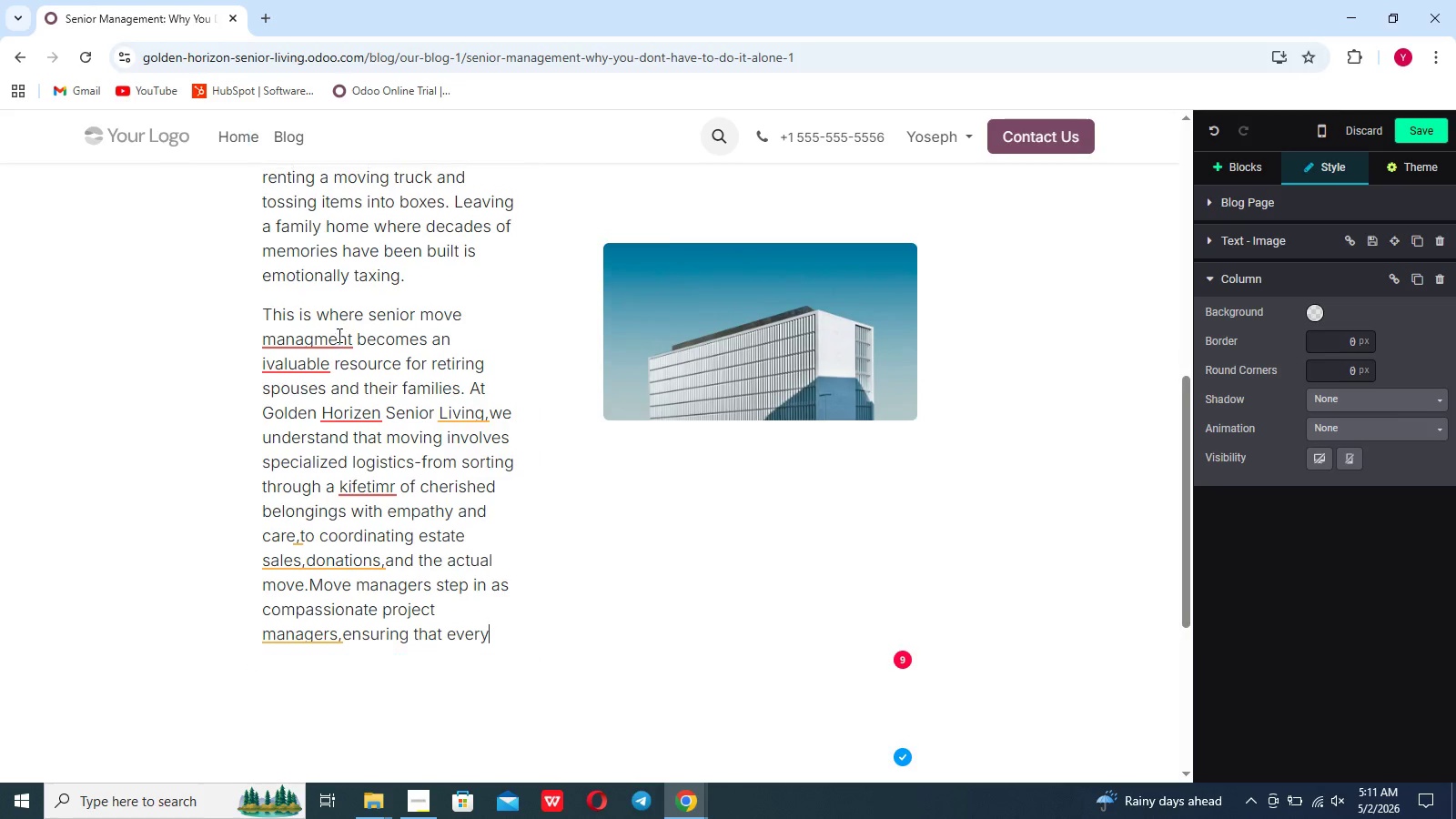 
type(detail is handeld )
 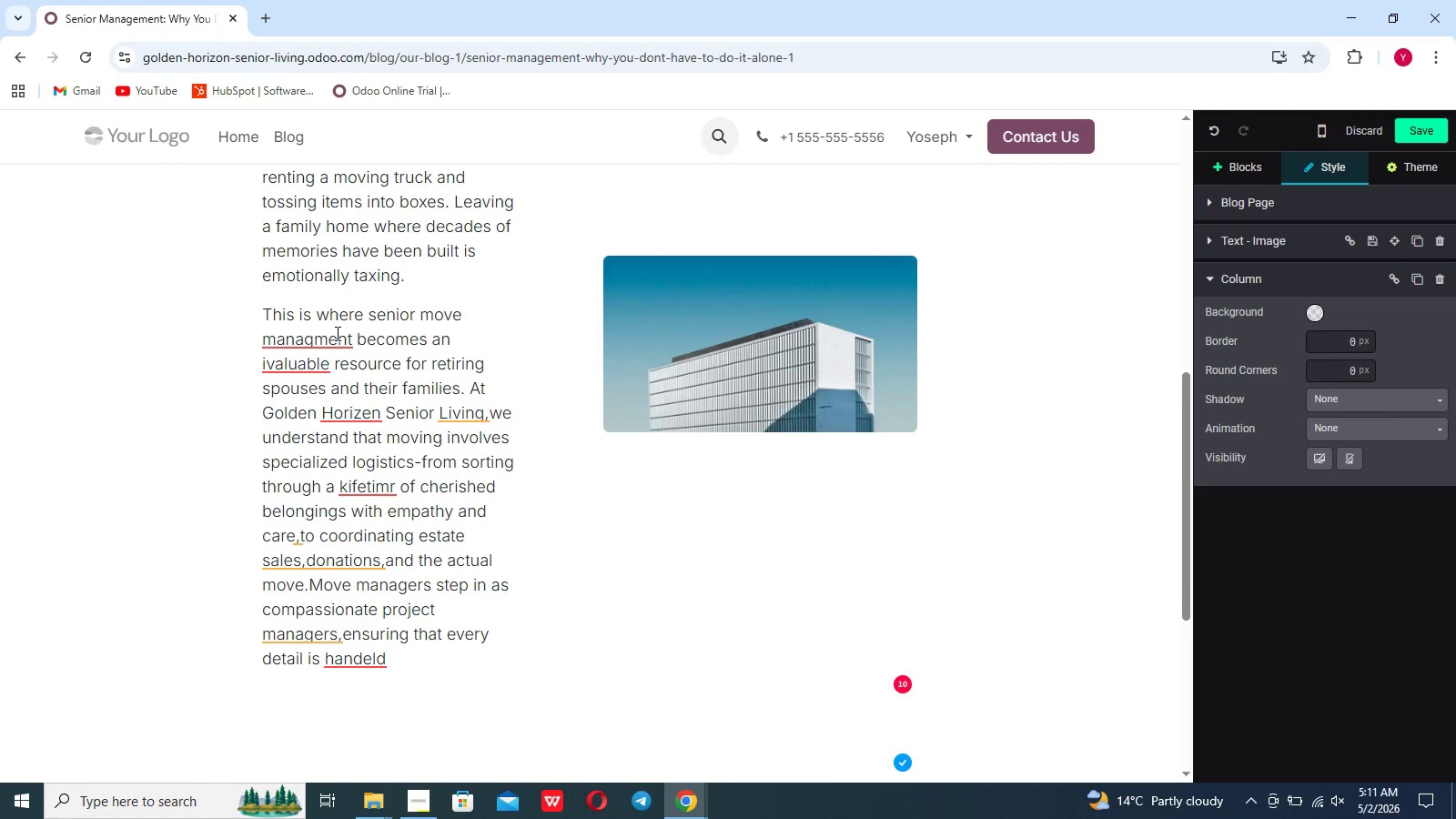 
wait(6.58)
 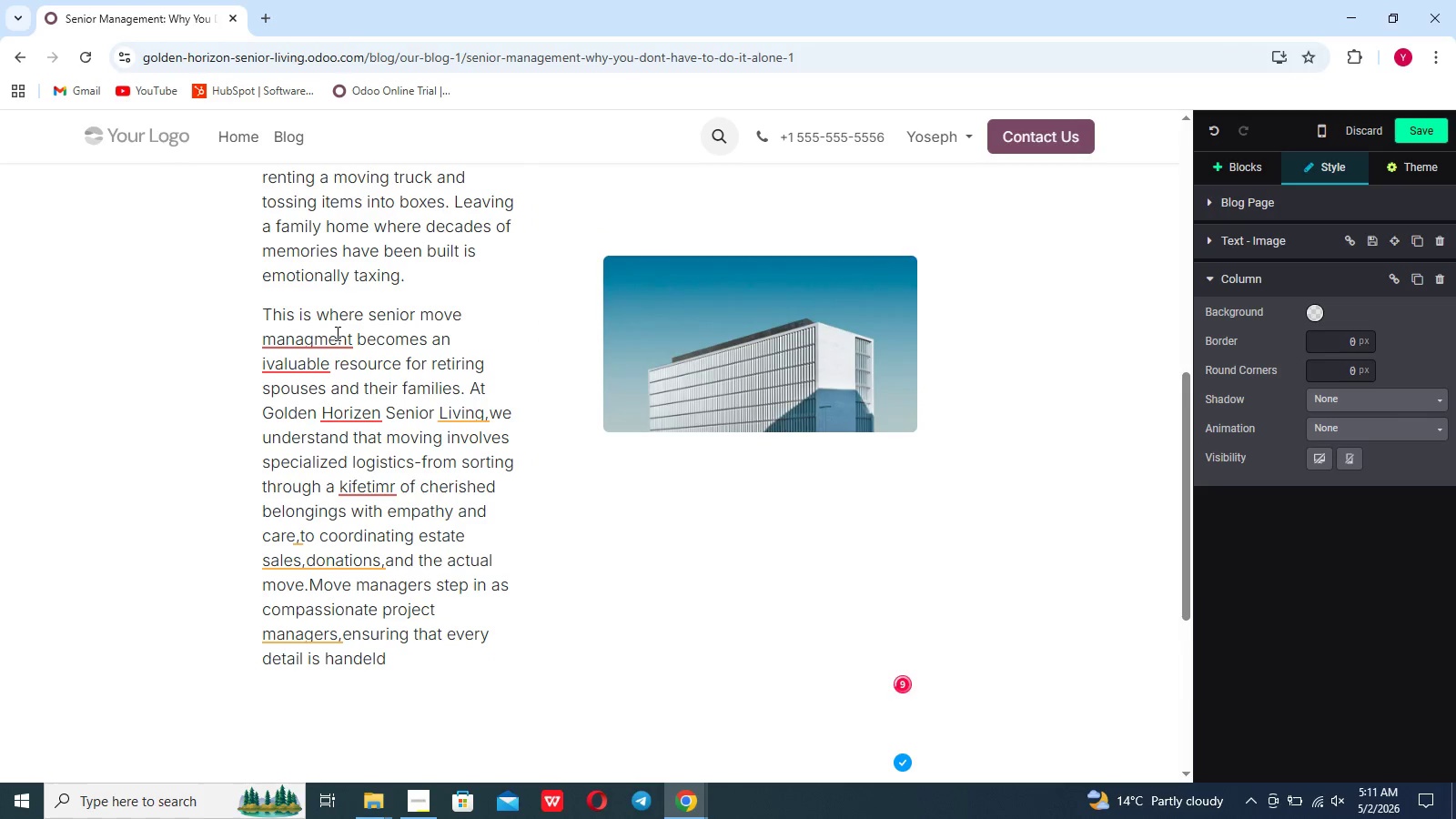 
type(so )
 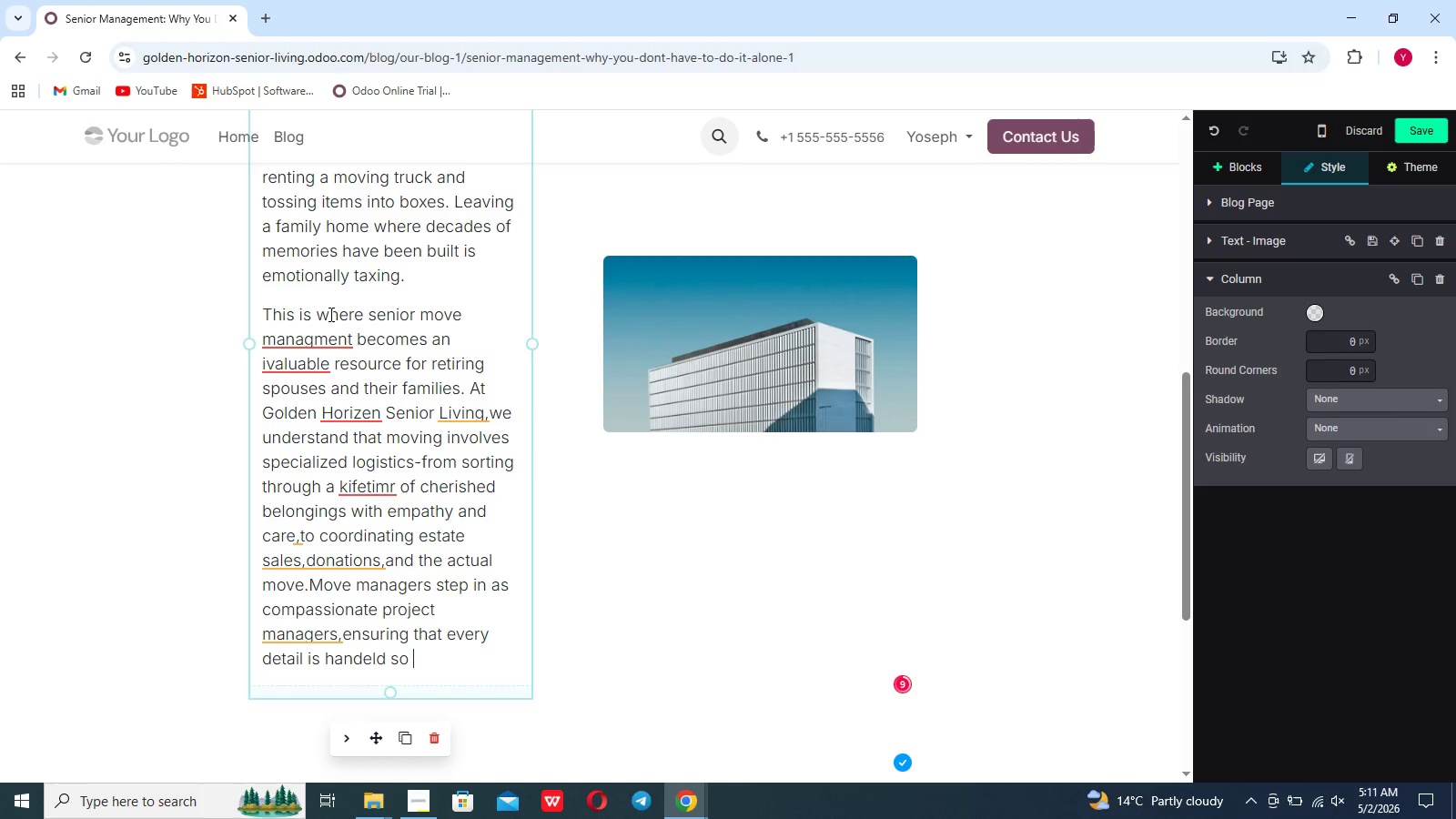 
type(you can focus entirely on se)
 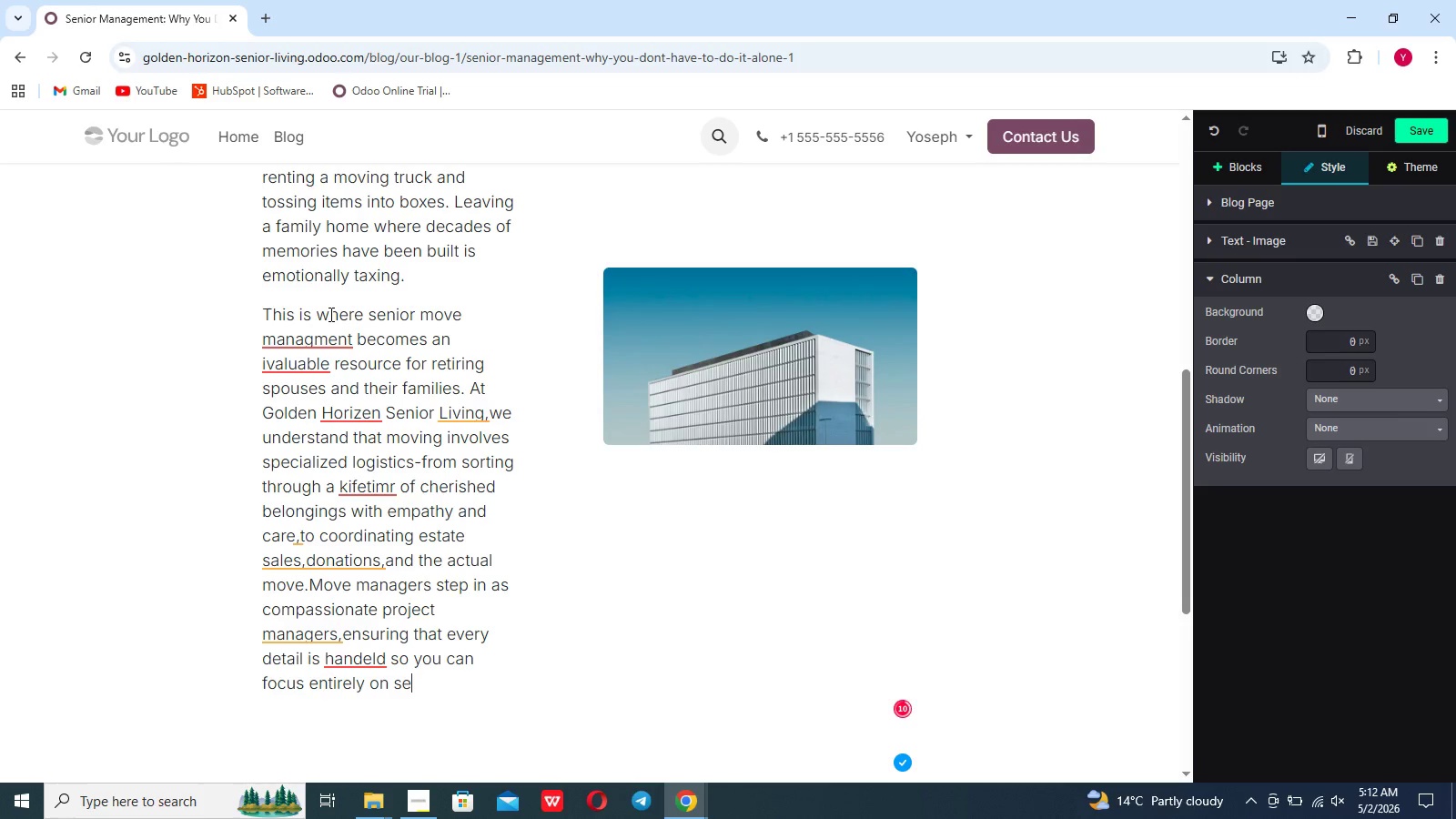 
key(Control+ControlLeft)
 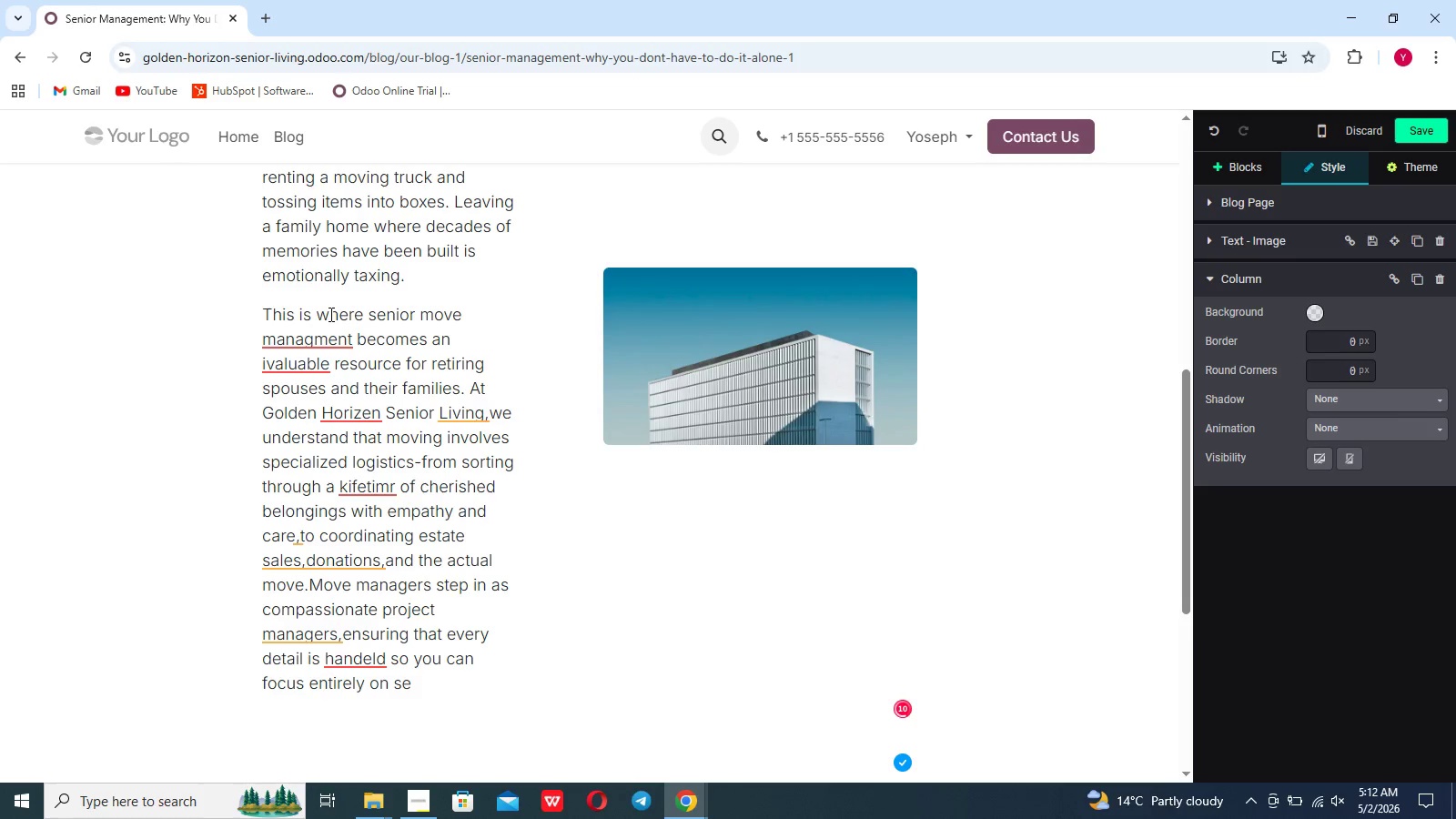 
key(T)
 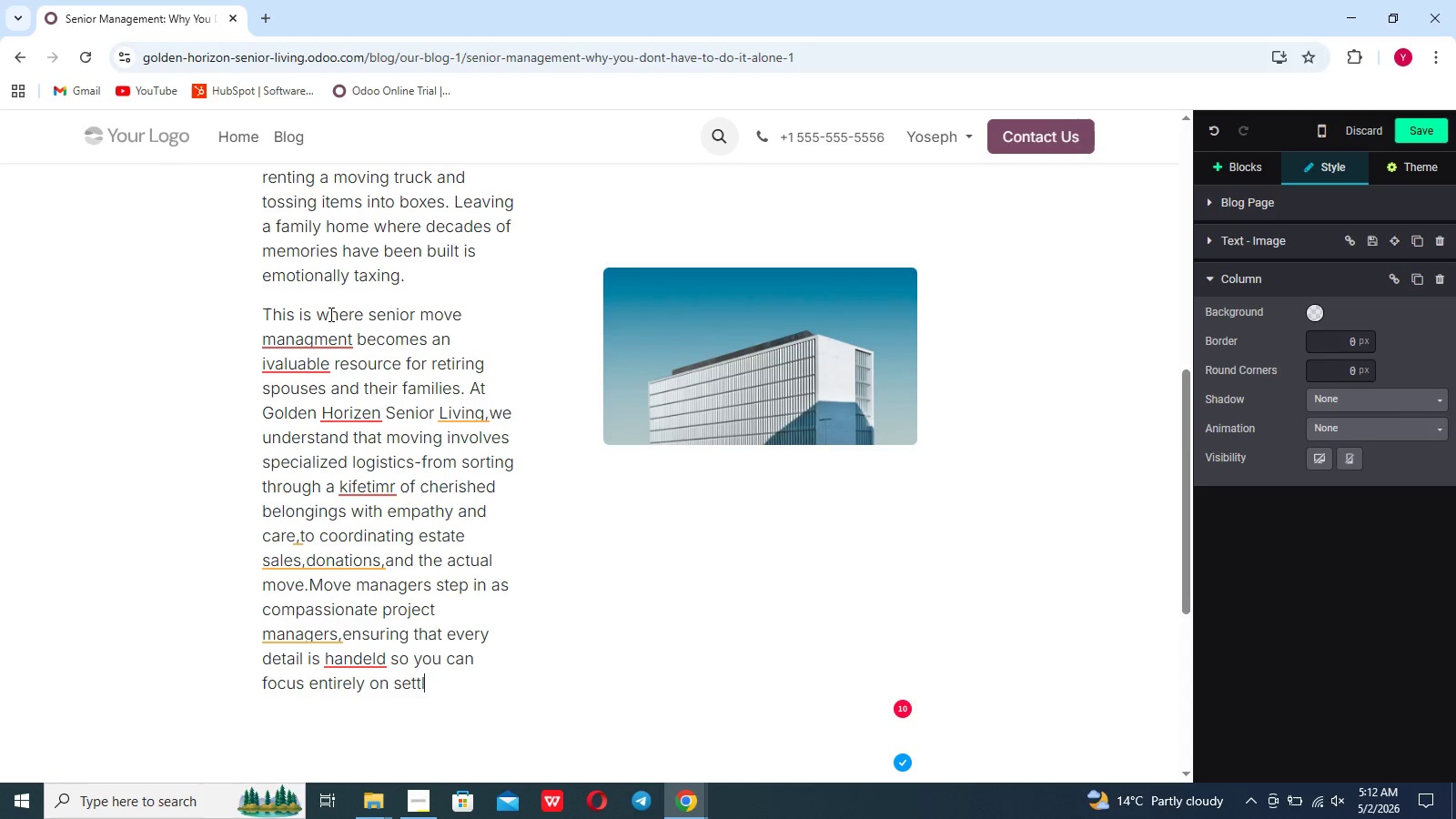 
key(Control+ControlLeft)
 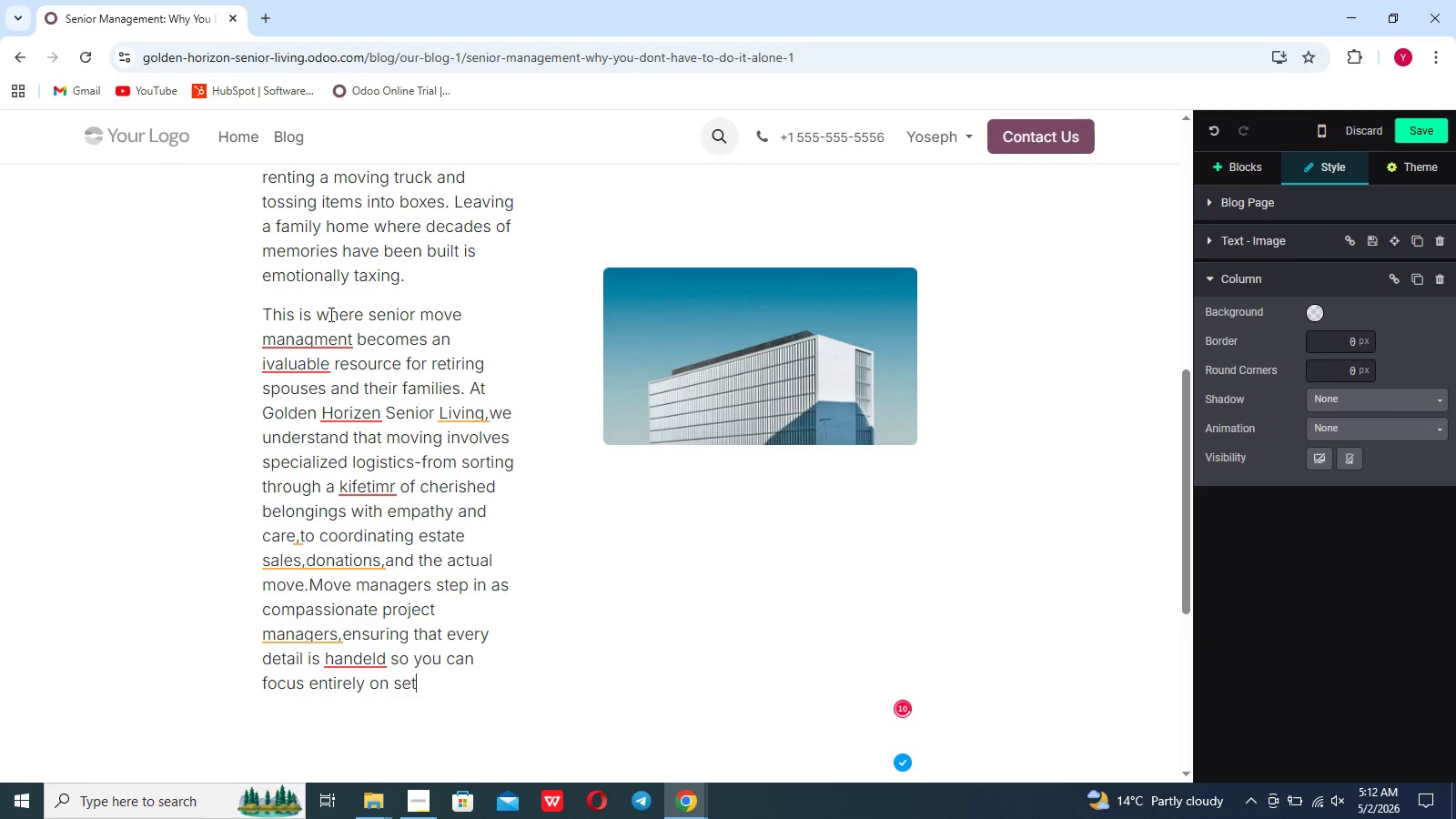 
key(Control+ControlLeft)
 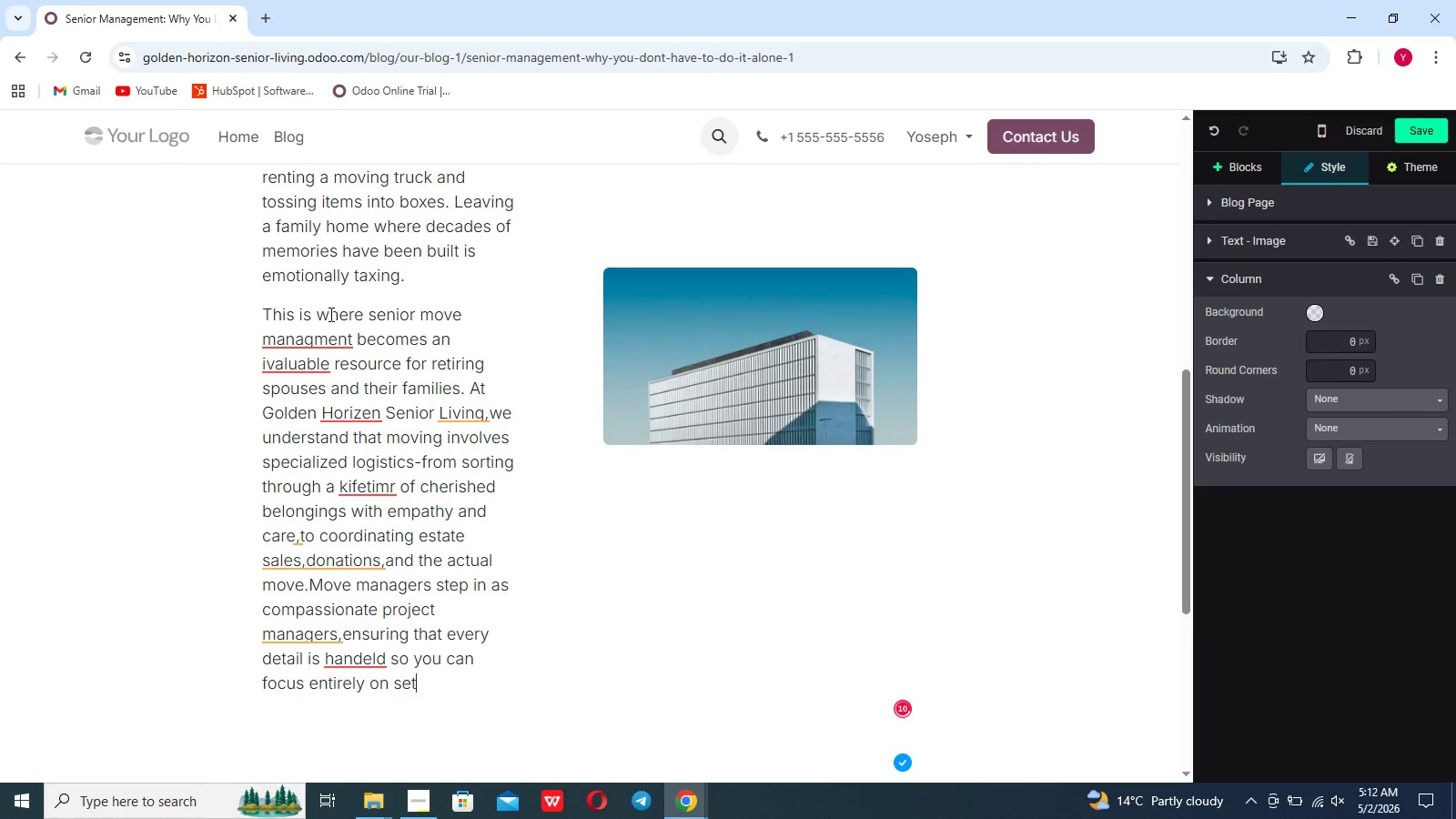 
key(Control+ControlLeft)
 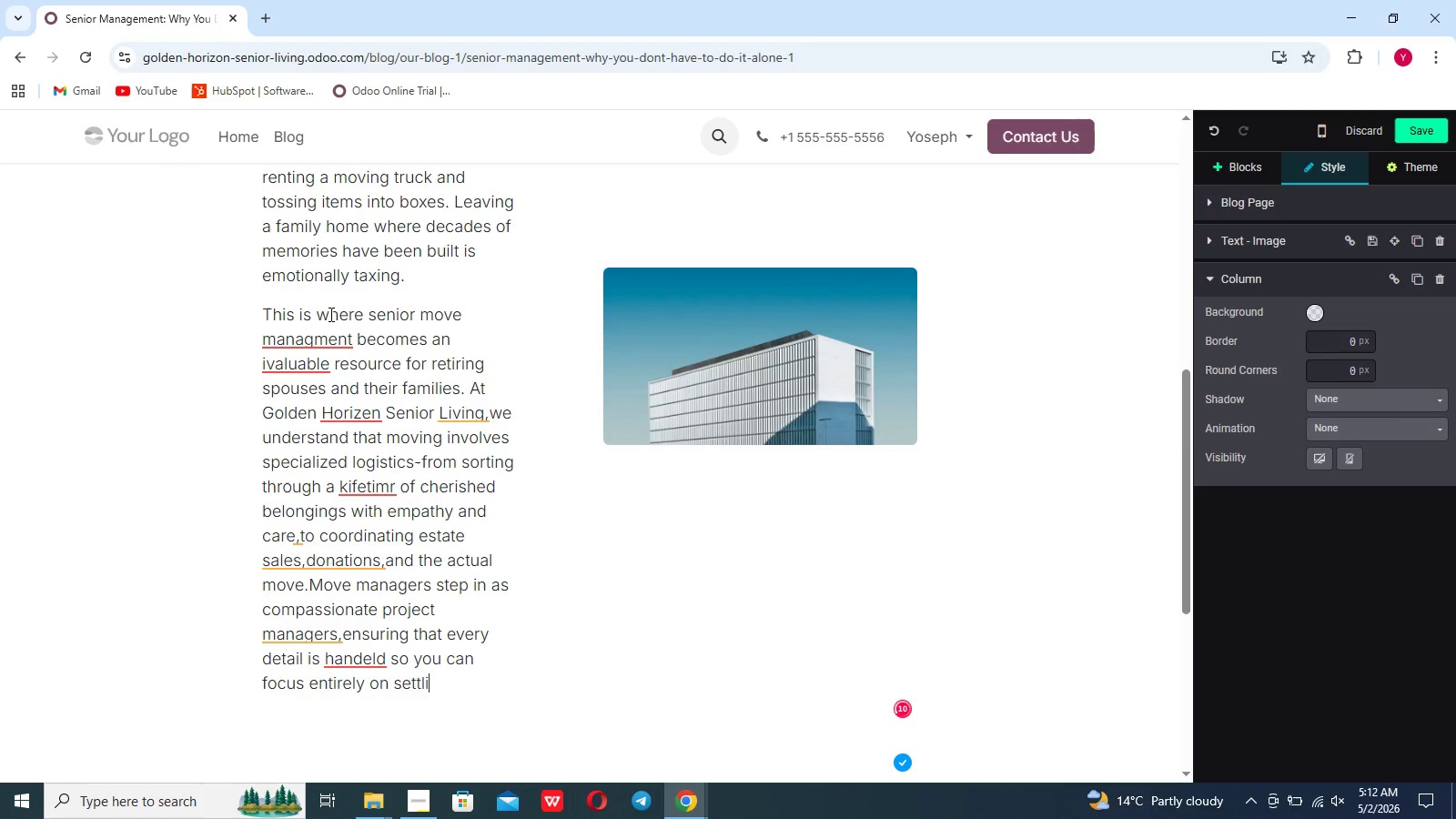 
key(T)
 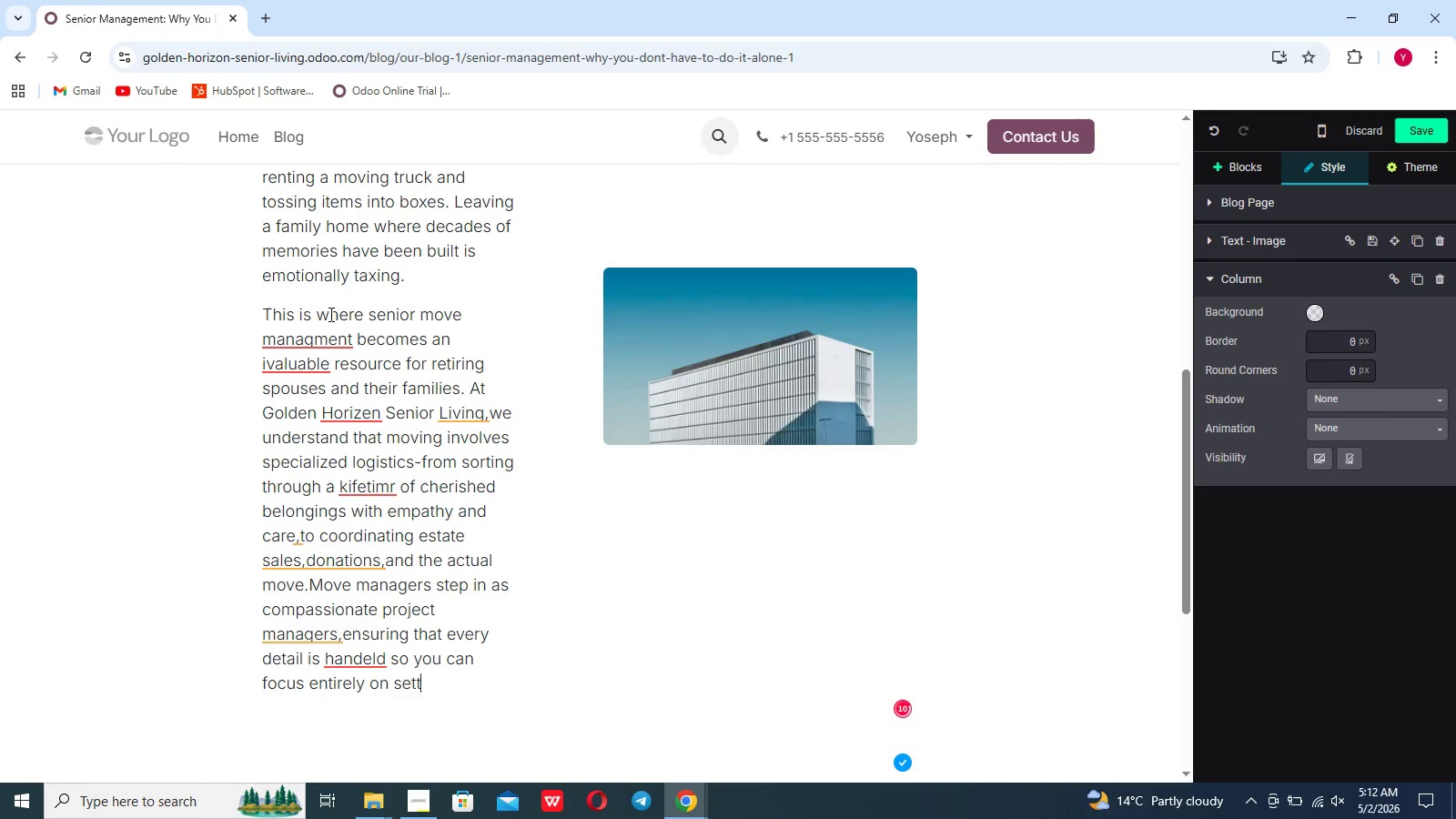 
key(Control+ControlLeft)
 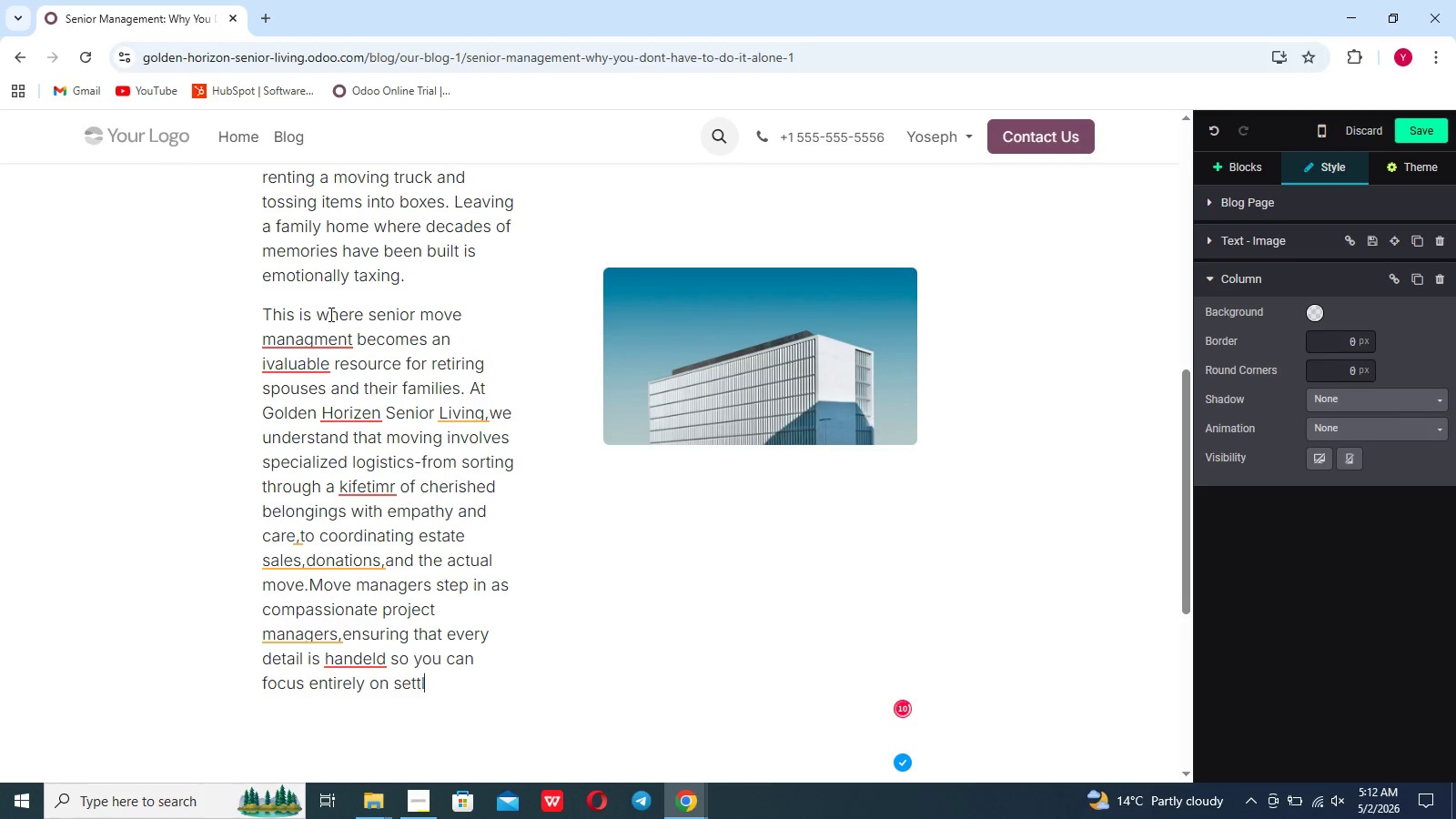 
type(ling)
 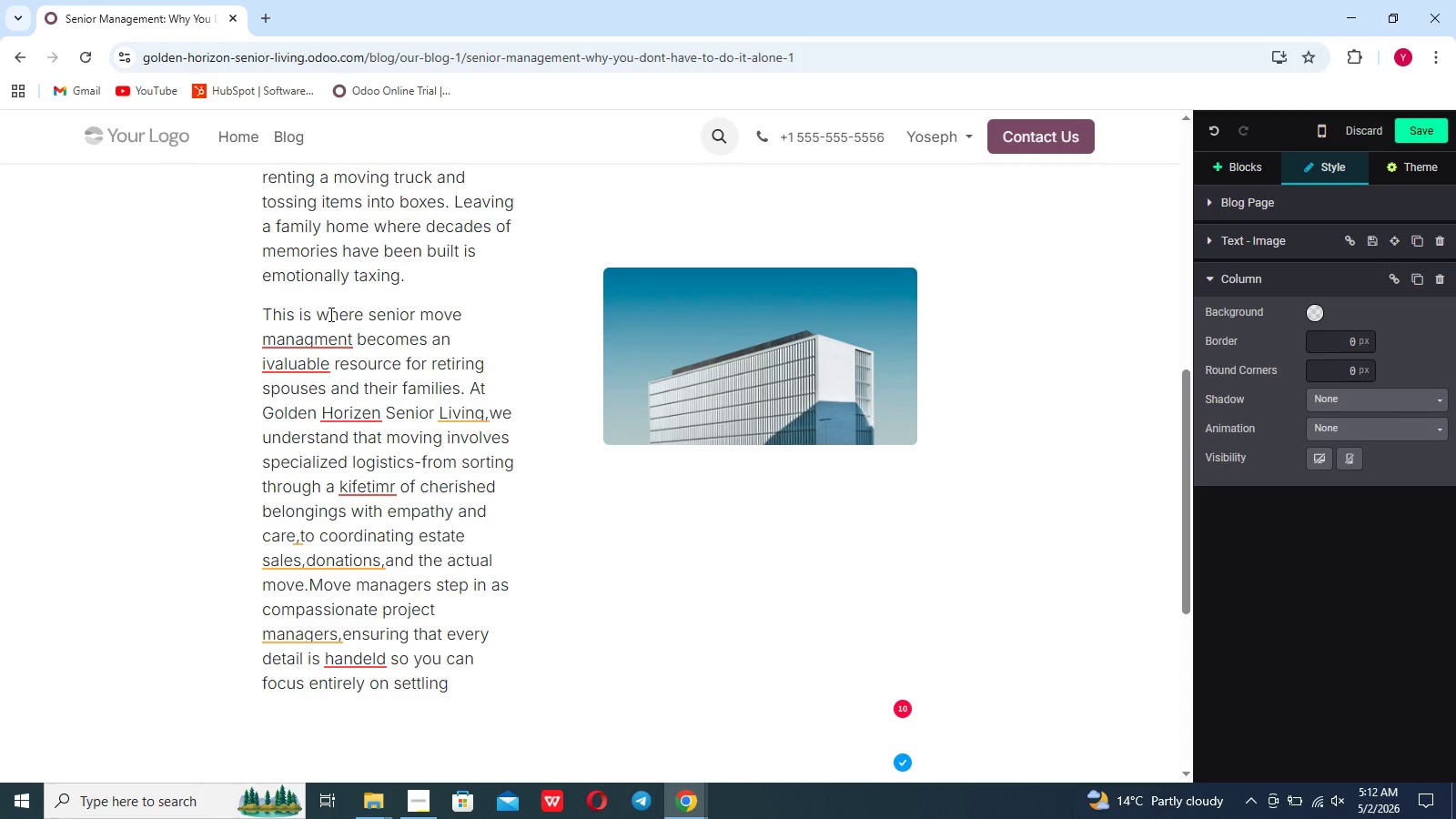 
key(Control+ControlLeft)
 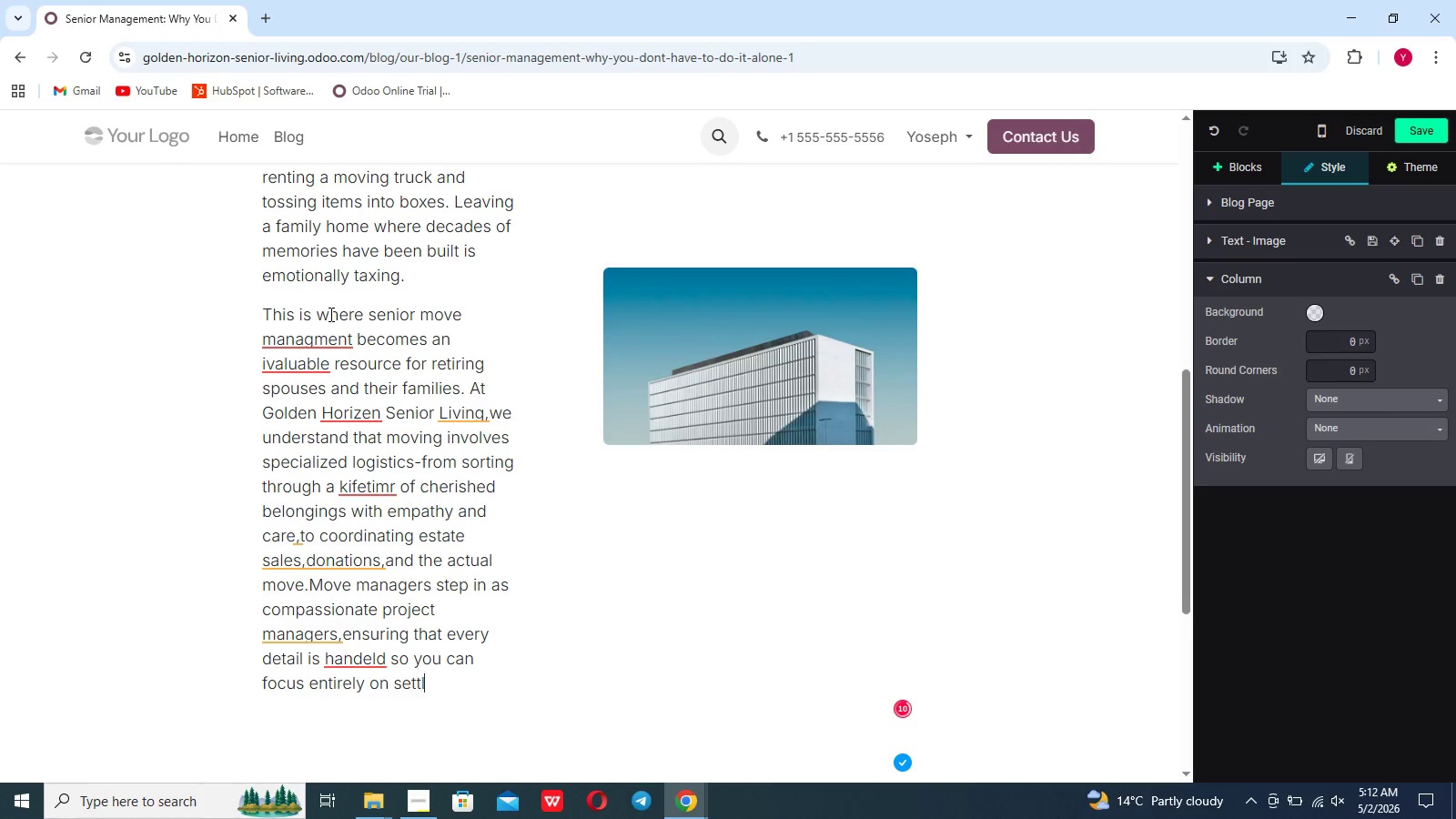 
type( into your new maintenance.)
 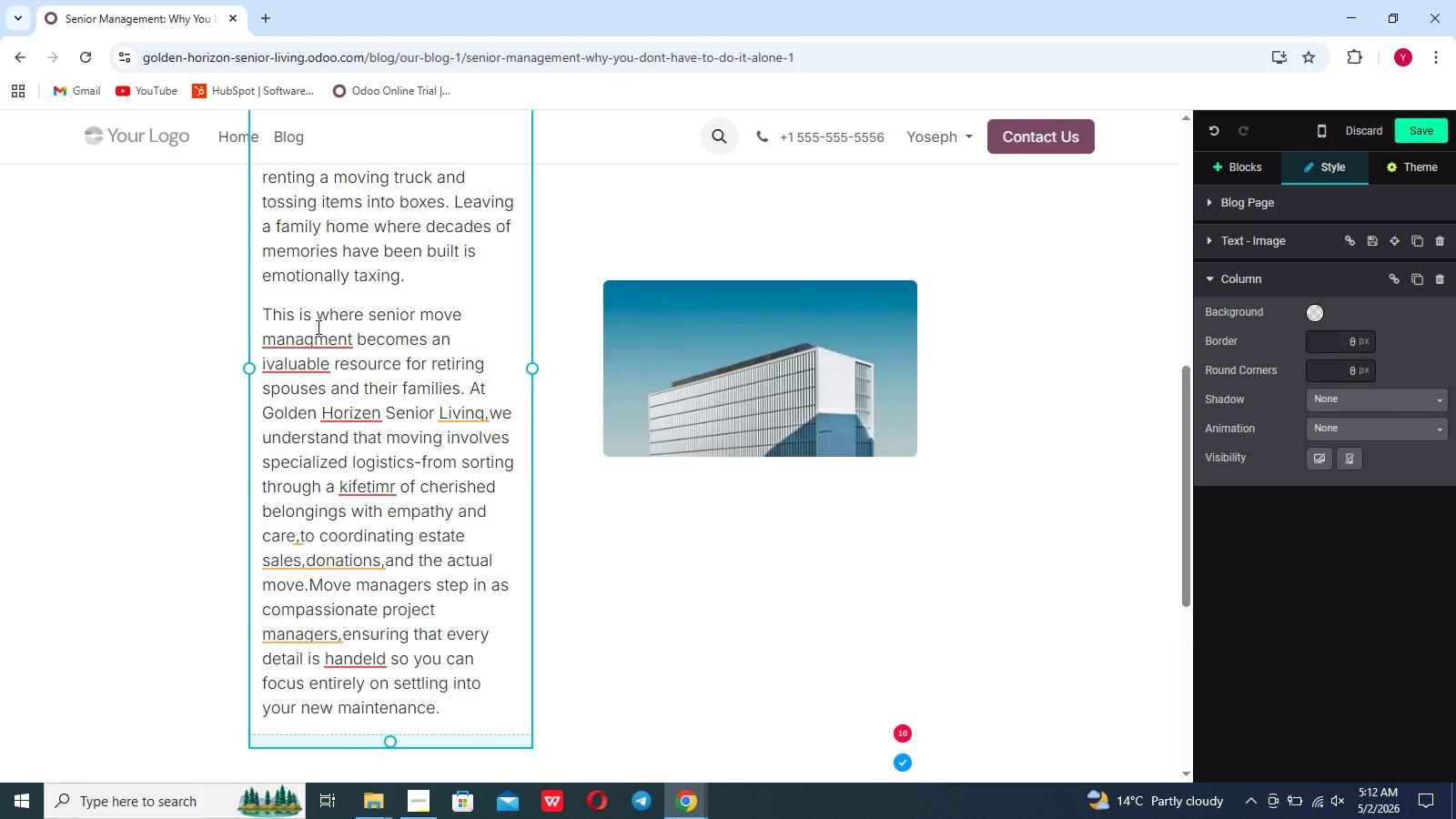 
wait(6.61)
 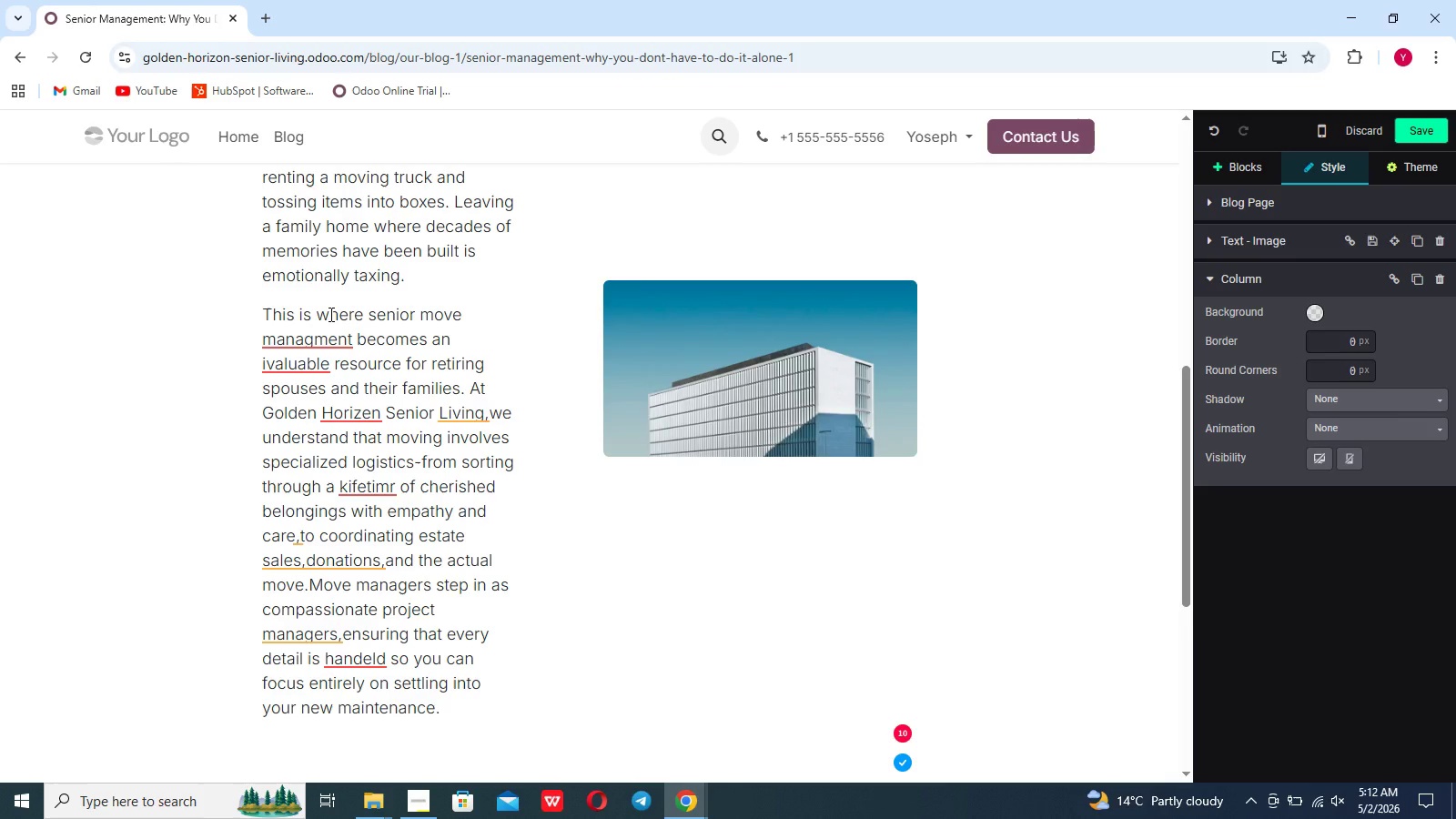 
key(Backspace)
type(-free lifestyle.)
 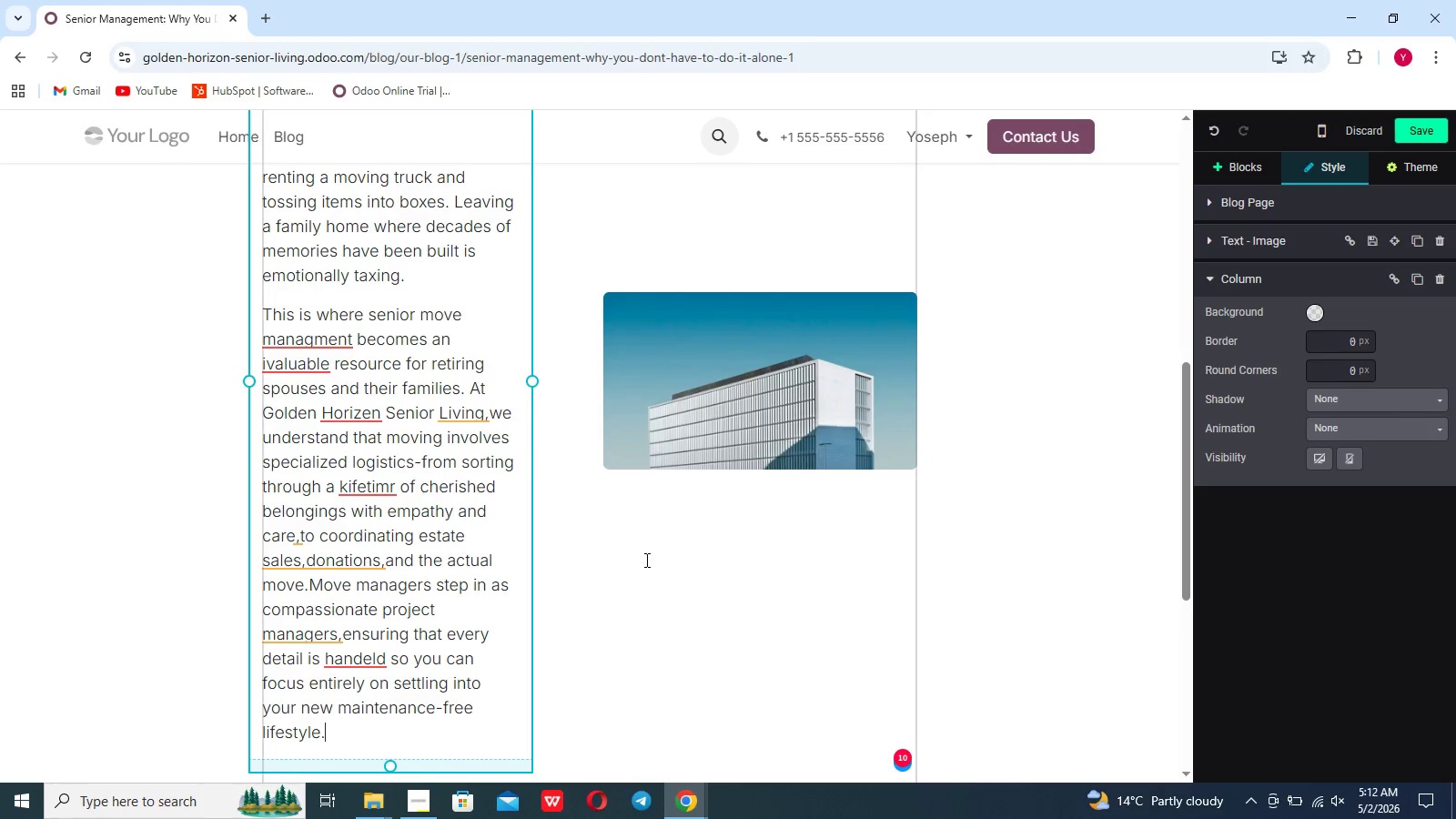 
mouse_move([896, 732])
 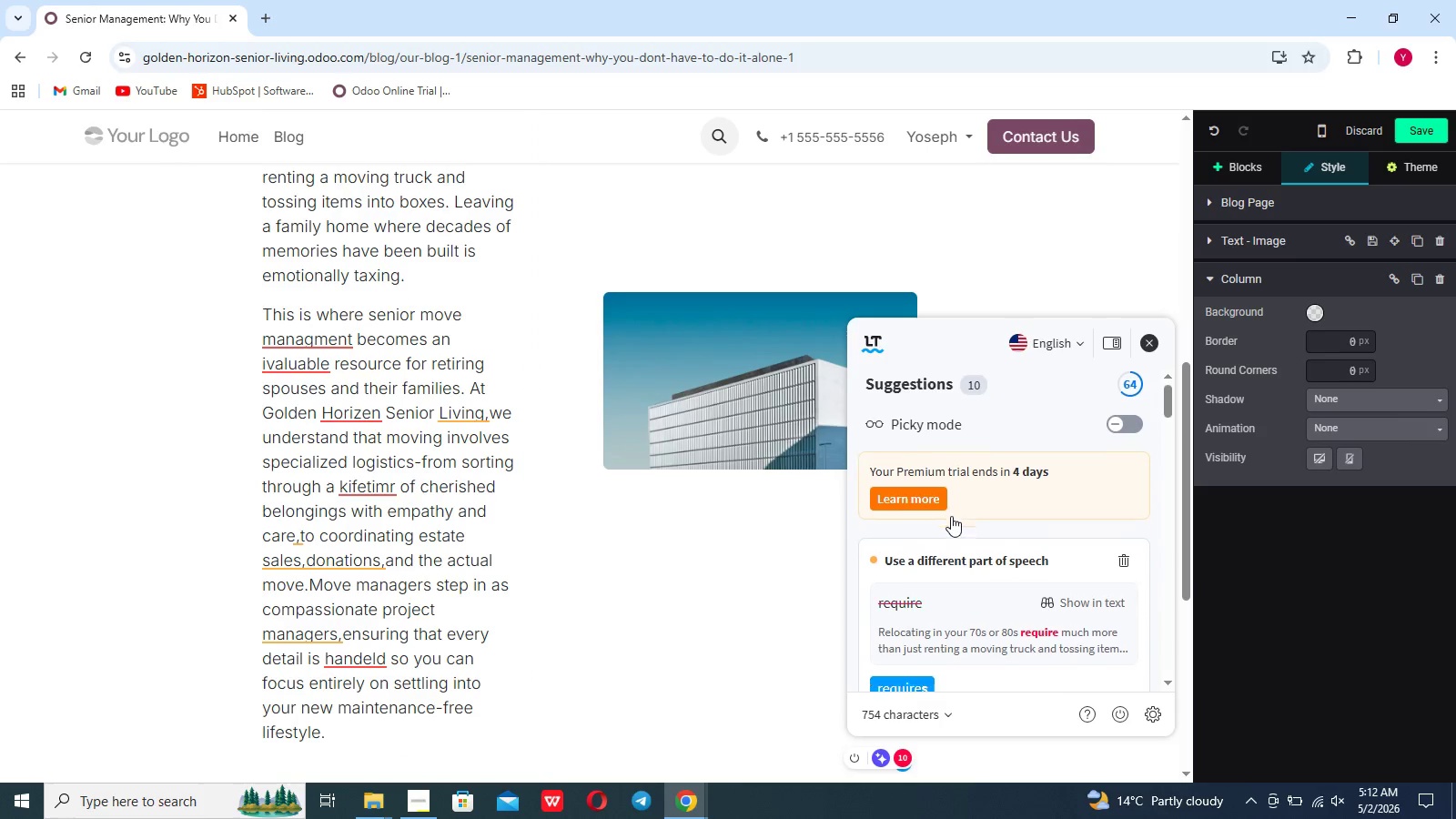 
scroll: coordinate [951, 516], scroll_direction: down, amount: 3.0
 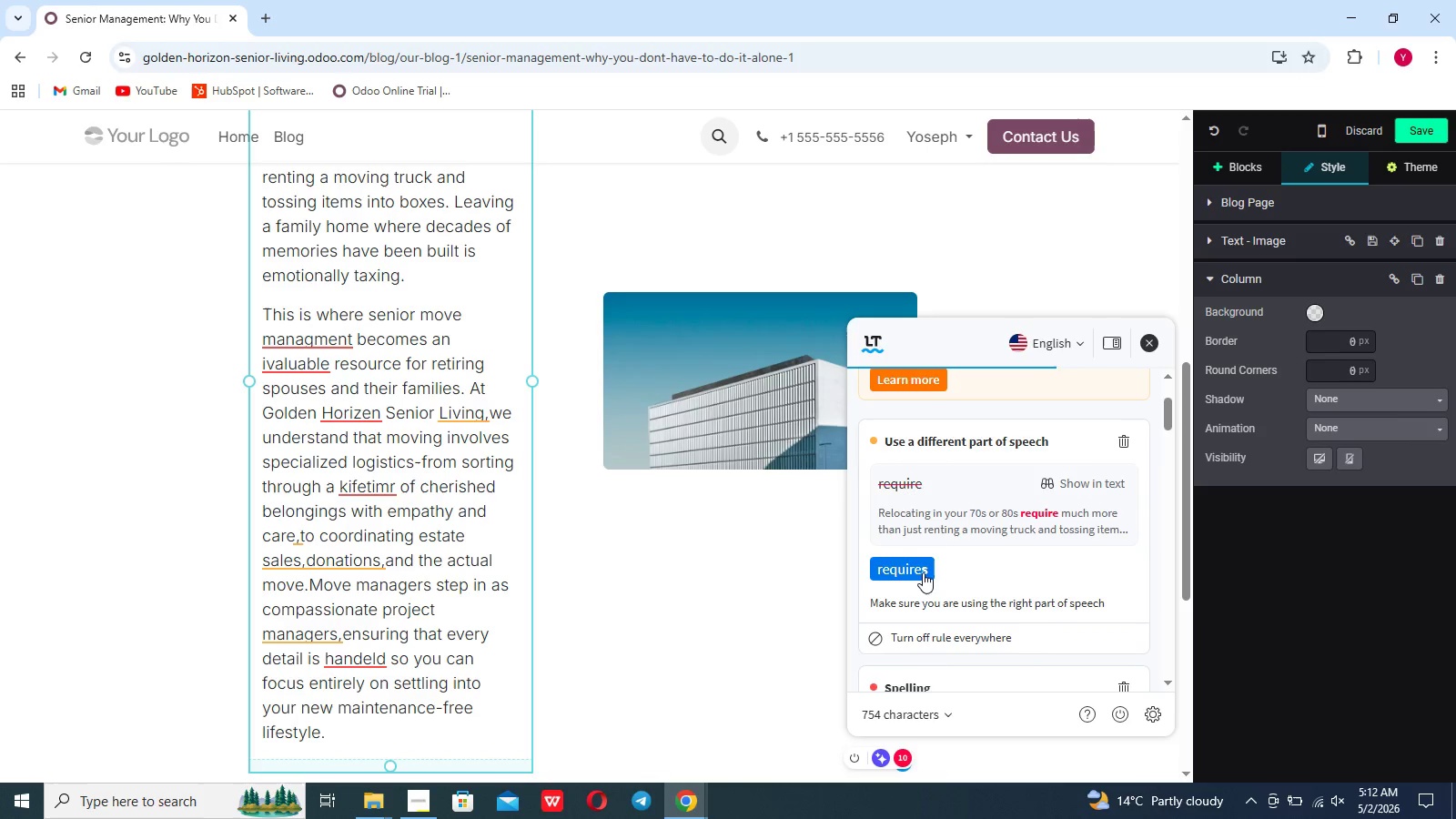 
left_click([923, 571])
 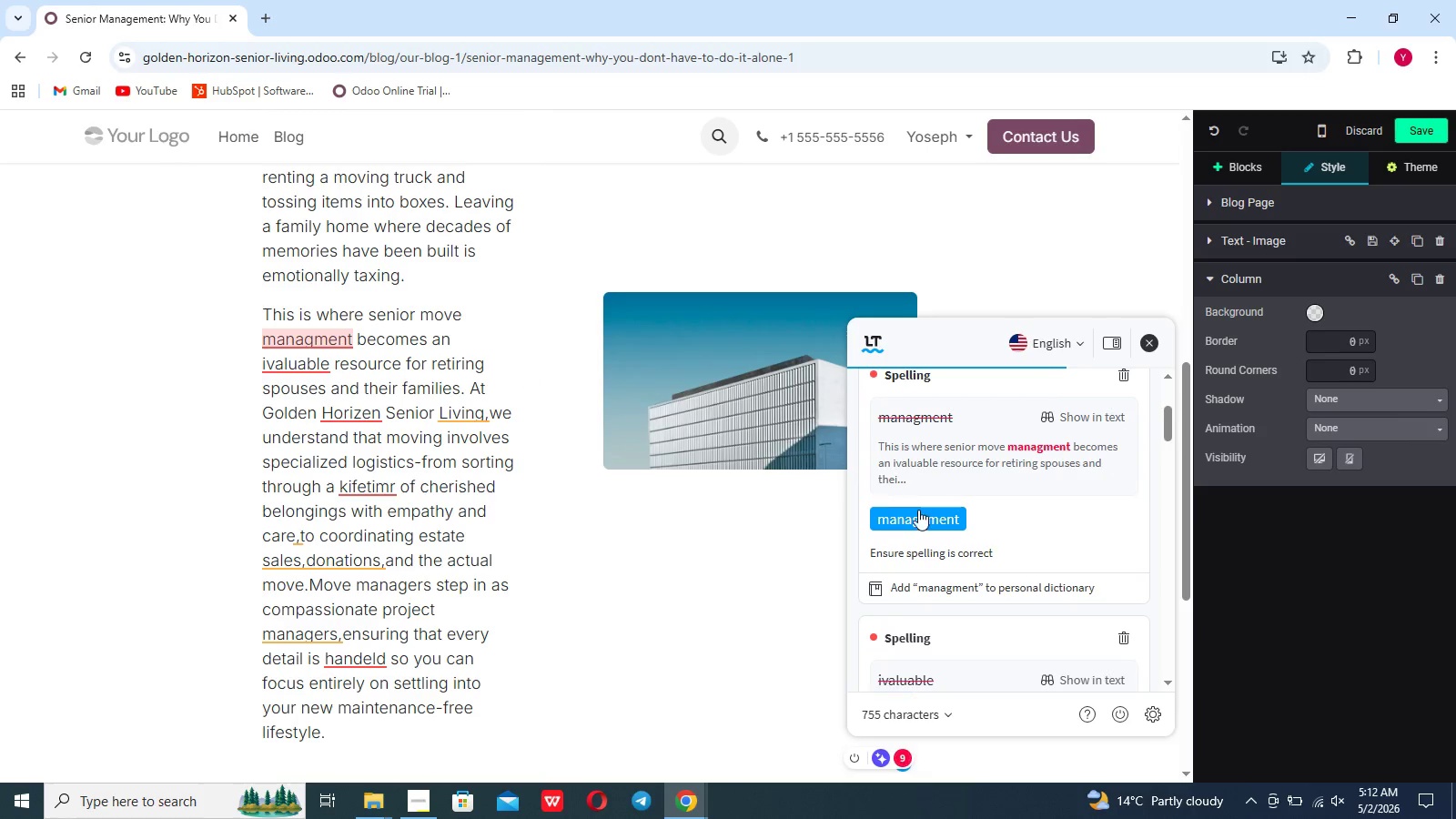 
left_click([916, 514])
 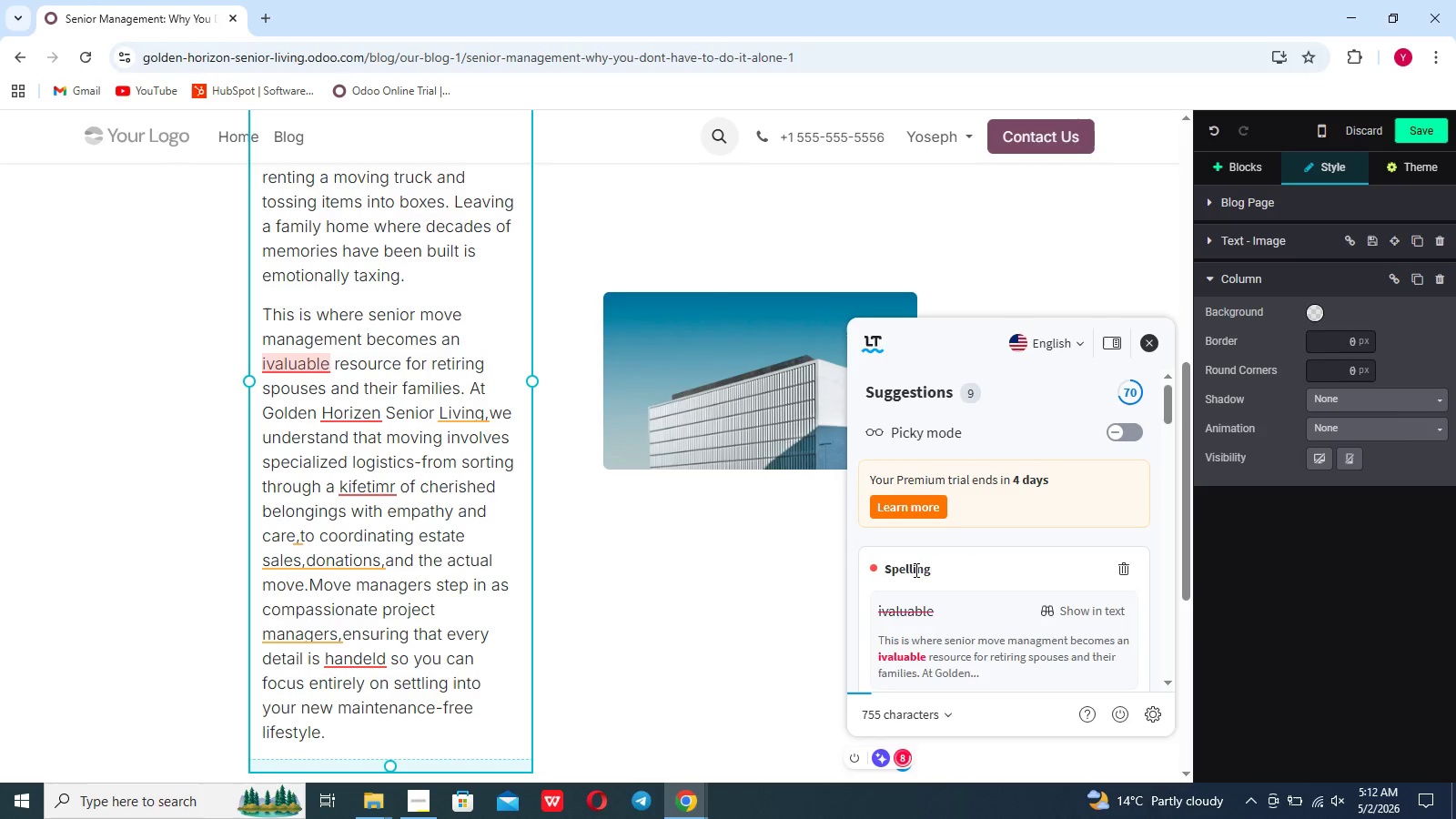 
scroll: coordinate [915, 570], scroll_direction: down, amount: 6.0
 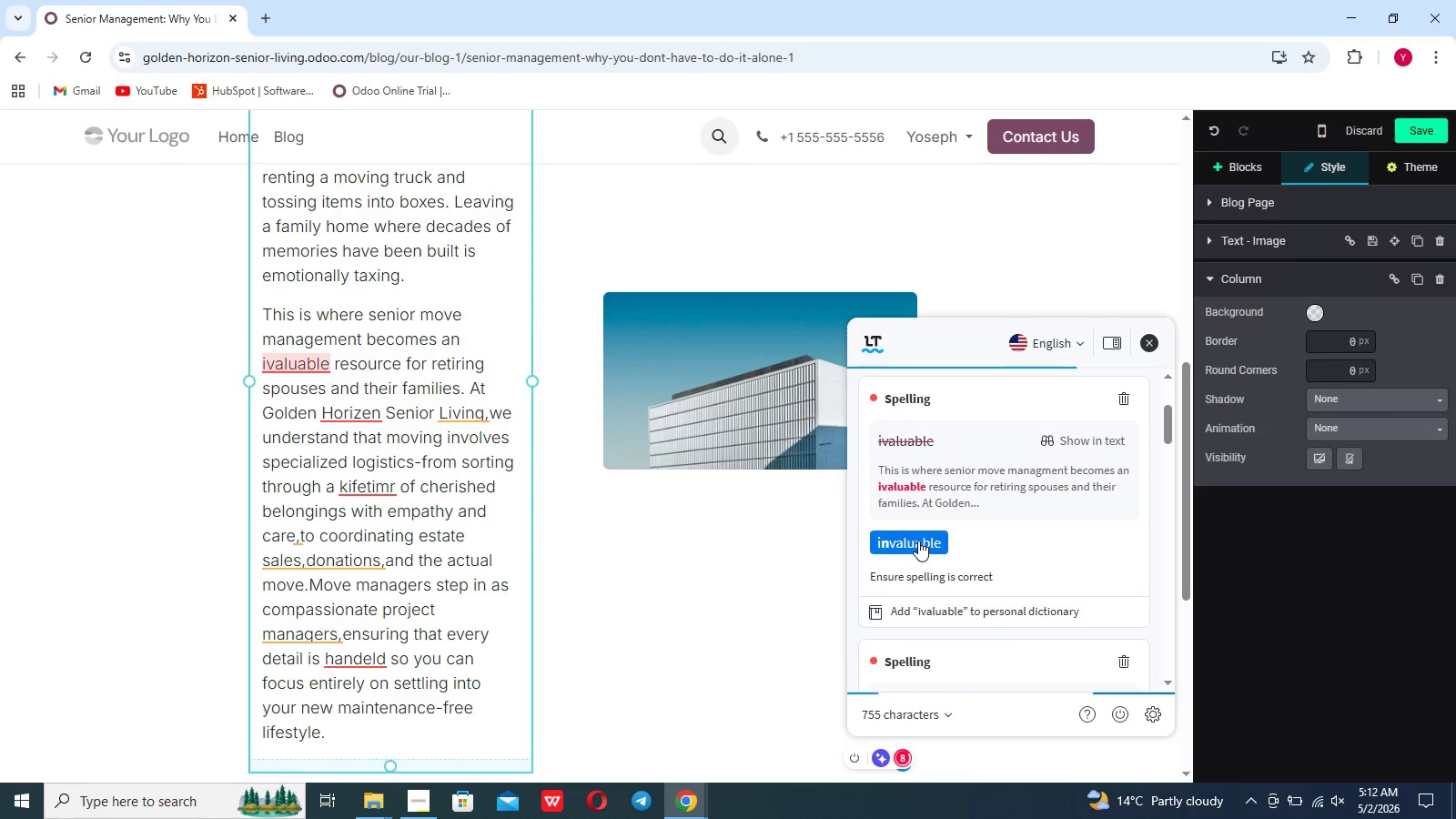 
left_click([918, 541])
 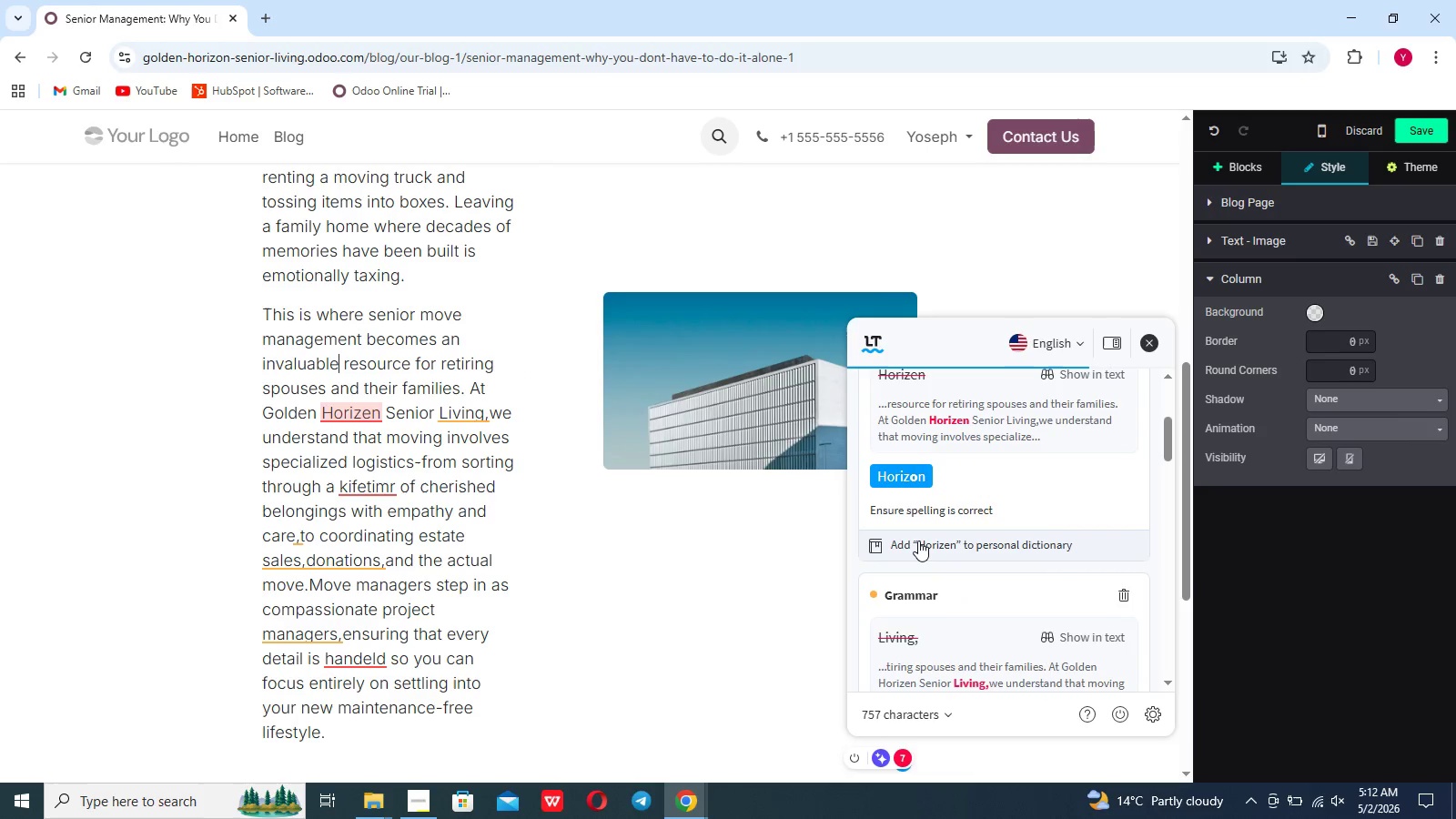 
scroll: coordinate [918, 541], scroll_direction: down, amount: 4.0
 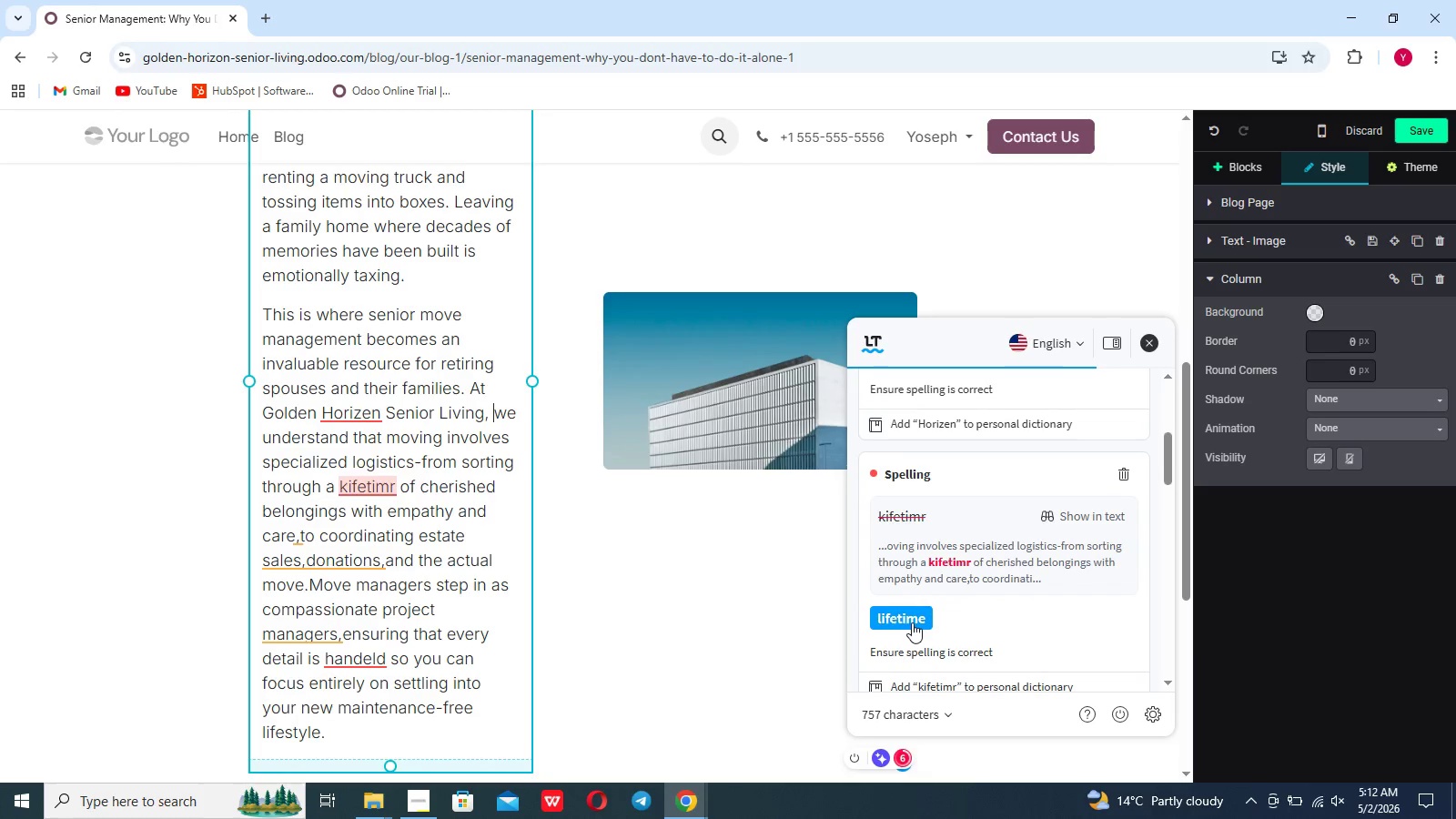 
left_click([912, 622])
 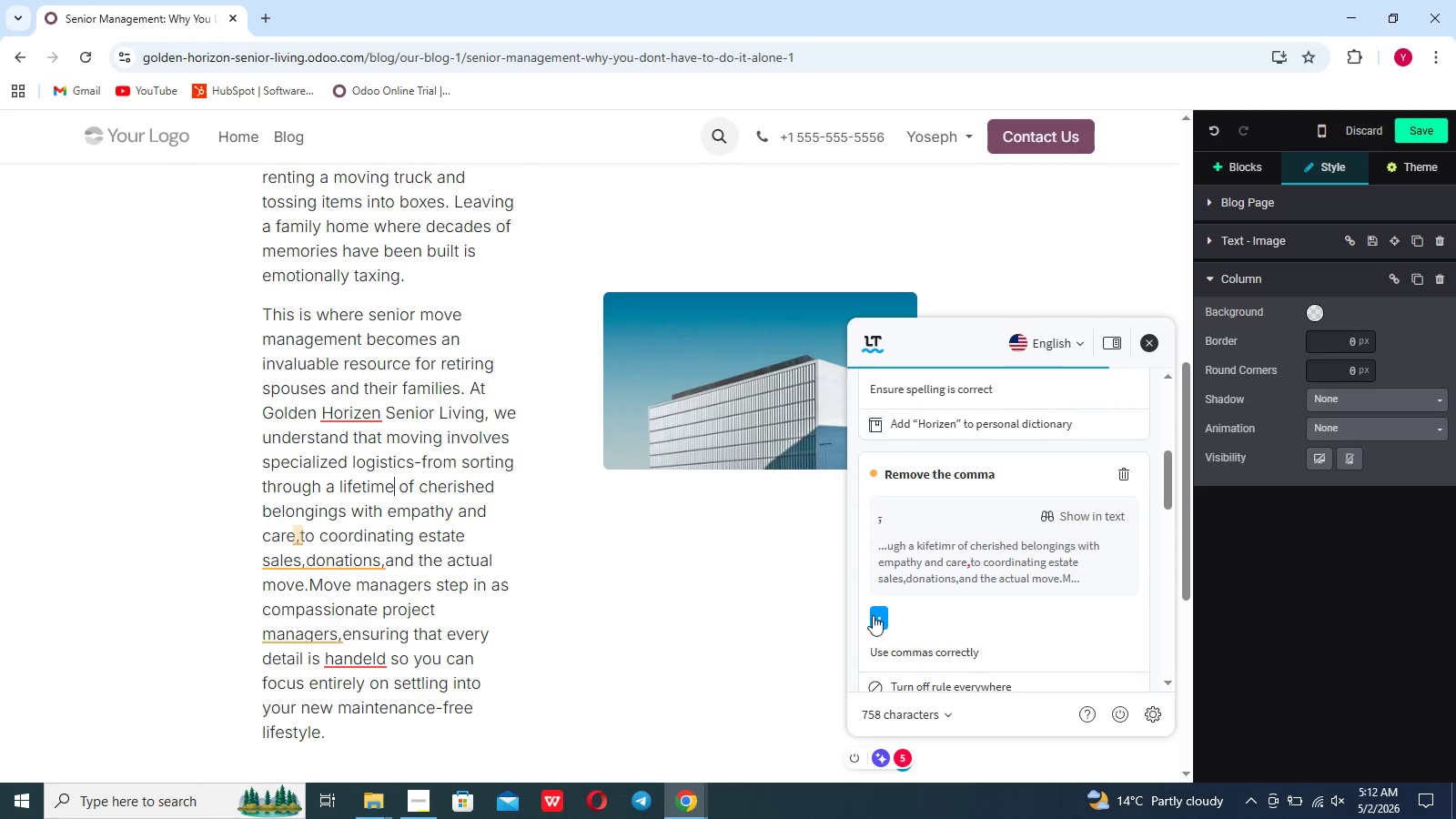 
left_click([870, 612])
 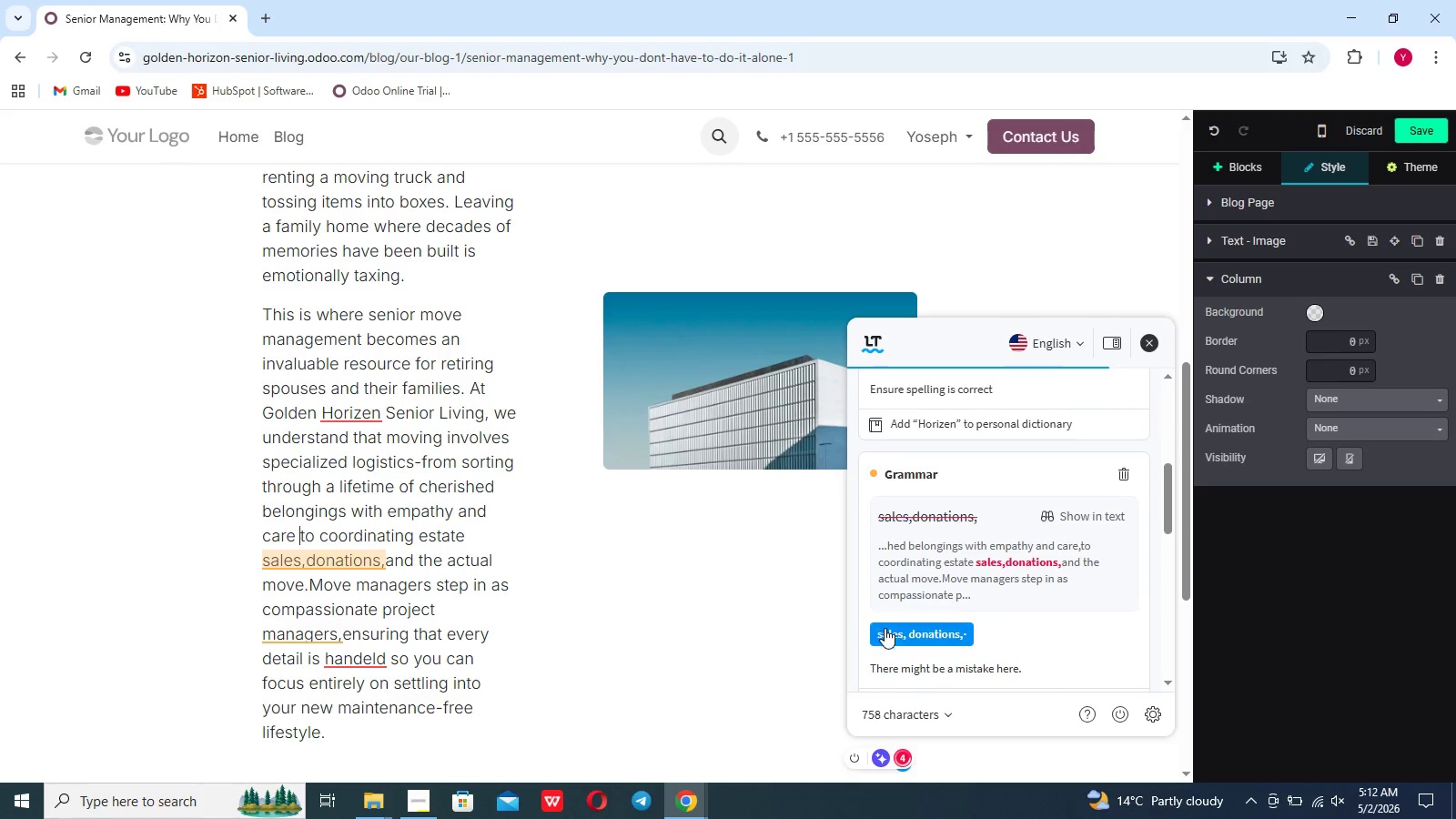 
left_click([889, 634])
 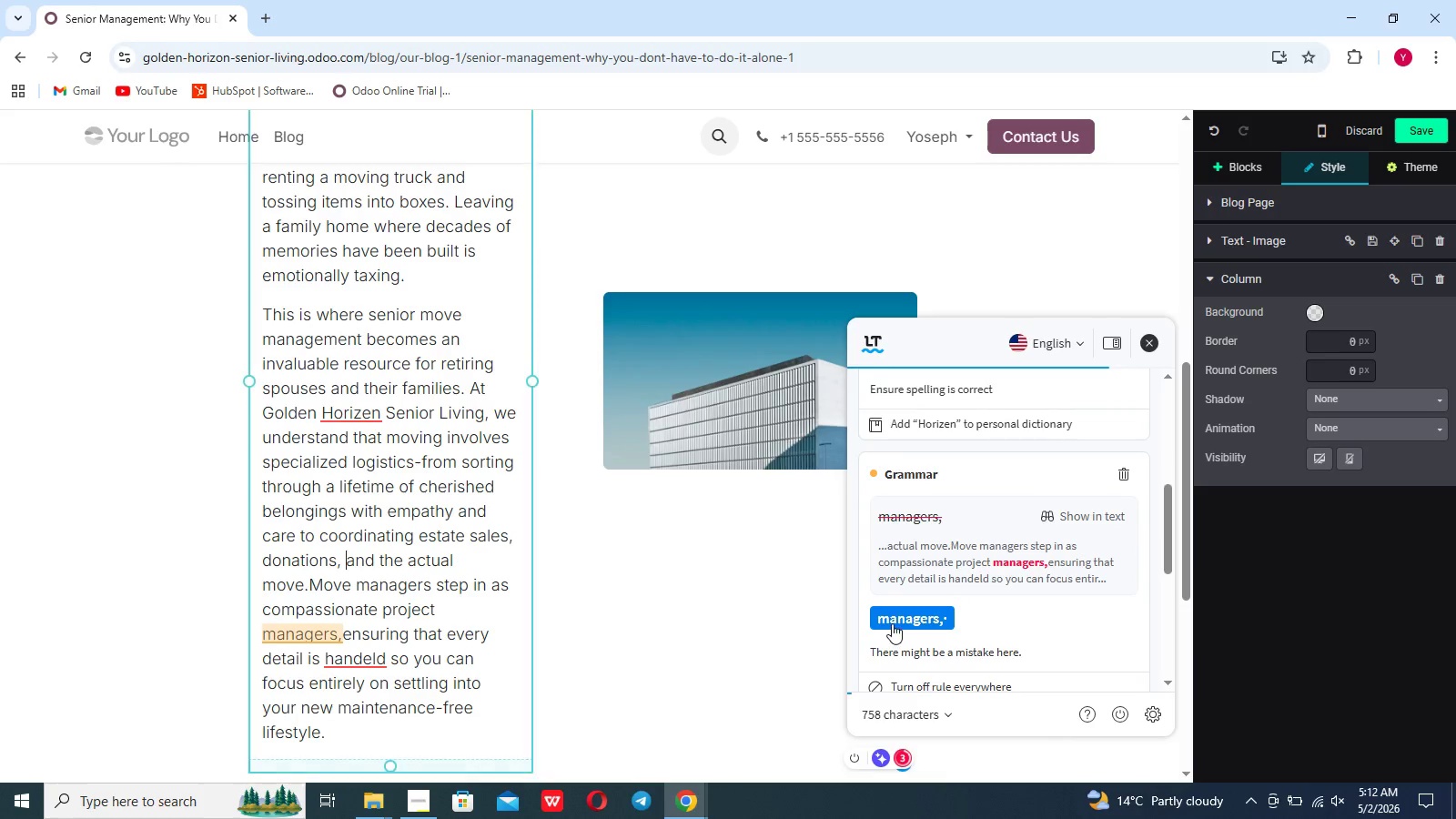 
left_click([892, 622])
 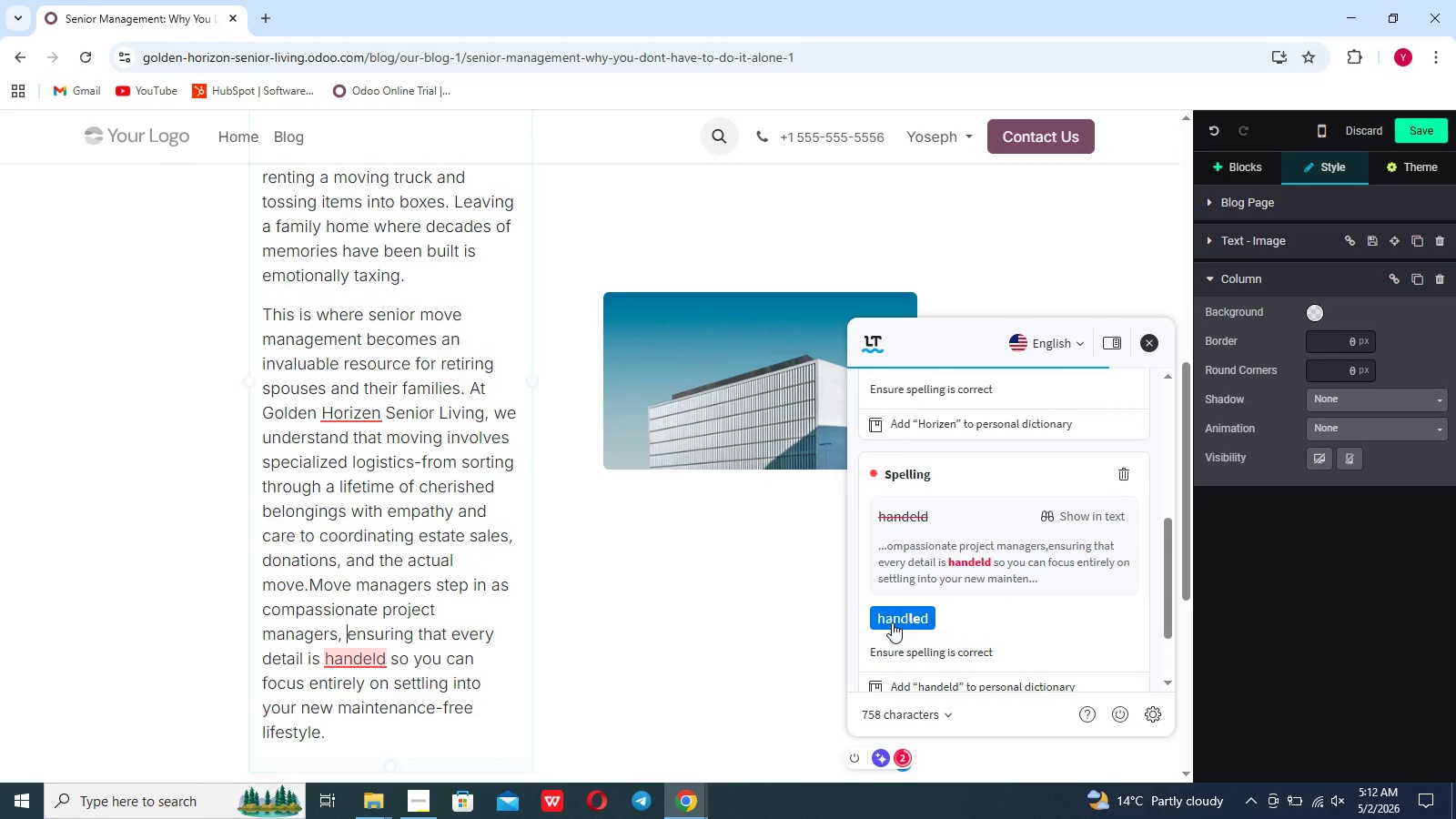 
left_click([892, 622])
 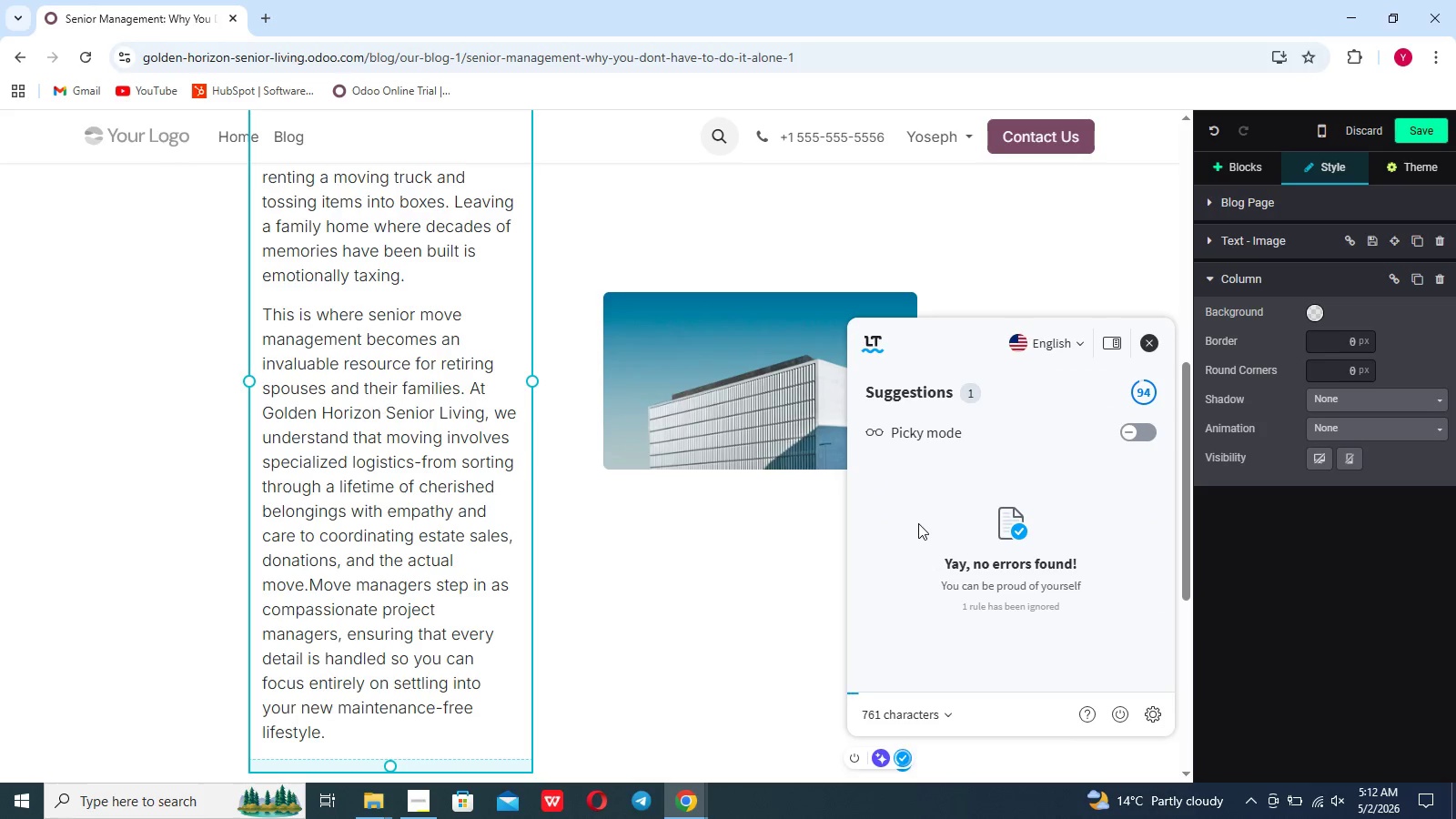 
left_click([696, 541])
 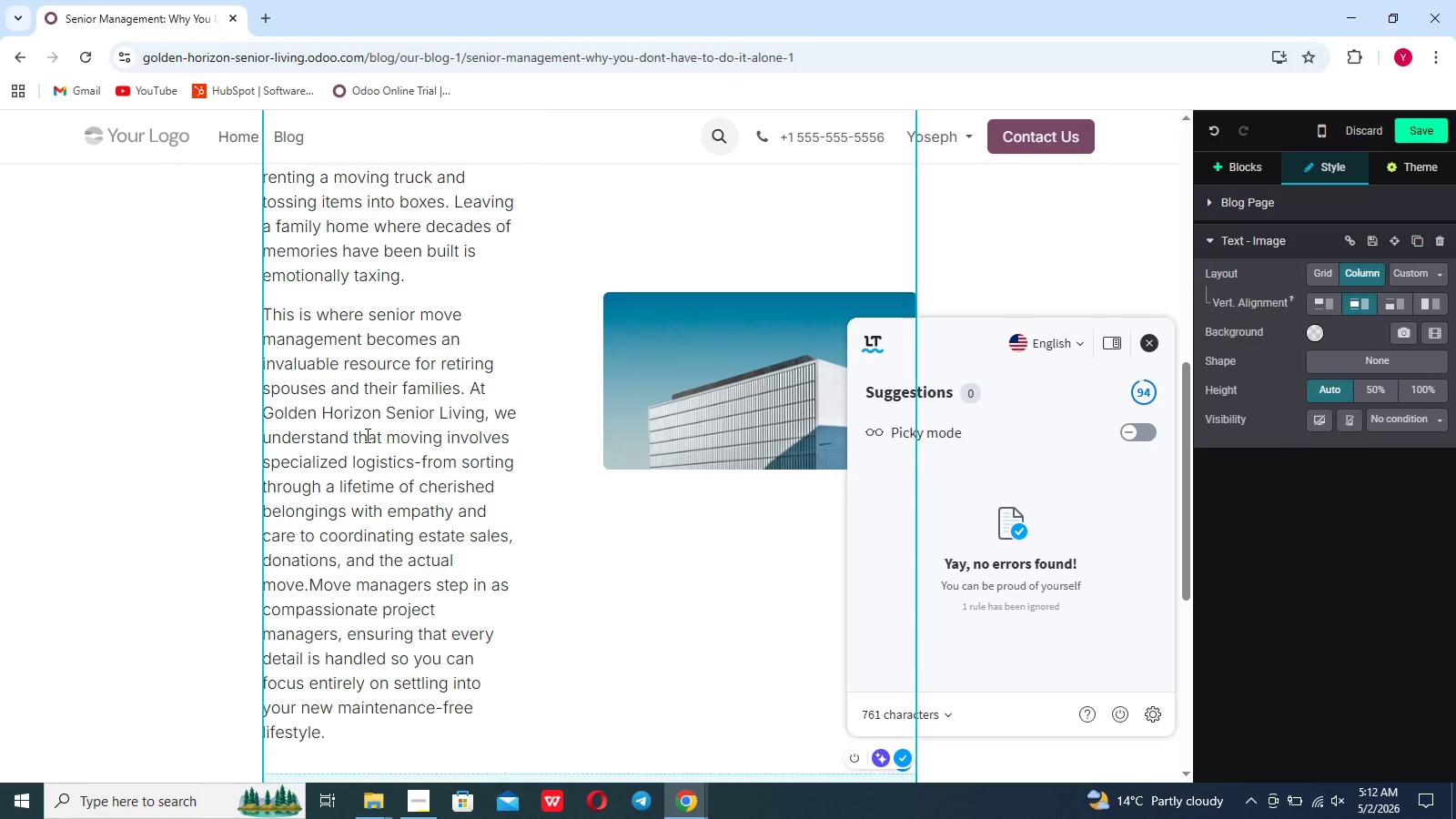 
left_click([366, 435])
 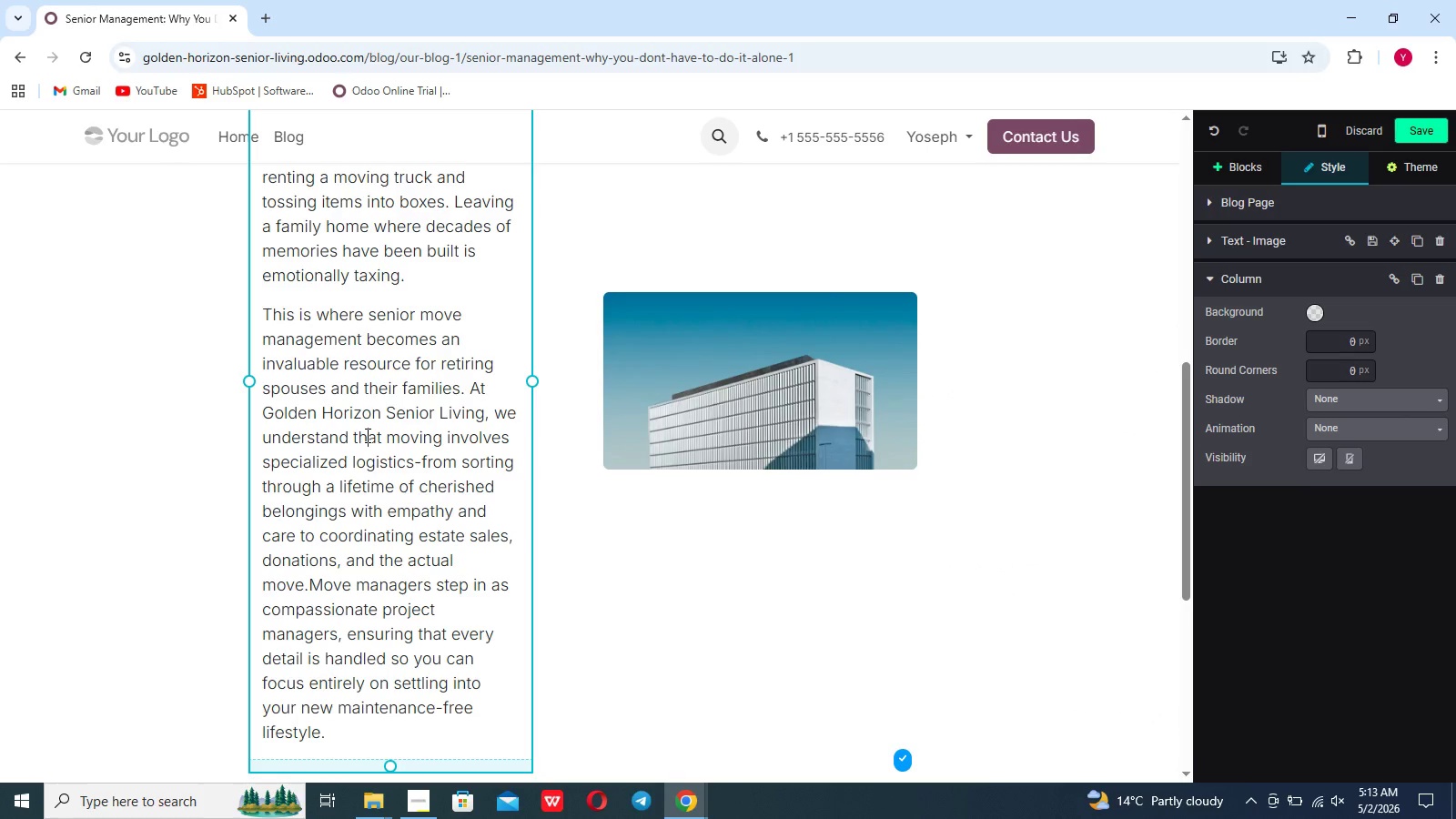 
scroll: coordinate [366, 435], scroll_direction: up, amount: 3.0
 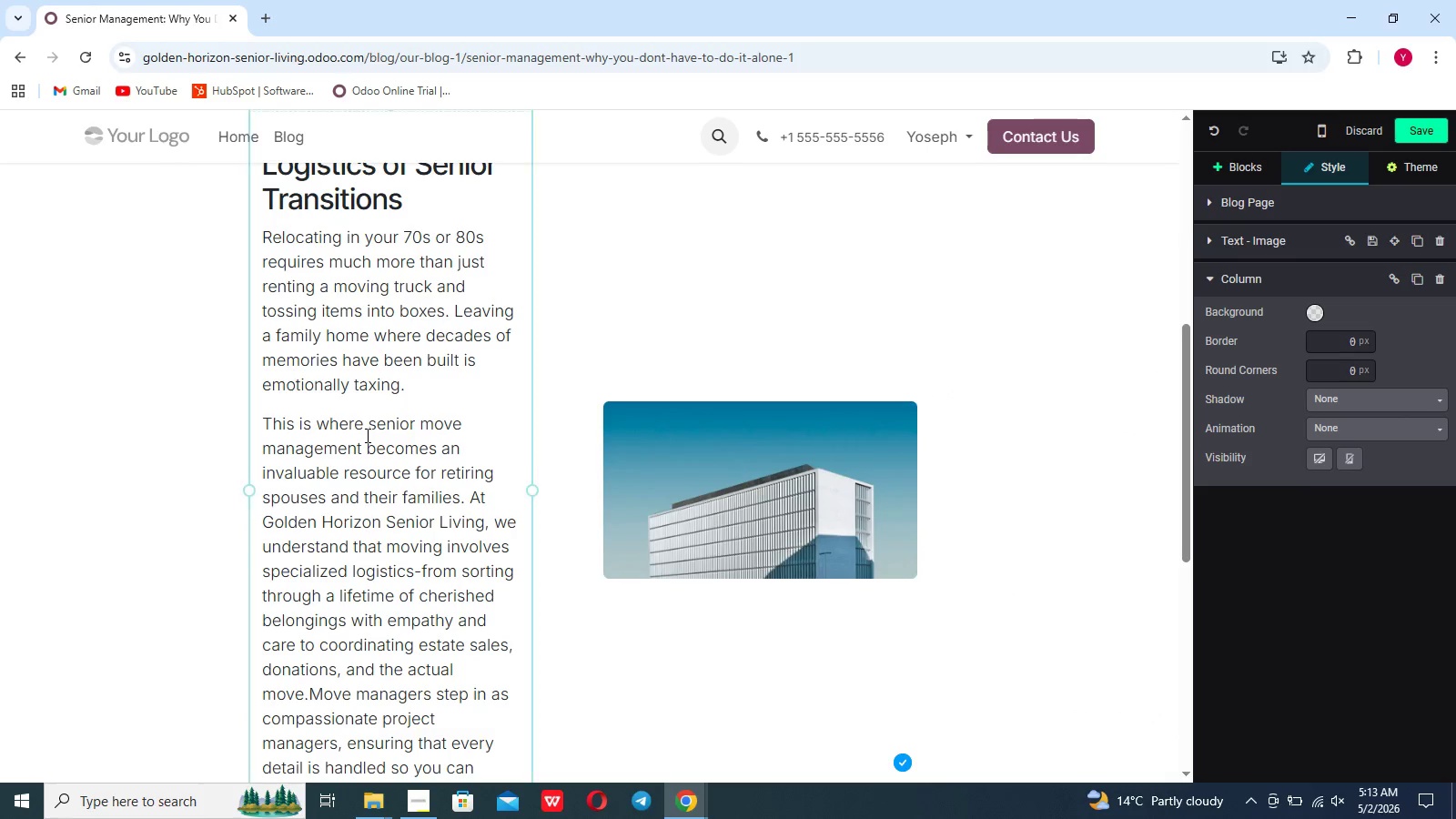 
scroll: coordinate [366, 435], scroll_direction: none, amount: 0.0
 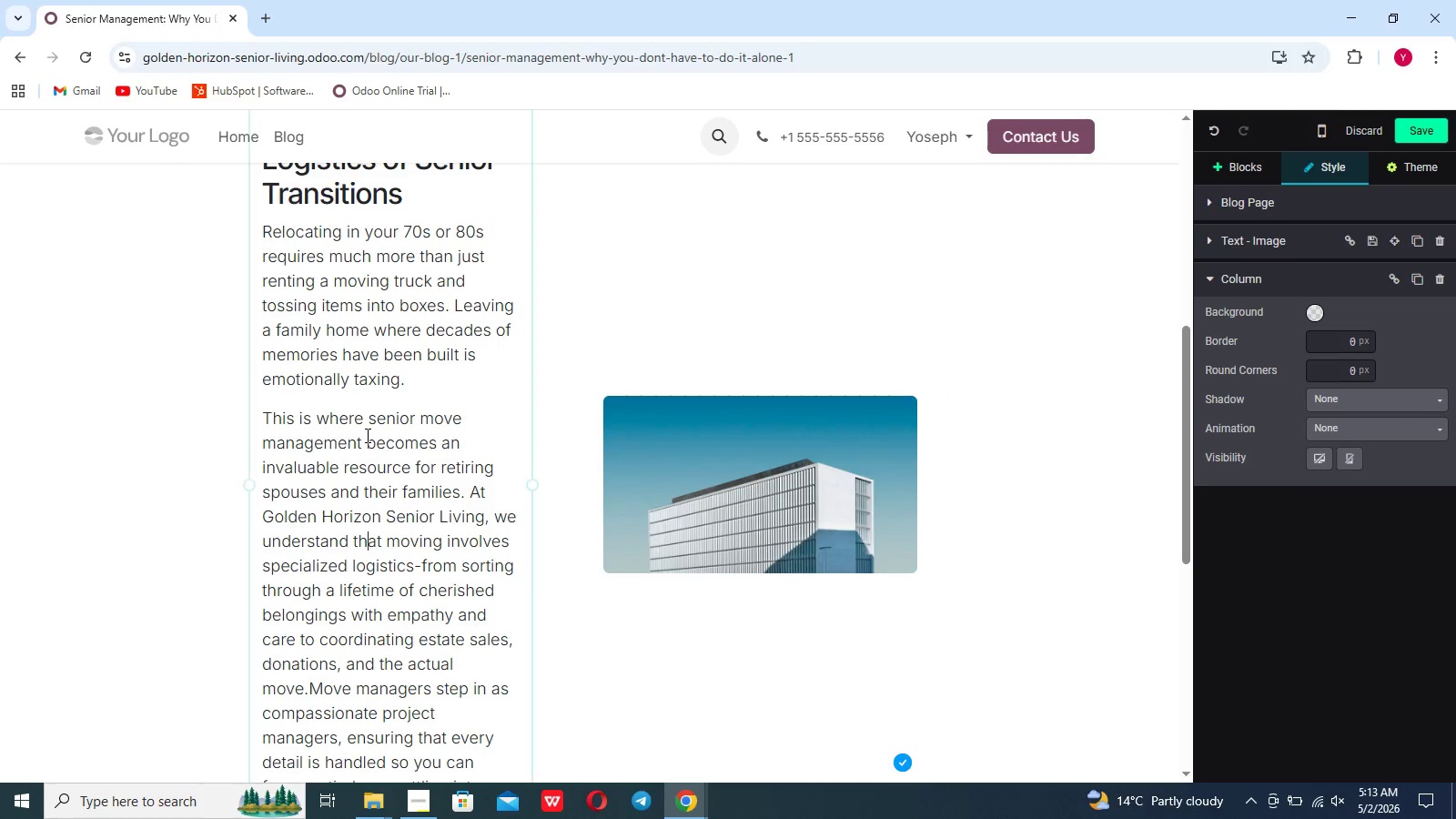 
scroll: coordinate [366, 435], scroll_direction: down, amount: 4.0
 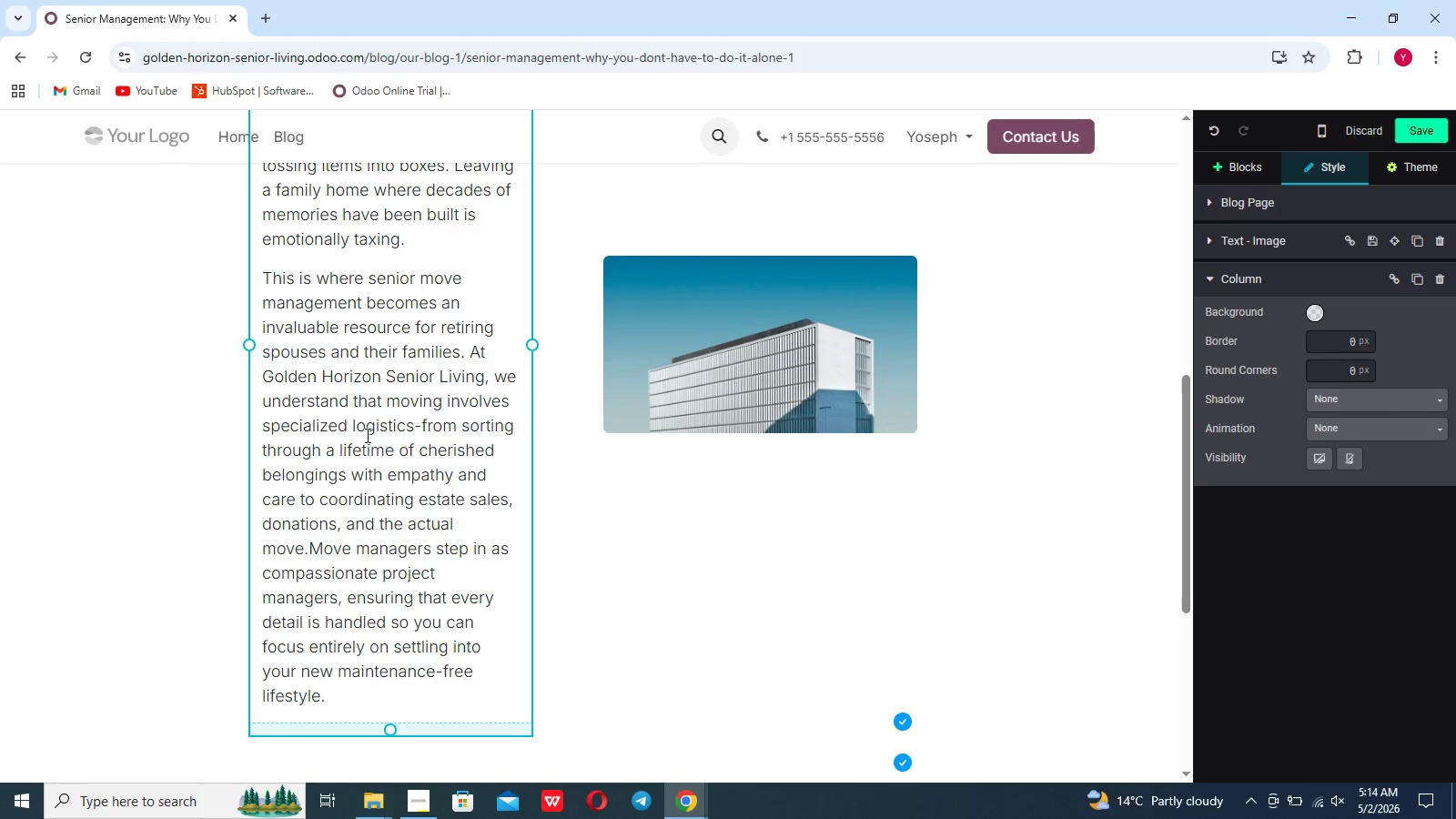 
wait(74.53)
 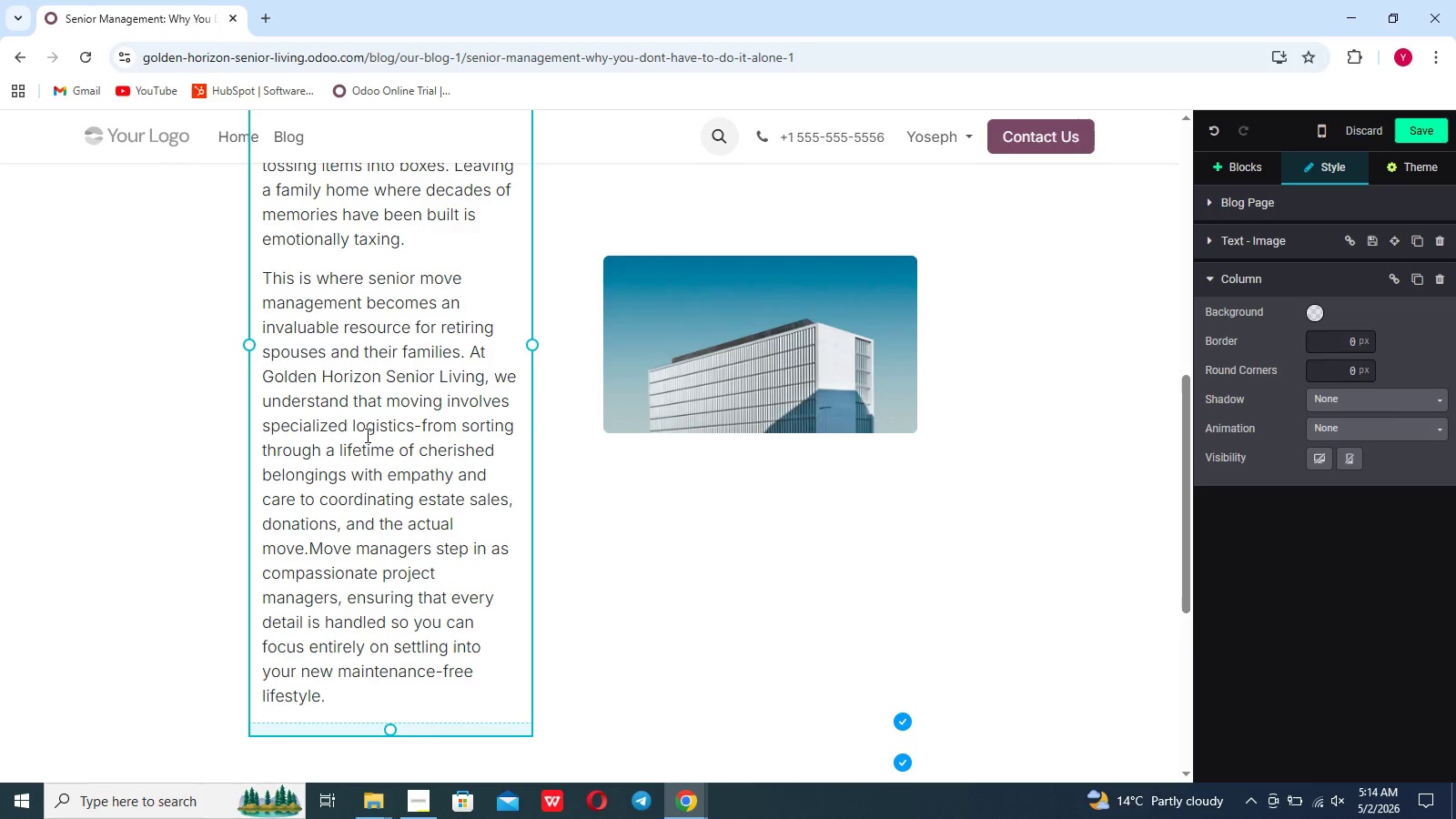 
double_click([773, 372])
 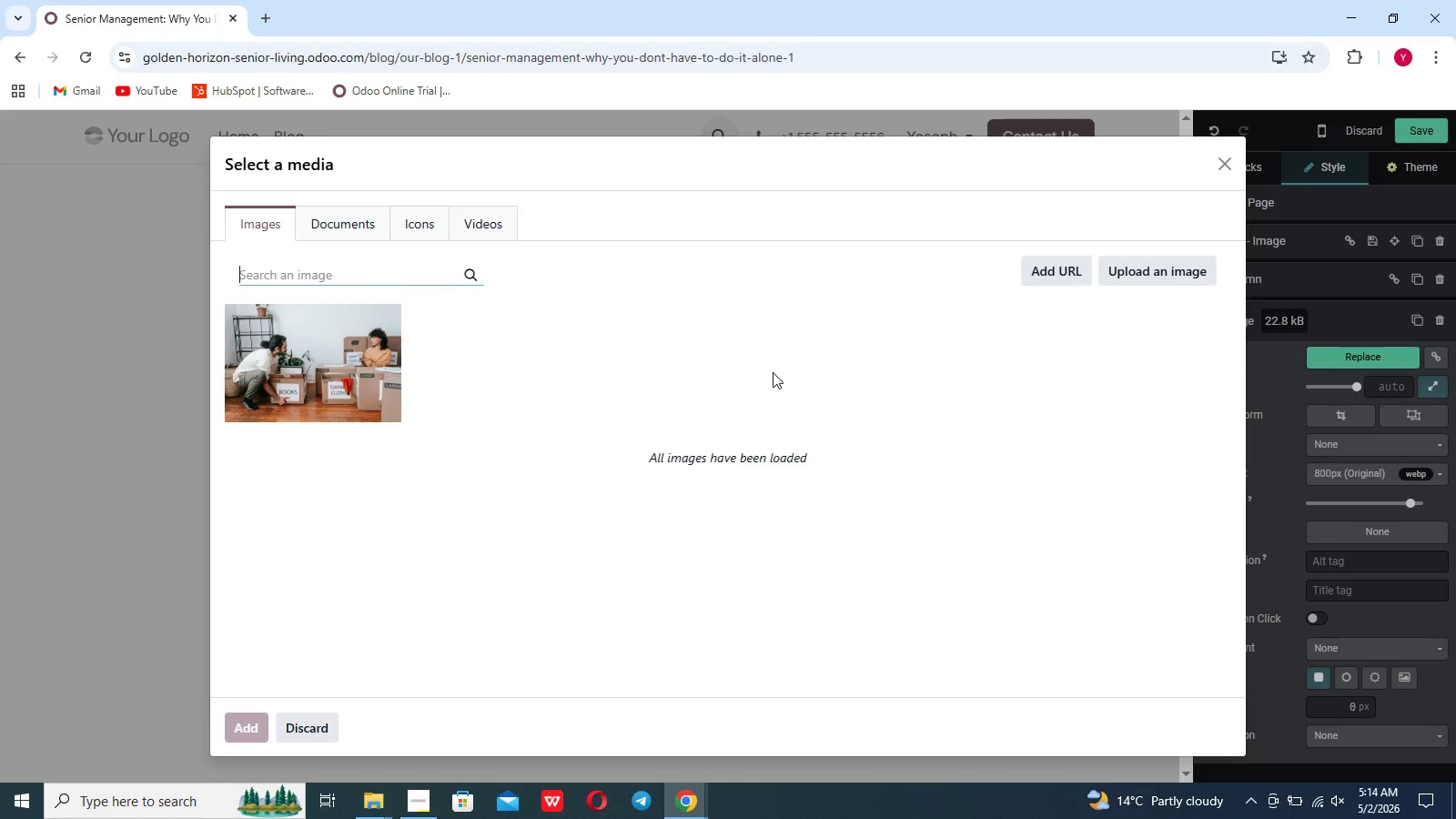 
wait(7.66)
 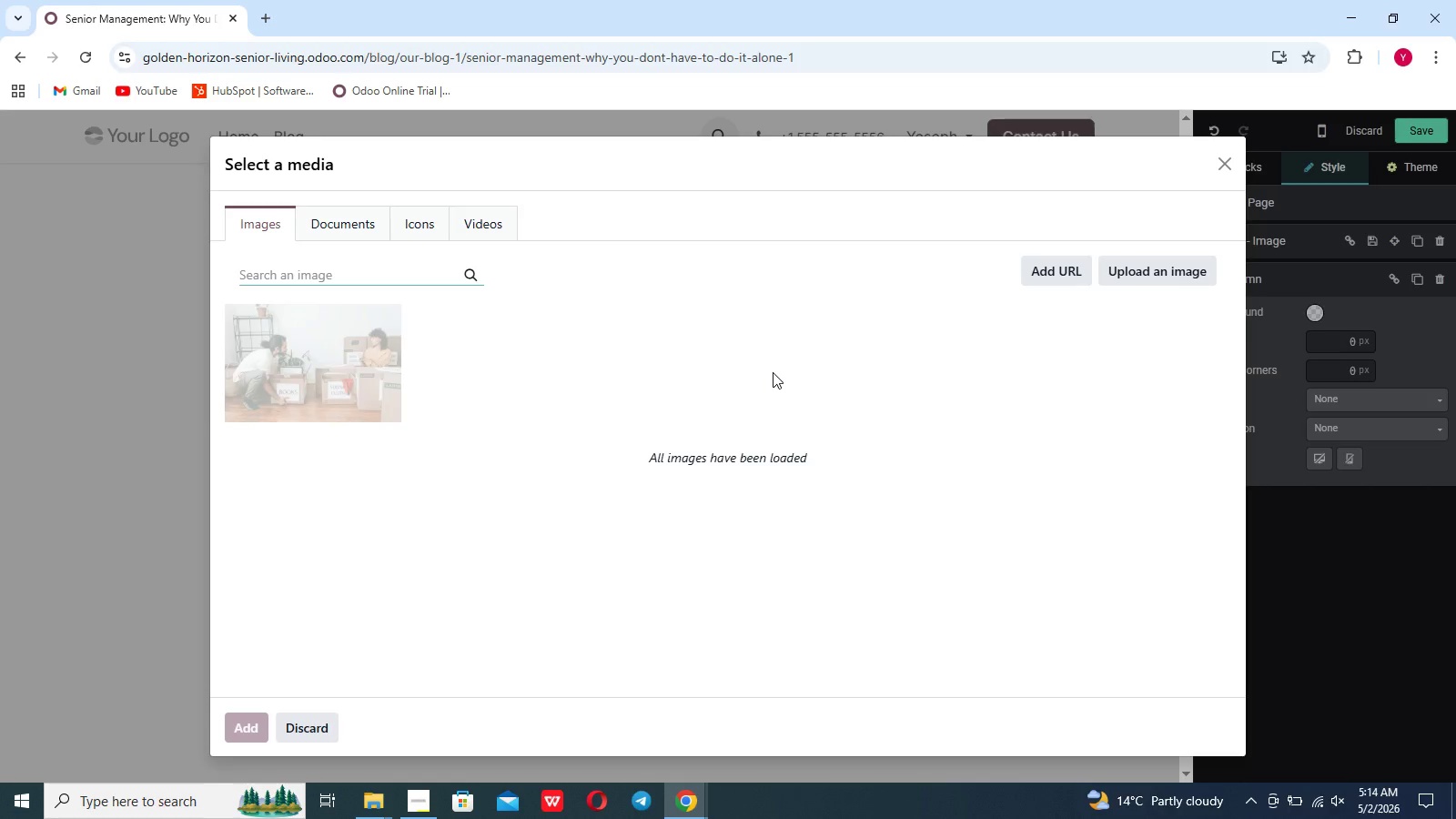 
left_click([1144, 268])
 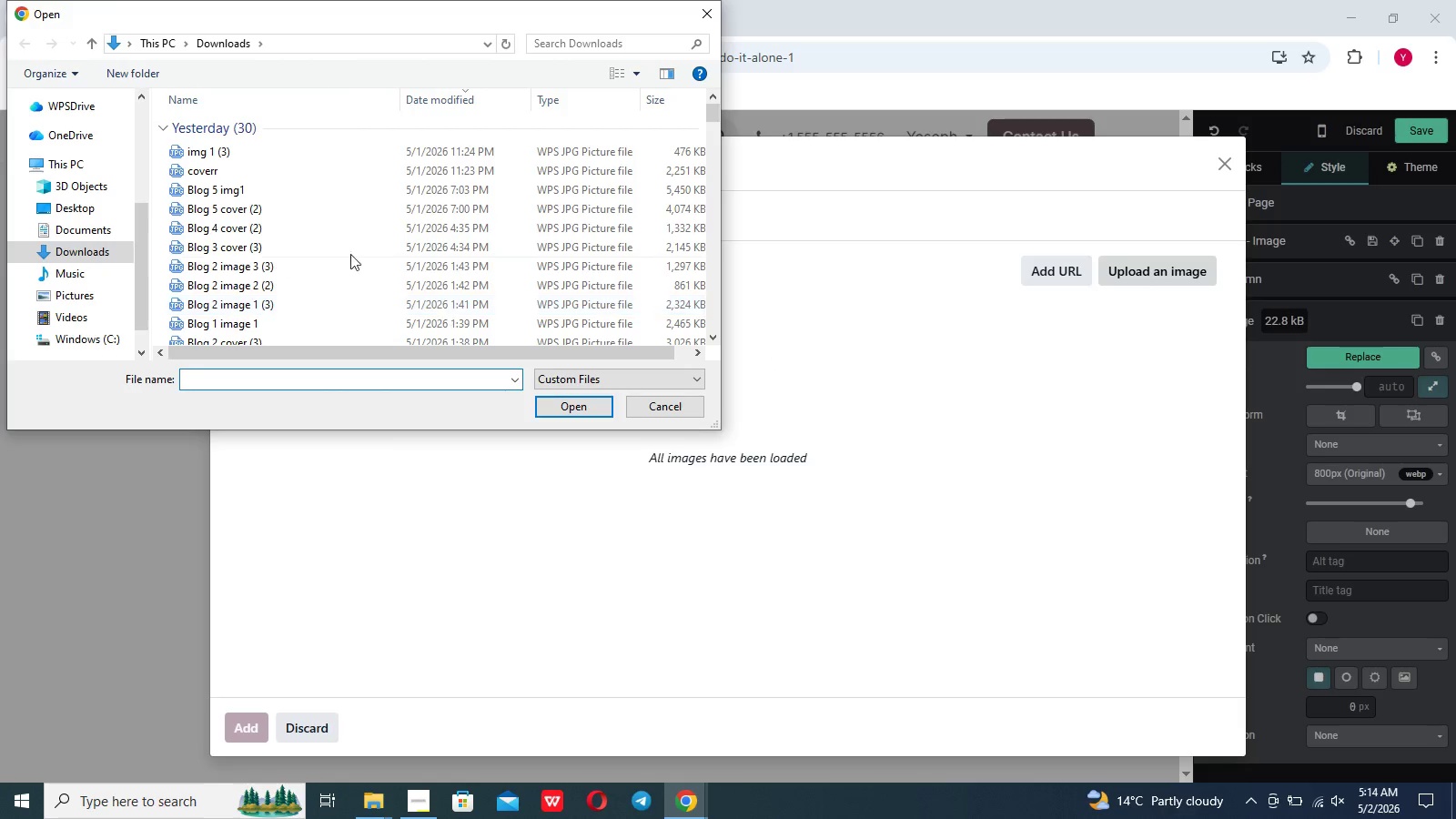 
left_click([278, 147])
 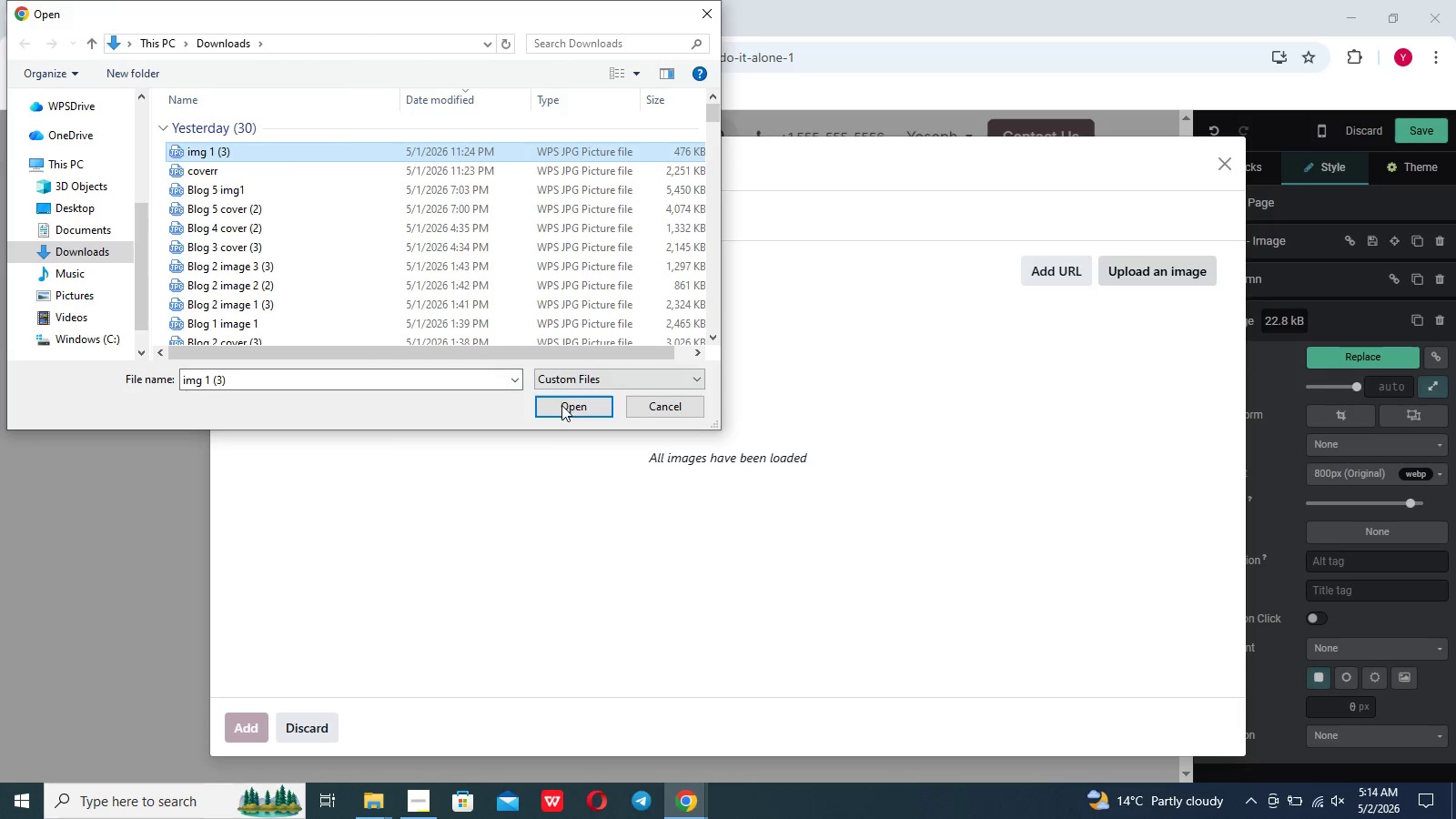 
left_click([568, 408])
 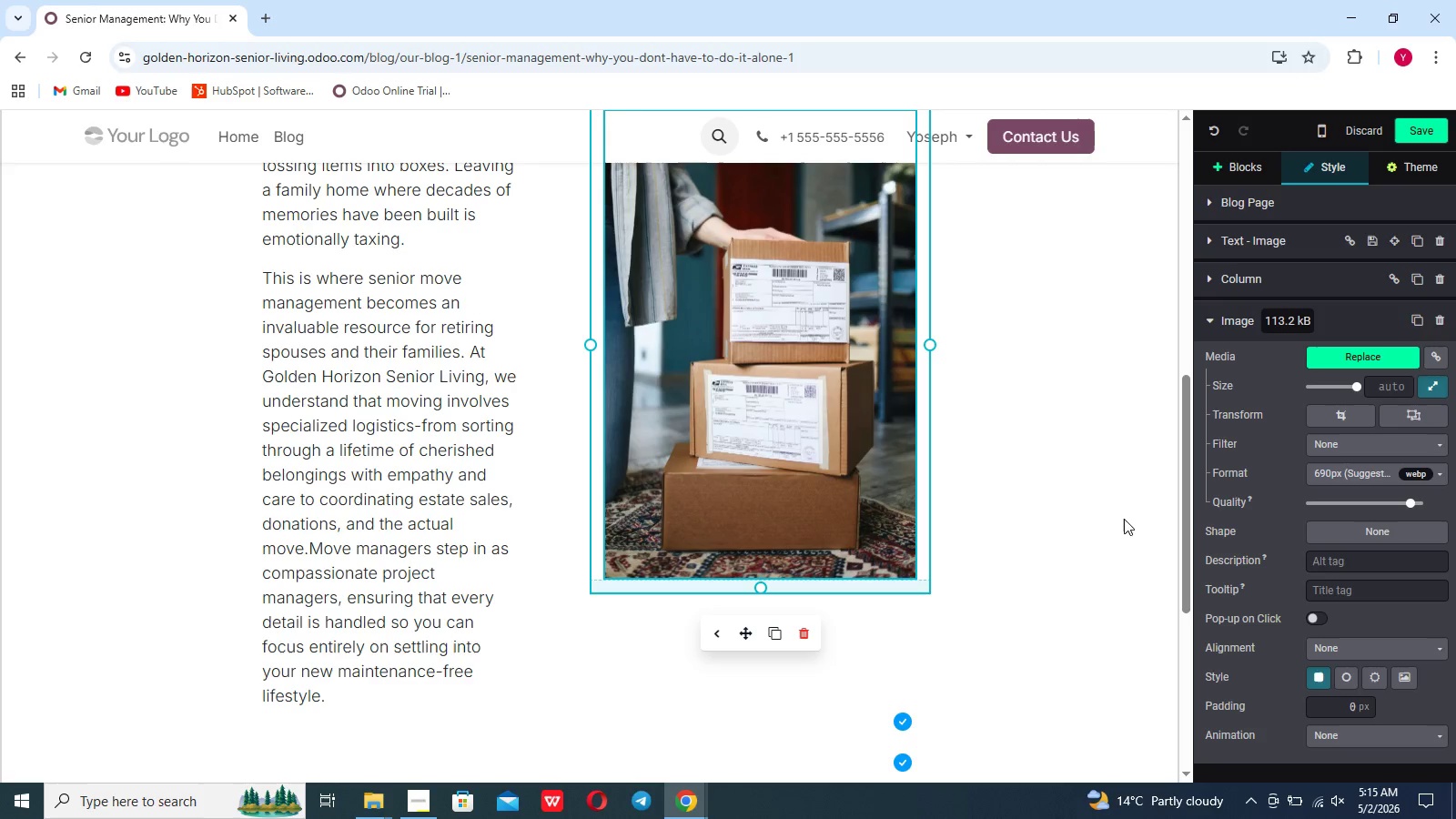 
wait(35.42)
 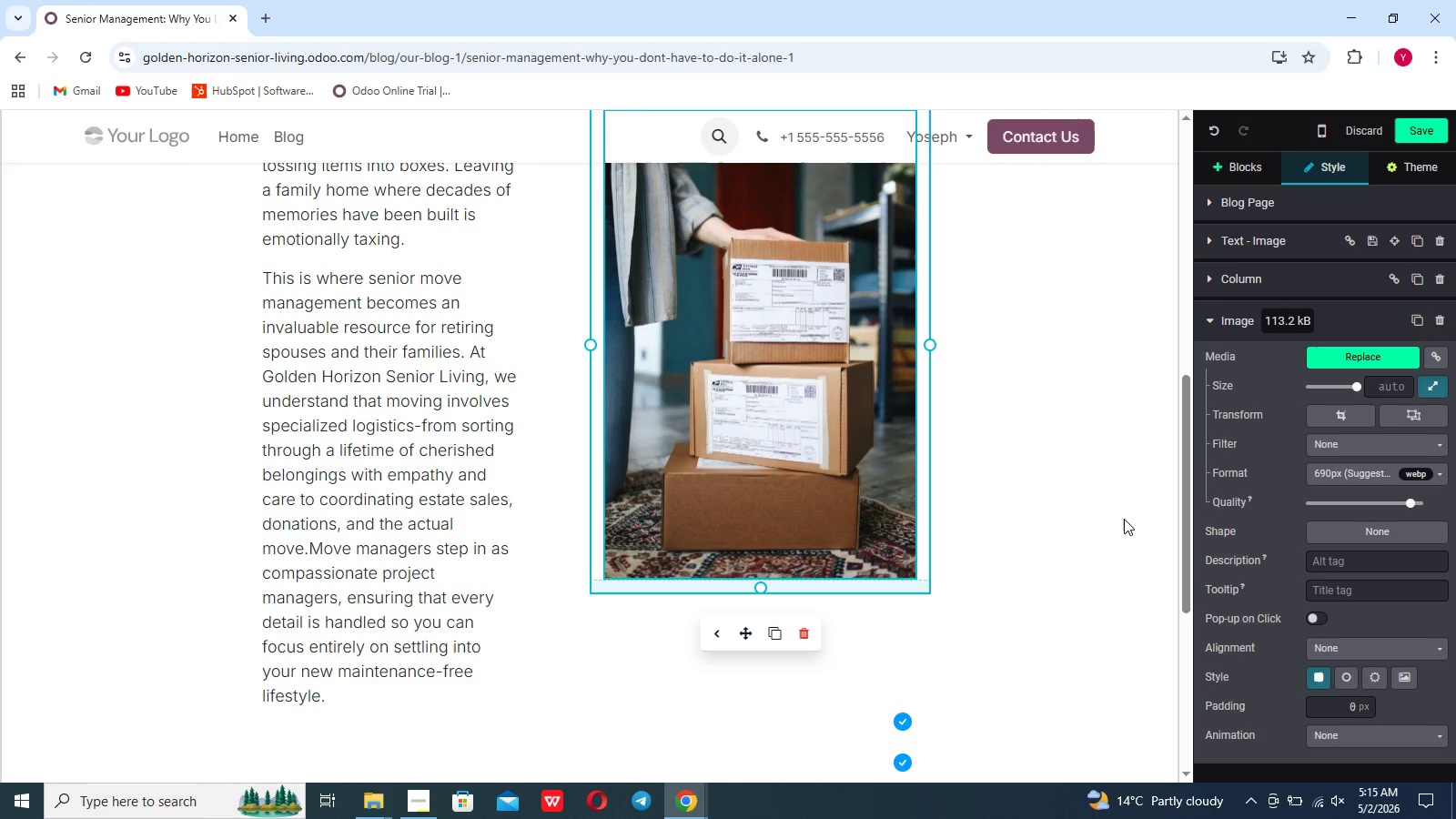 
scroll: coordinate [1073, 490], scroll_direction: up, amount: 3.0
 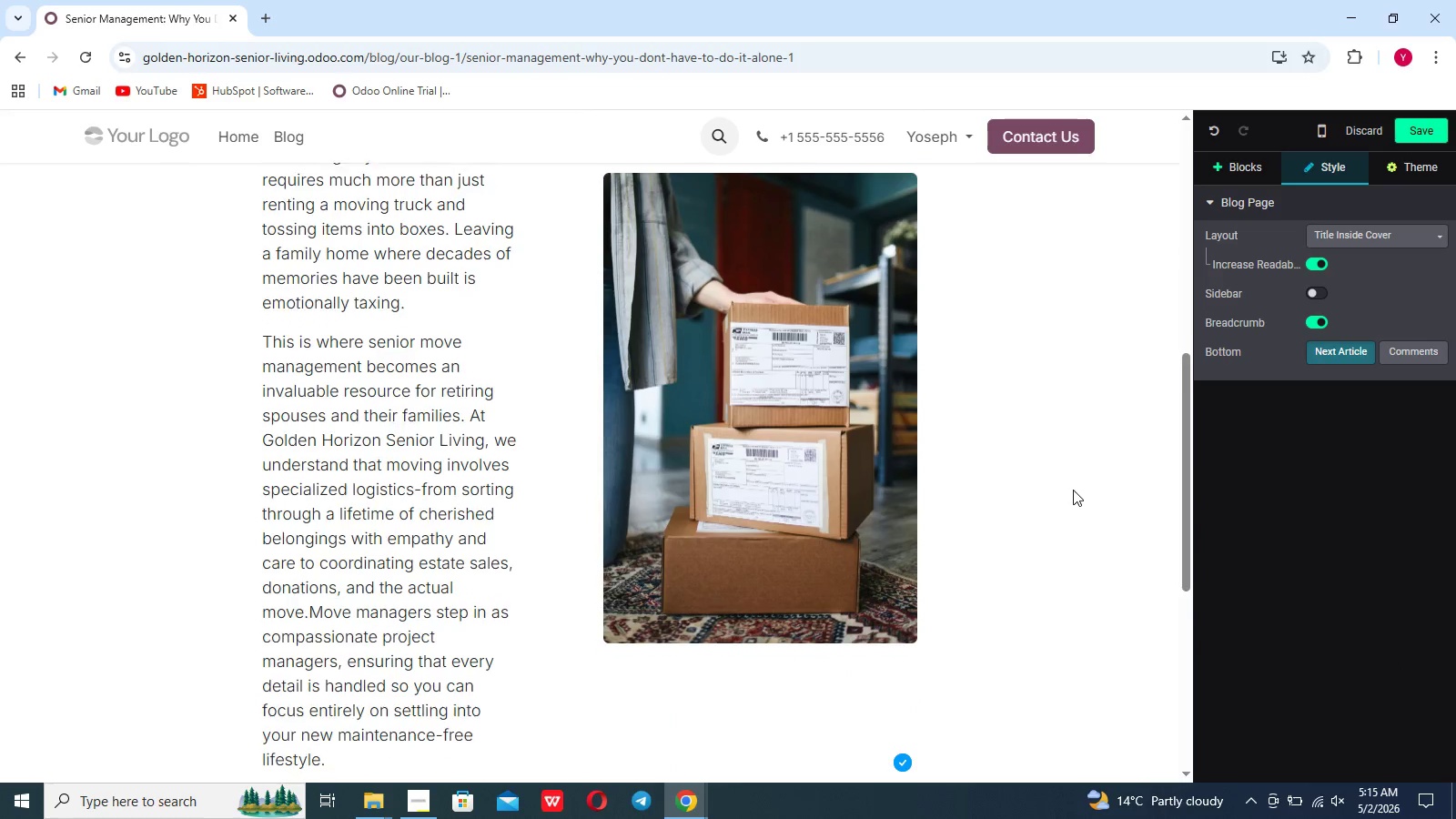 
scroll: coordinate [1073, 490], scroll_direction: down, amount: 8.0
 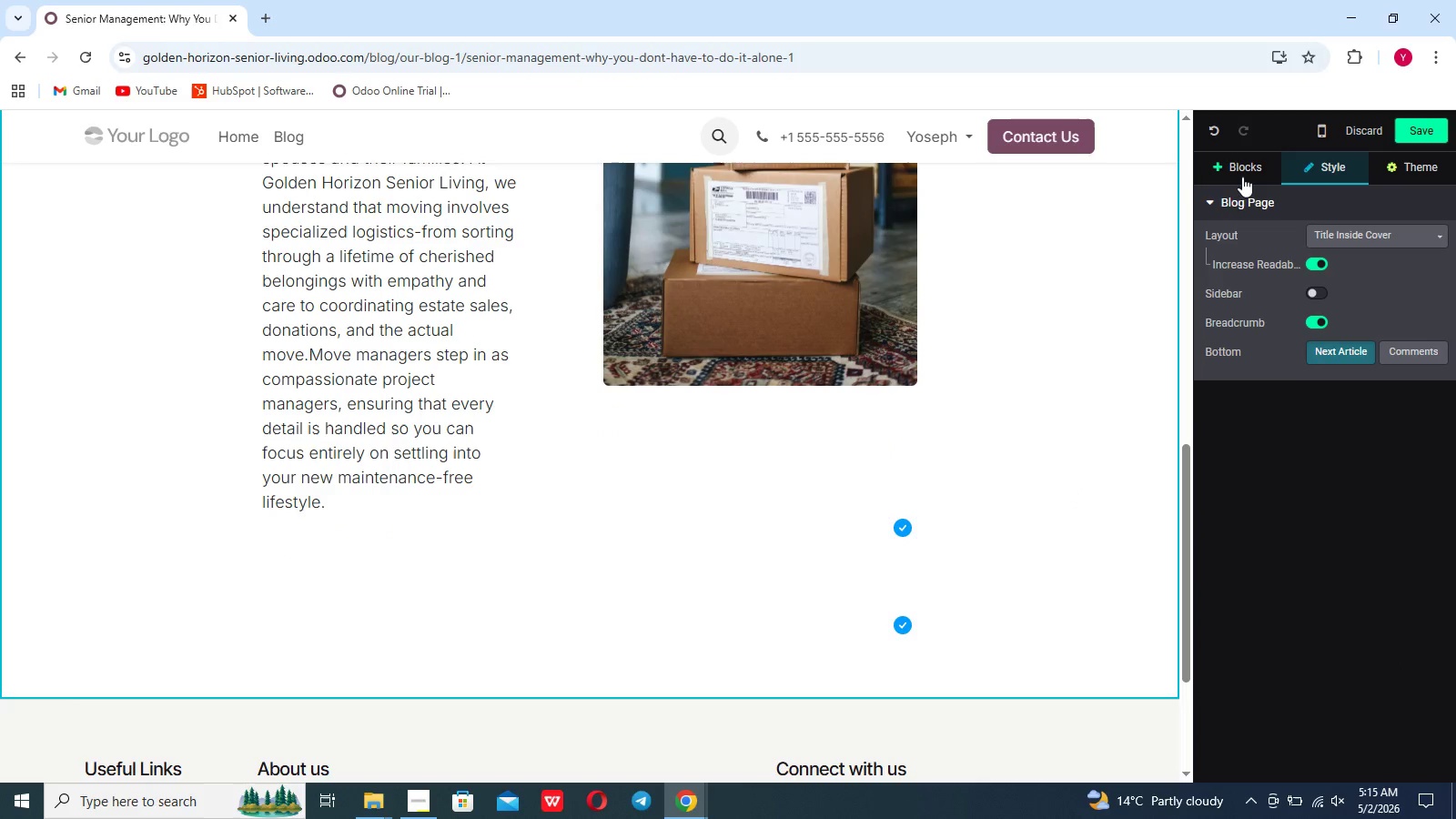 
left_click([1236, 164])
 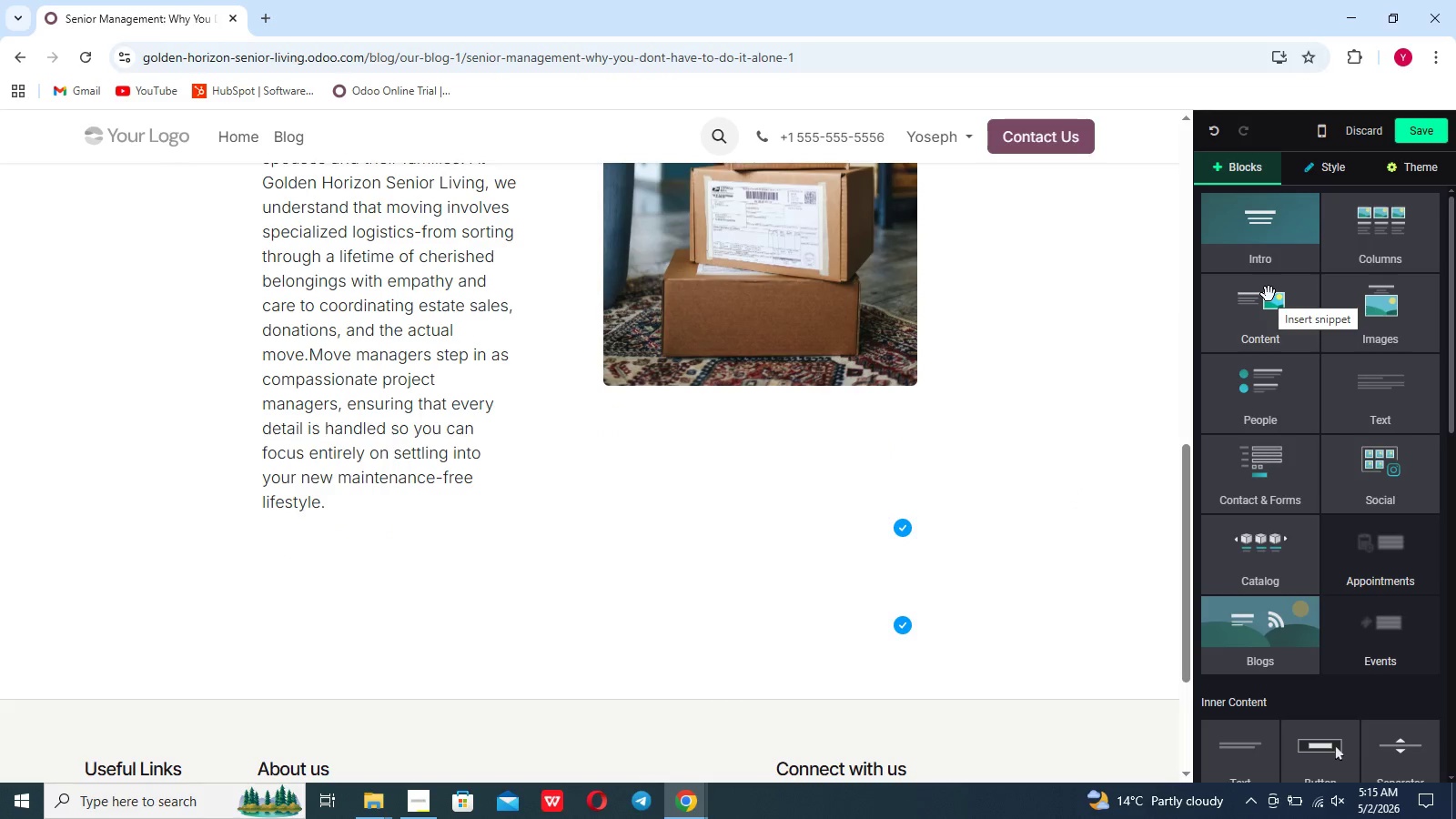 
left_click([1269, 294])
 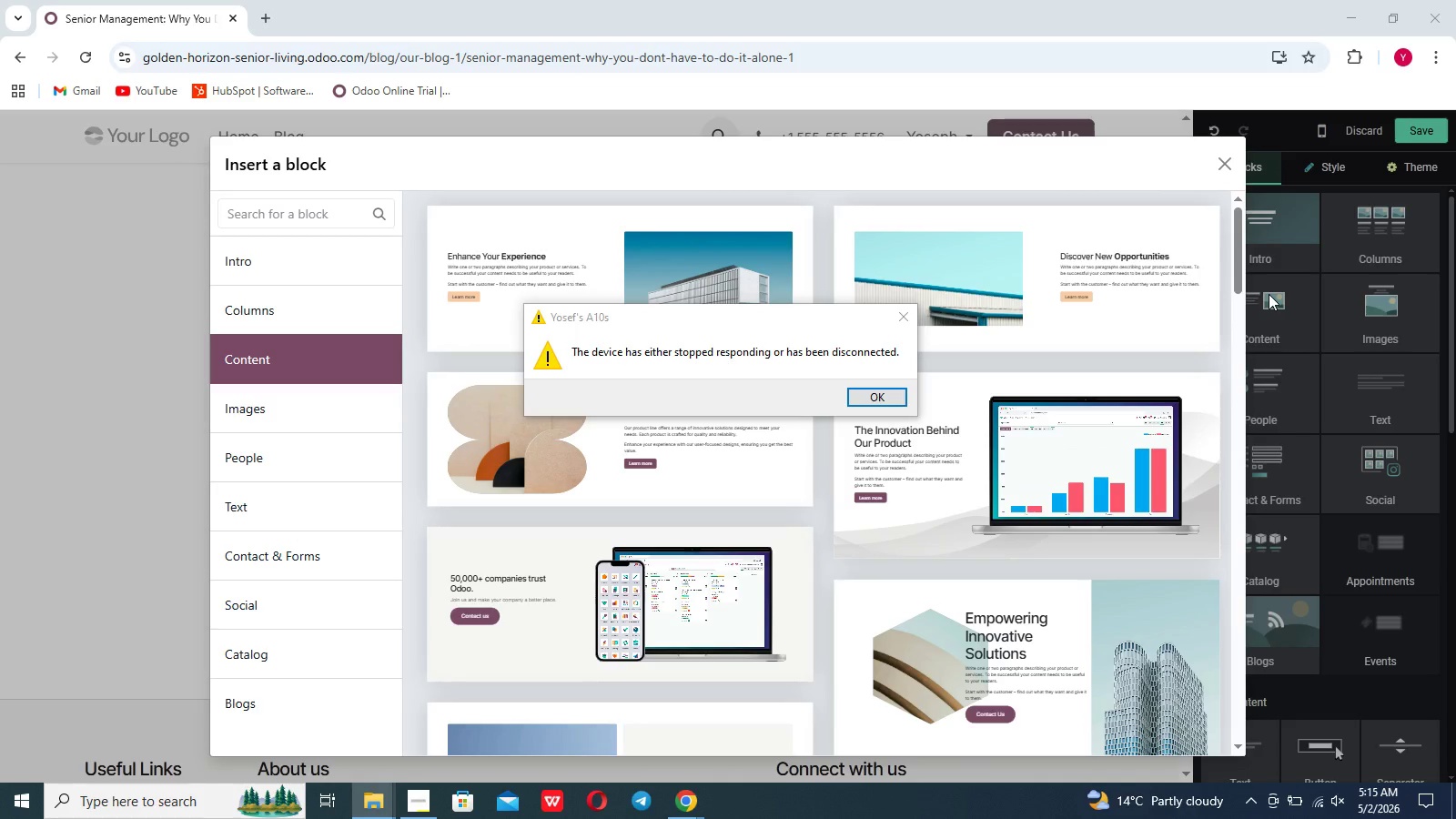 
wait(40.11)
 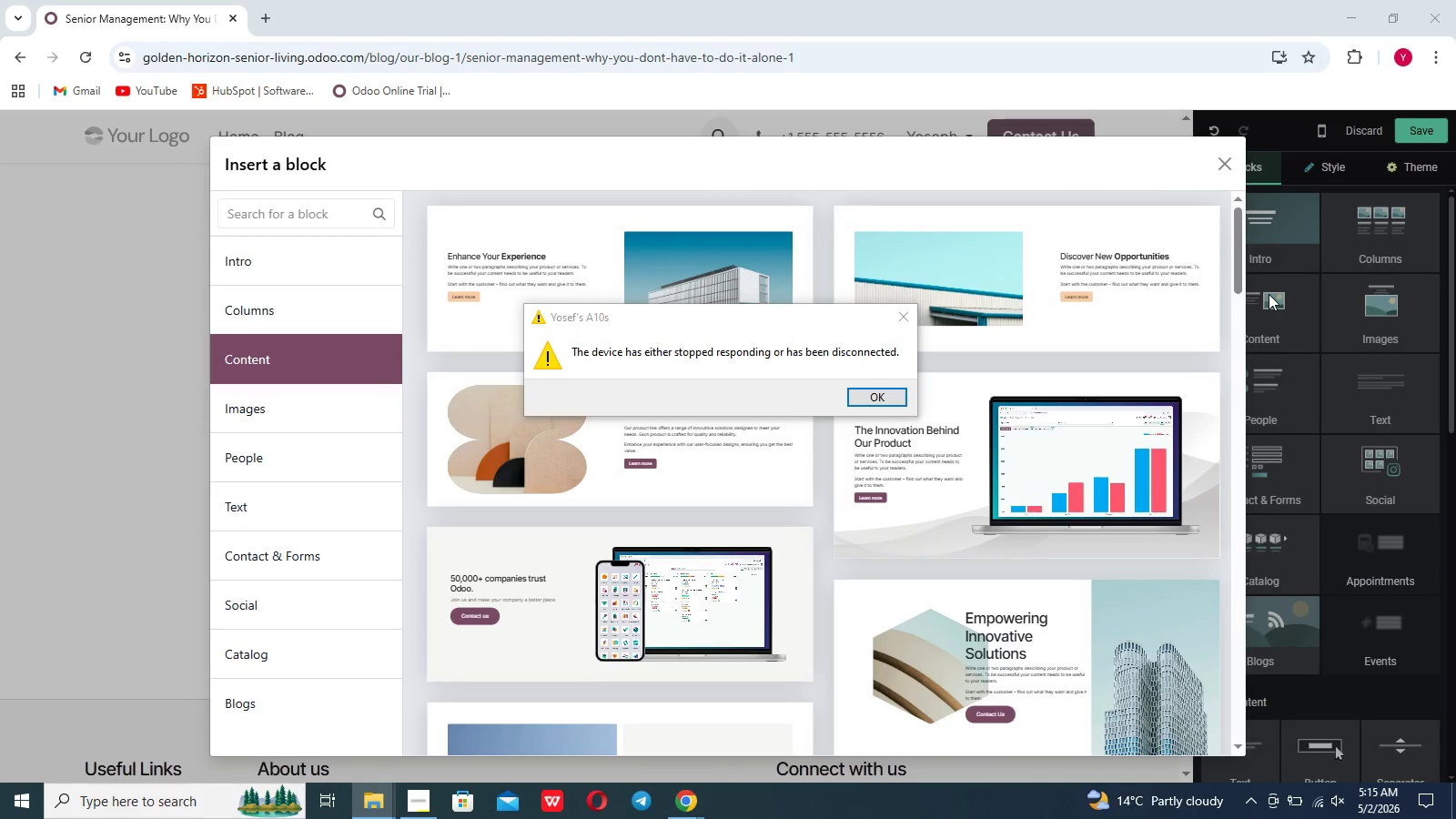 
left_click([869, 395])
 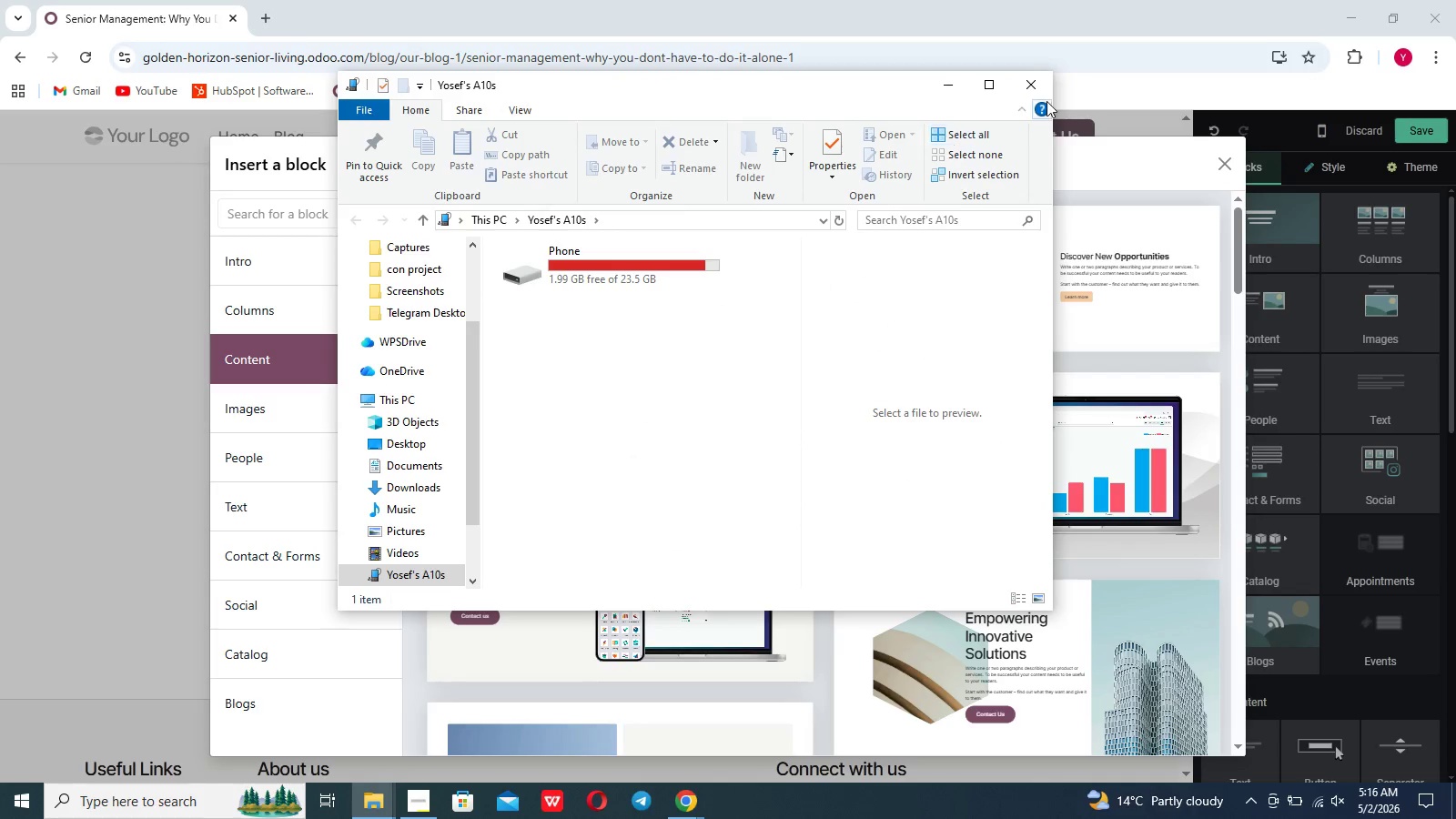 
left_click([1033, 77])
 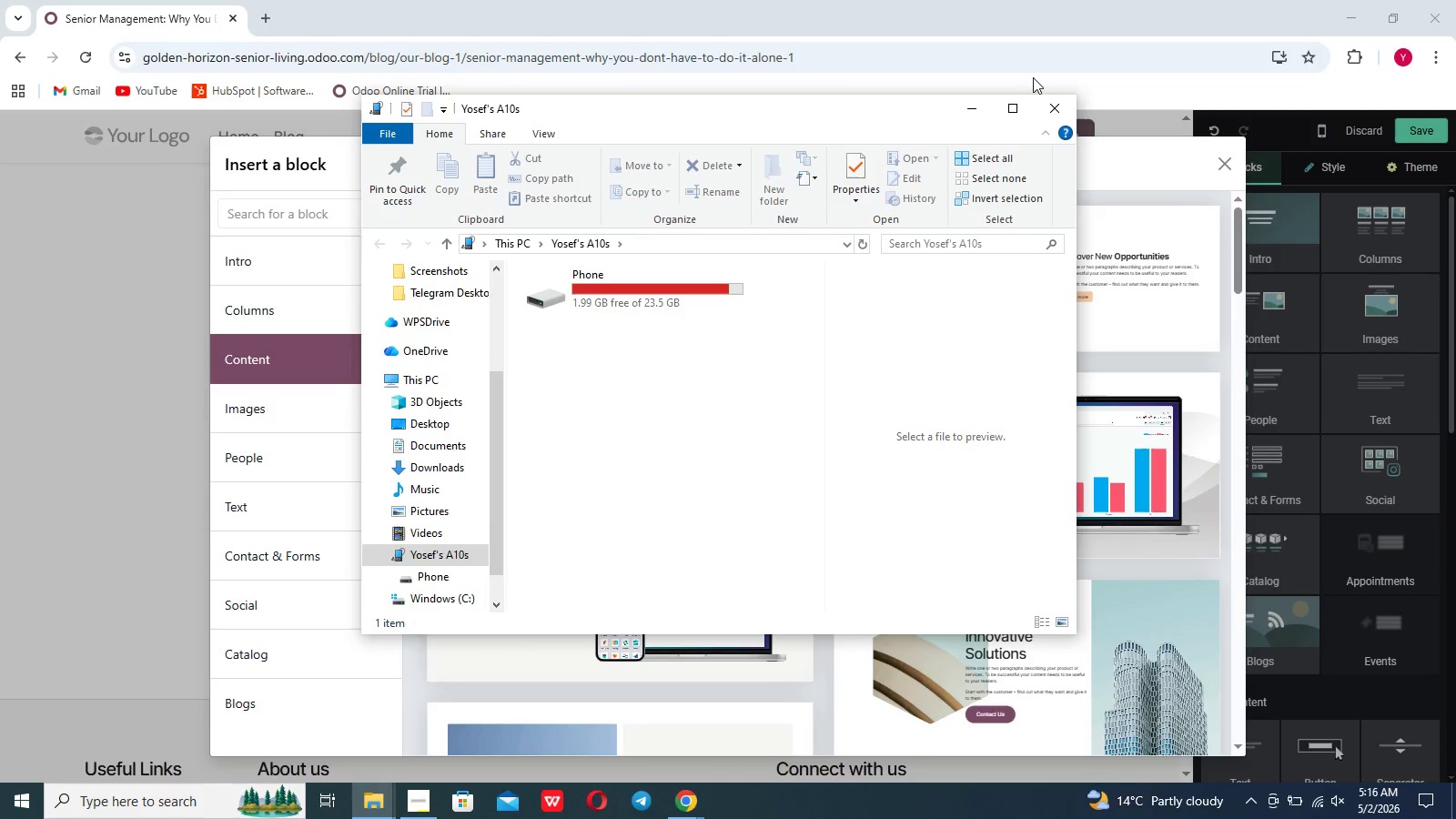 
wait(10.75)
 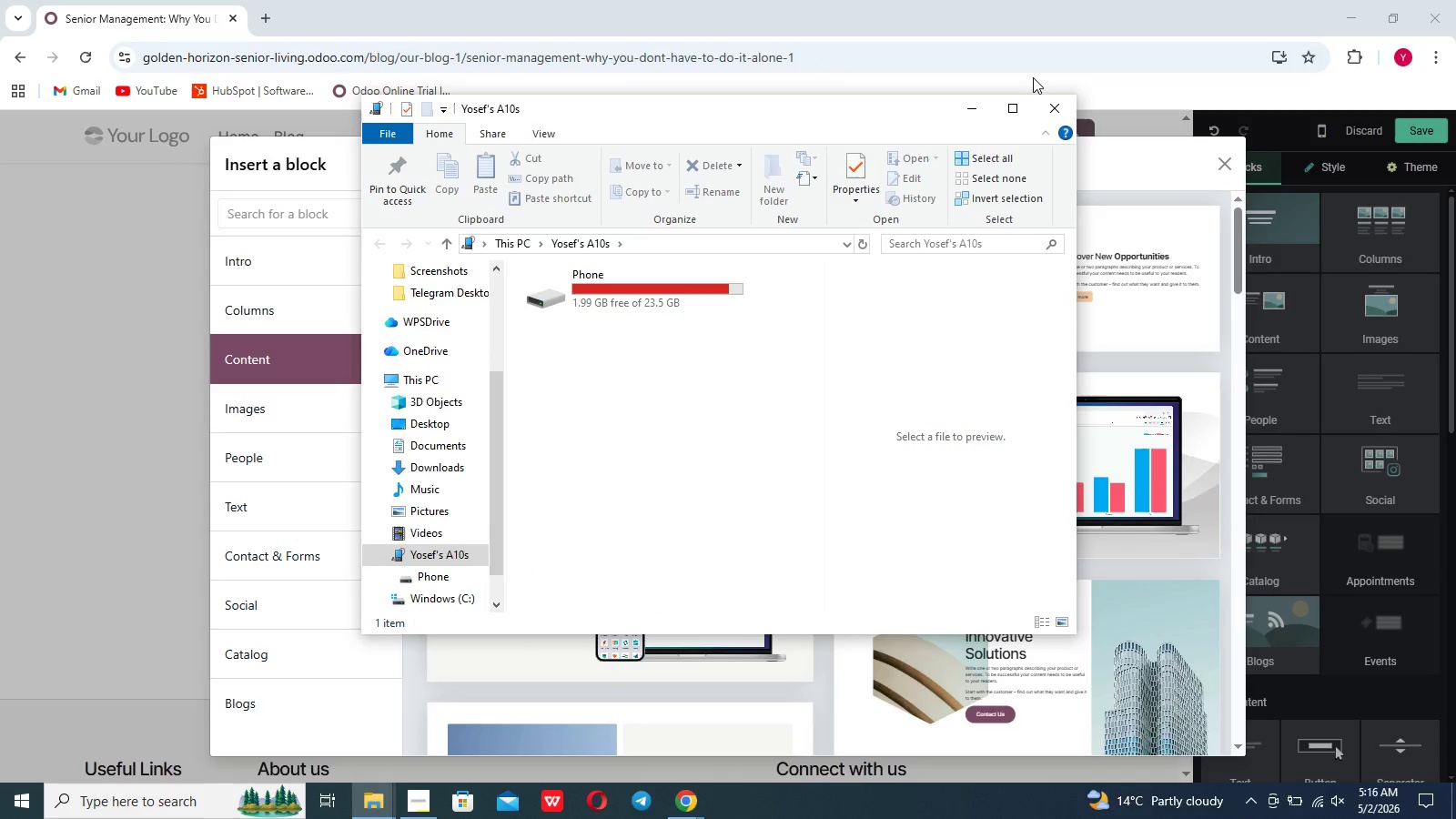 
left_click([1049, 108])
 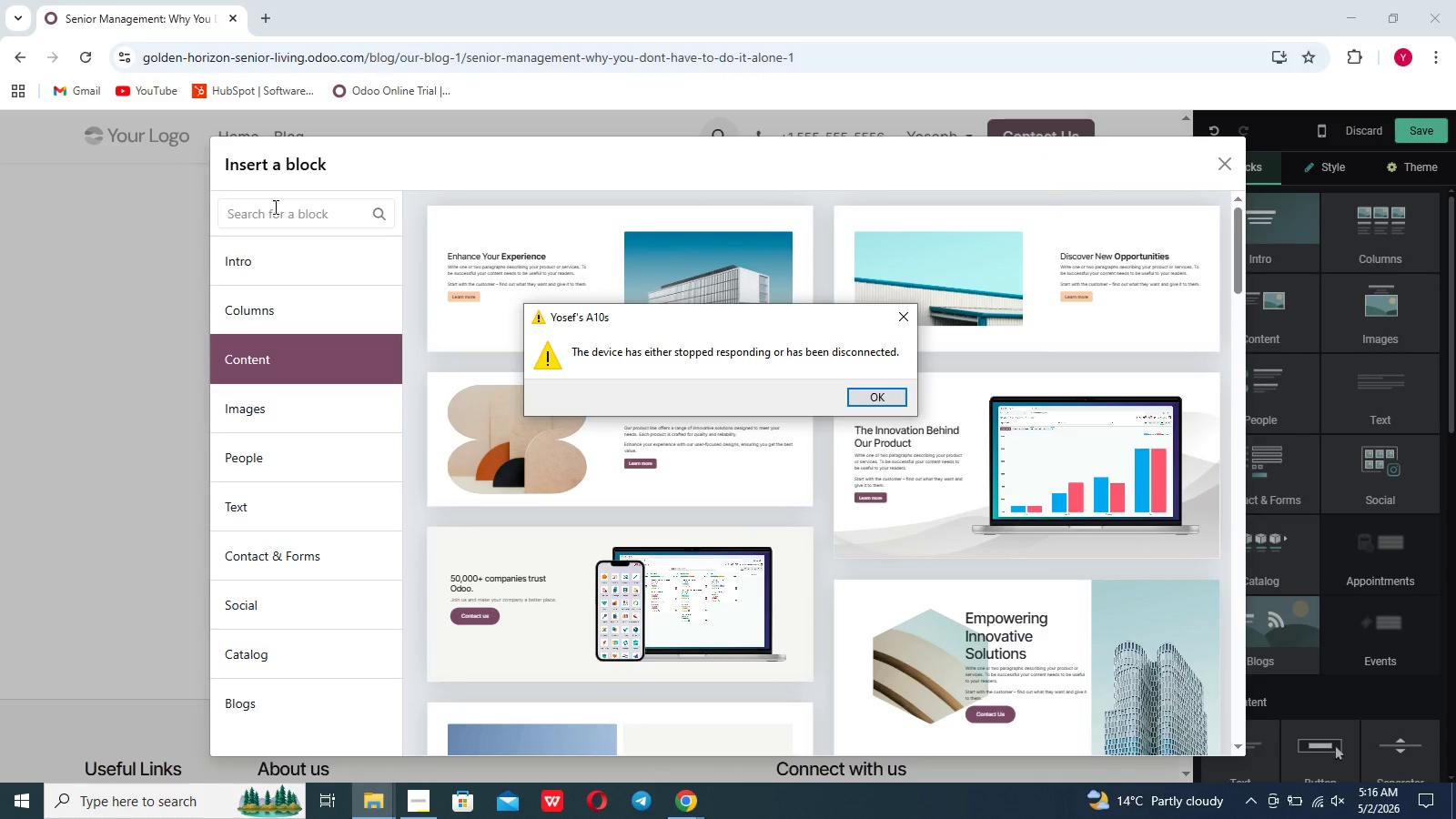 
left_click([274, 207])
 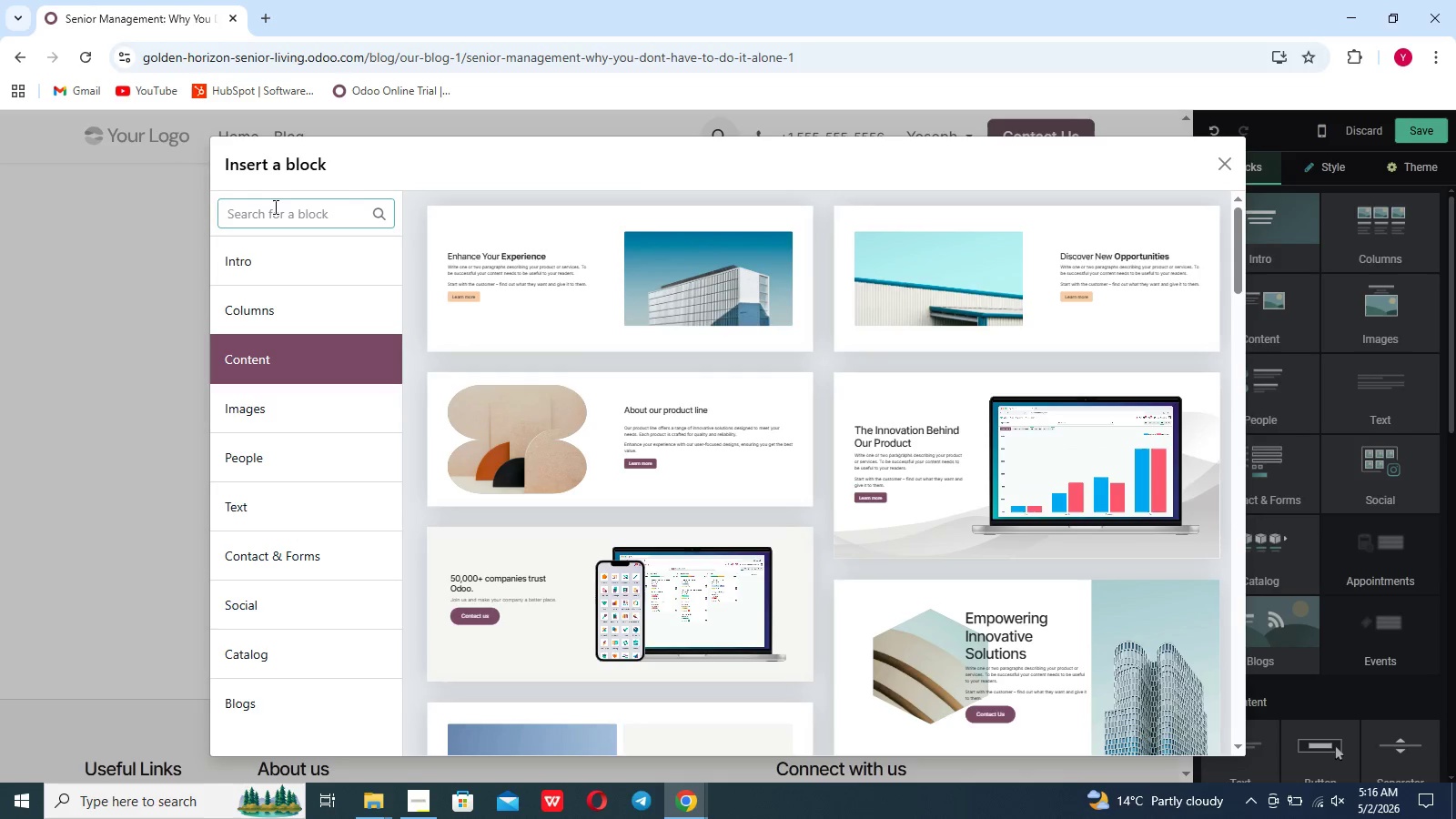 
type(featu)
 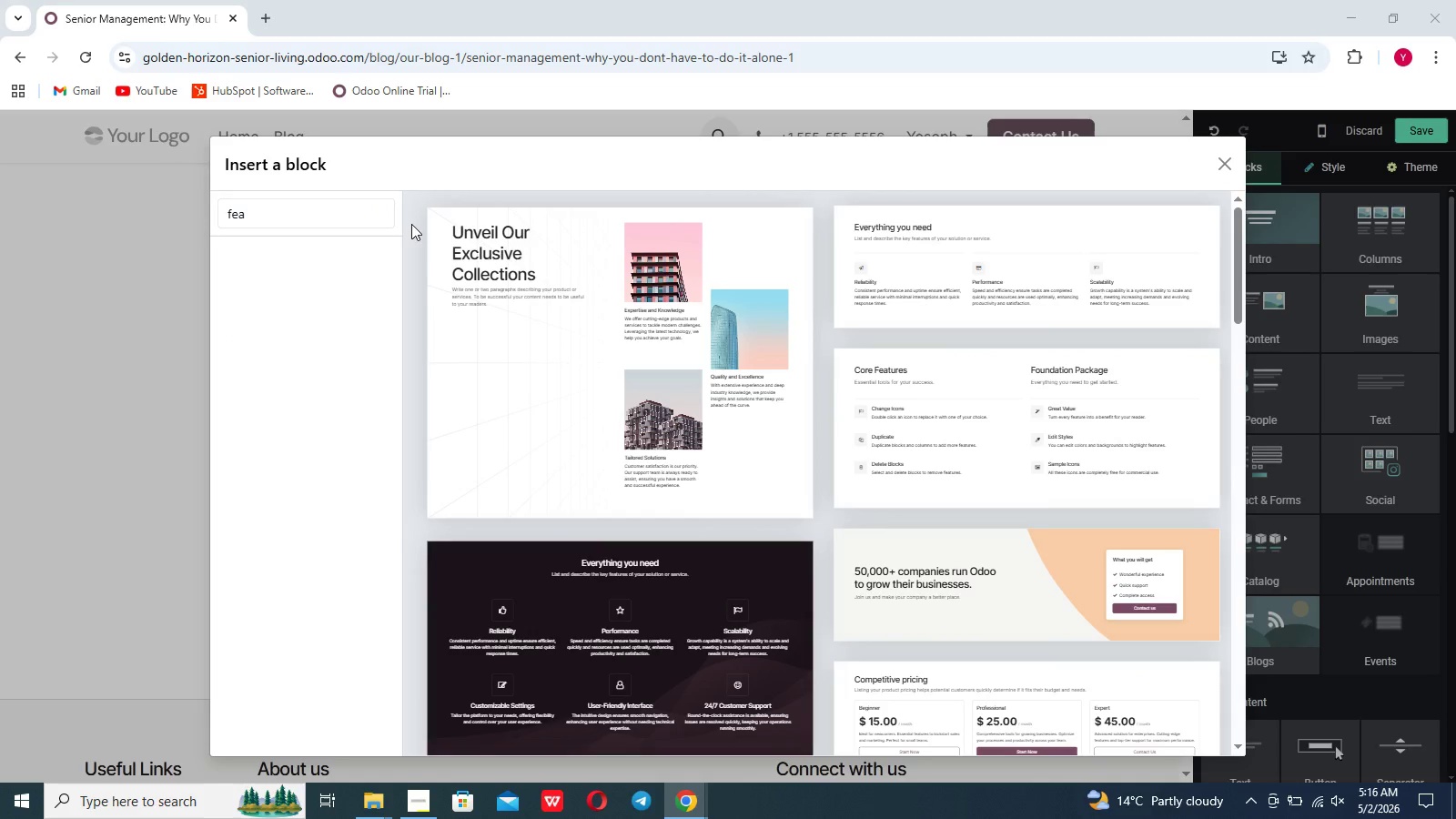 
type(tu)
 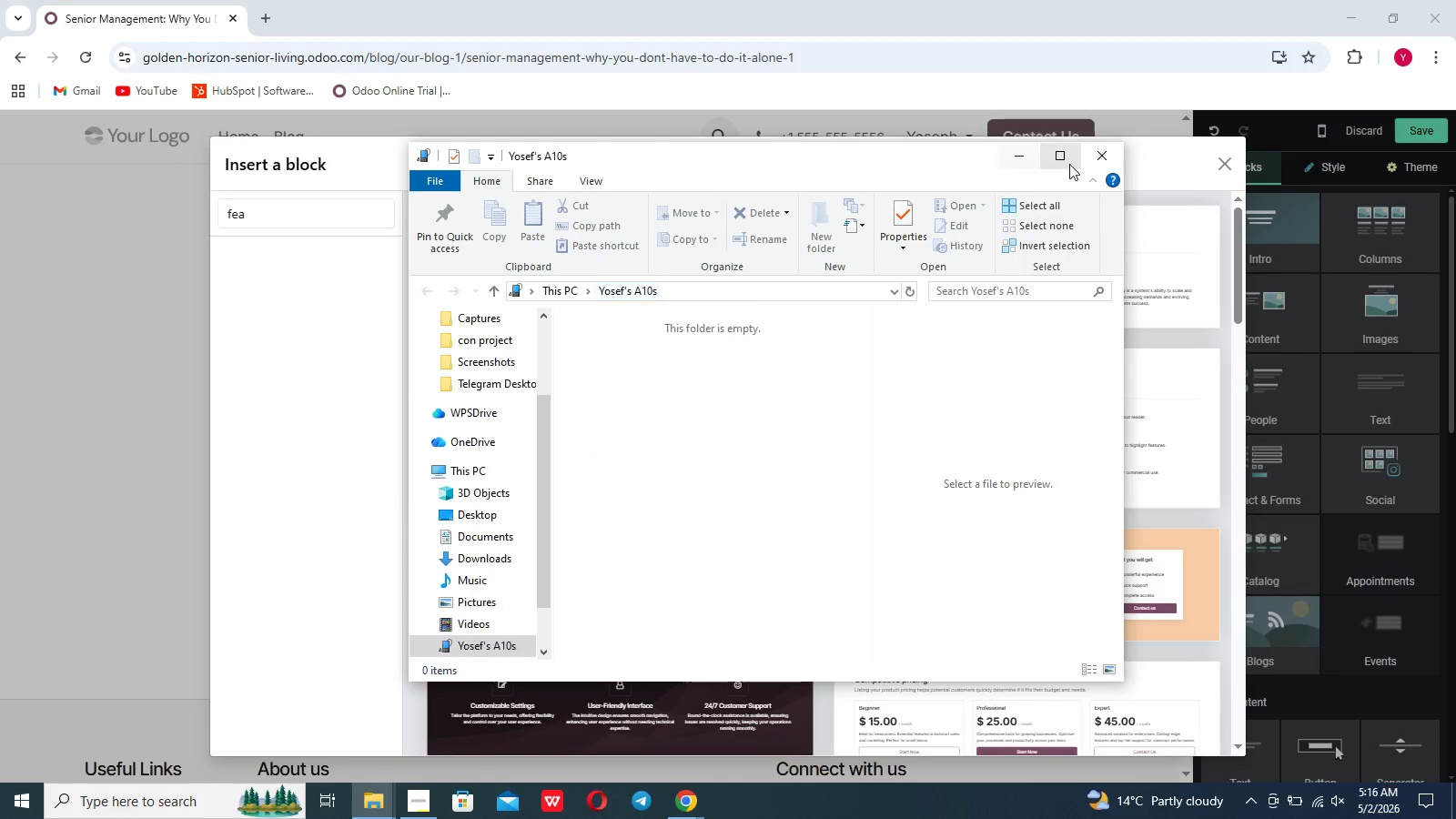 
left_click([1093, 157])
 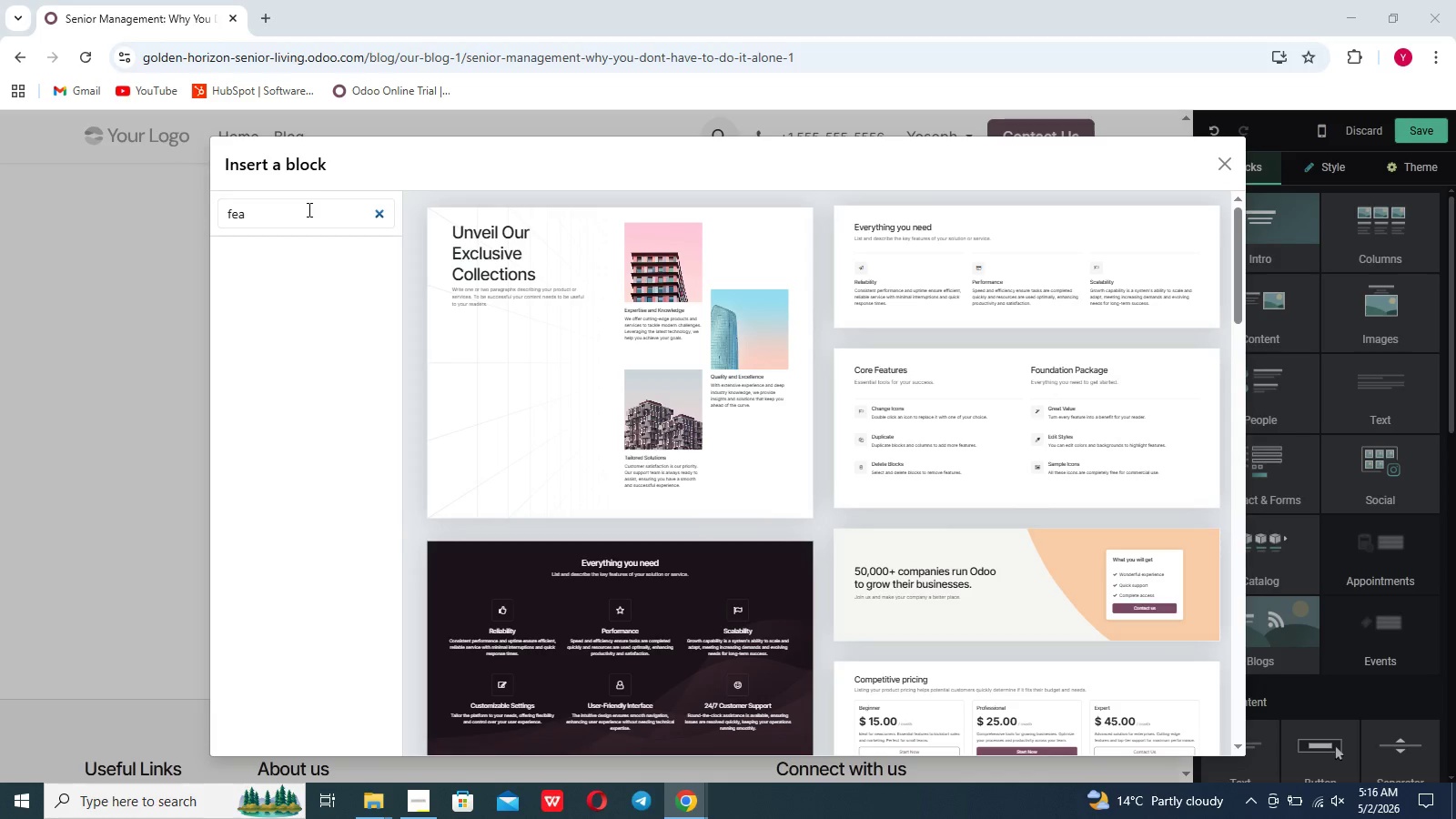 
type(tu)
 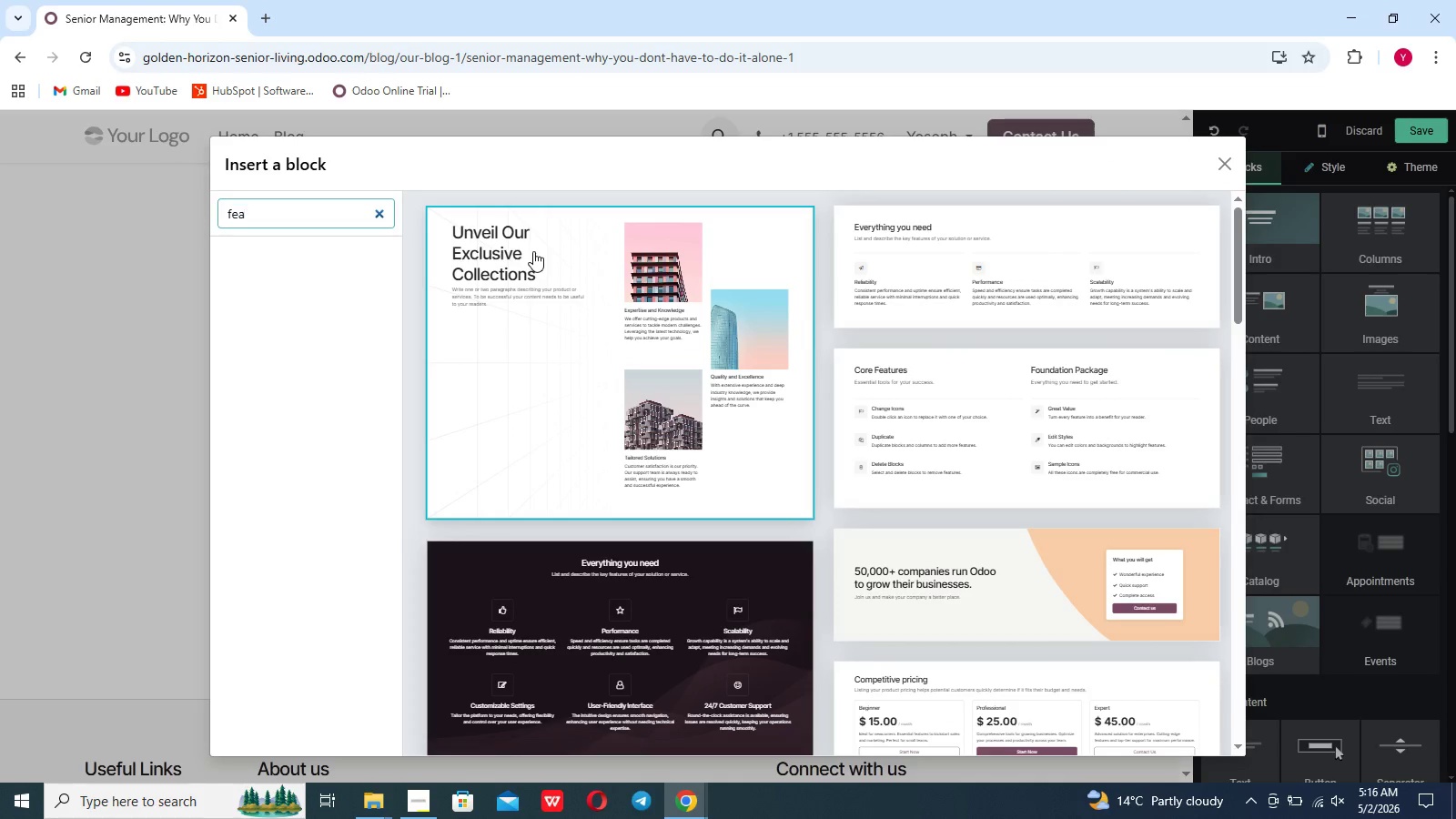 
scroll: coordinate [268, 122], scroll_direction: down, amount: 2.0
 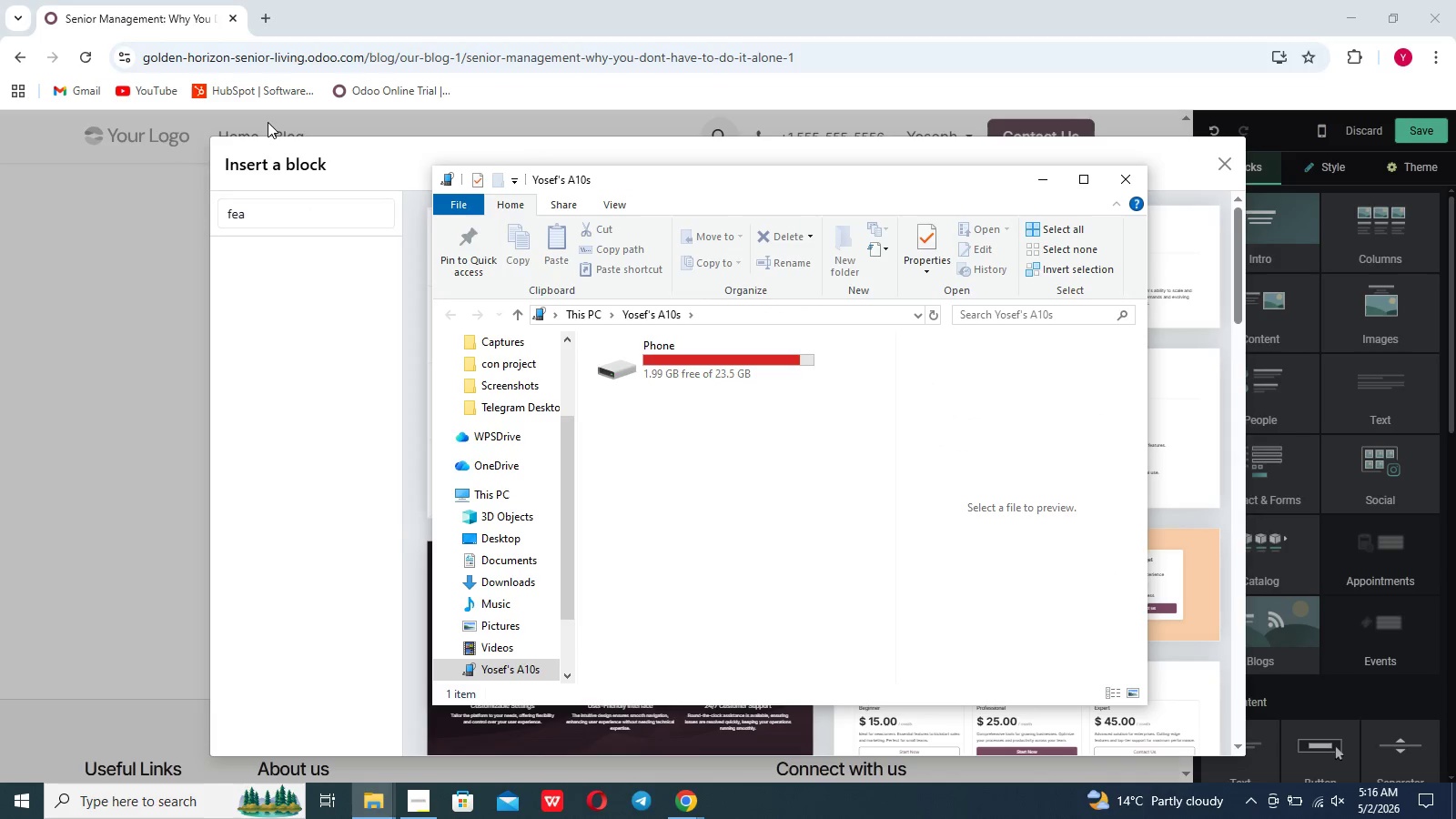 
type(ty)
key(Backspace)
 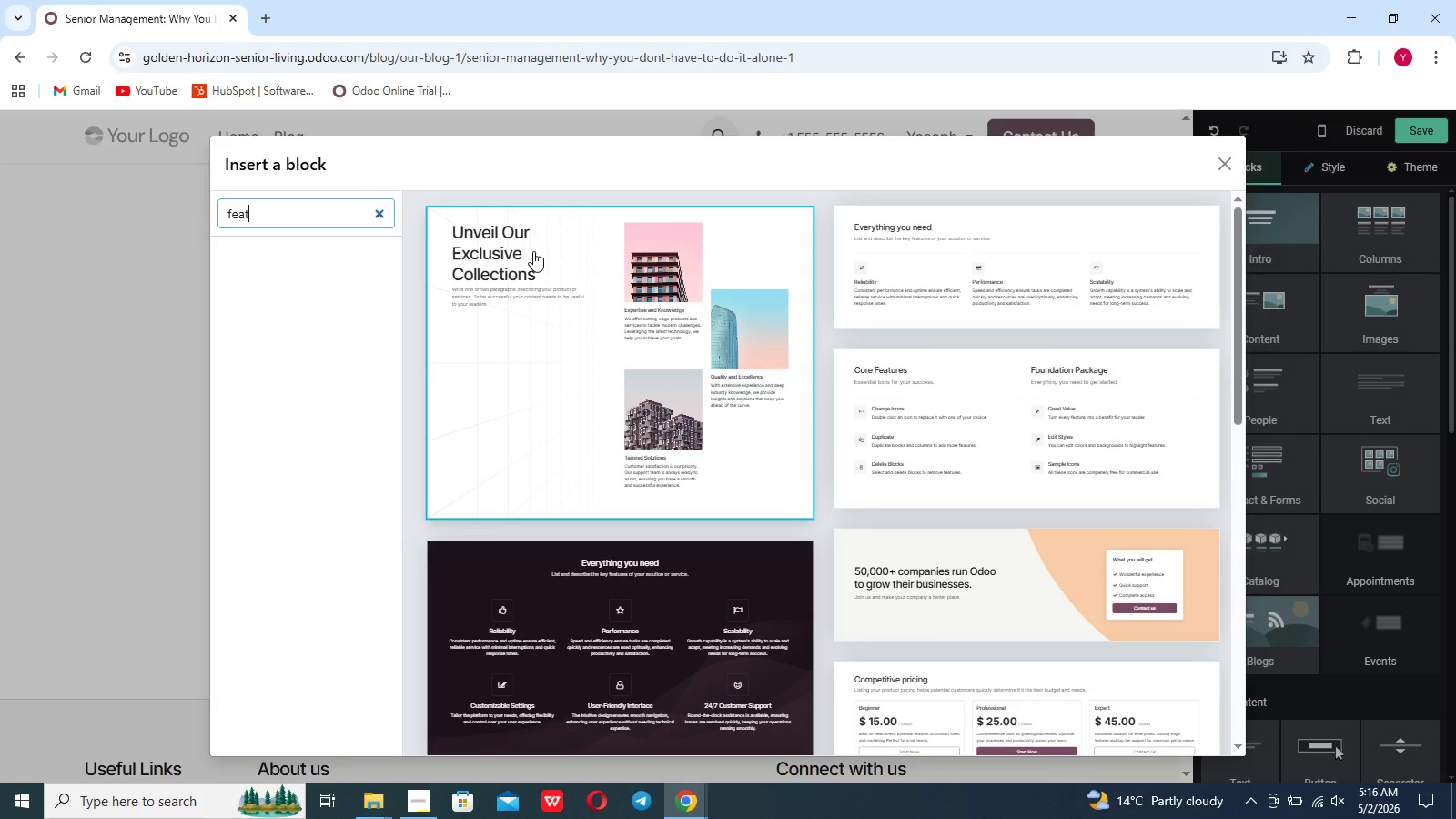 
wait(7.0)
 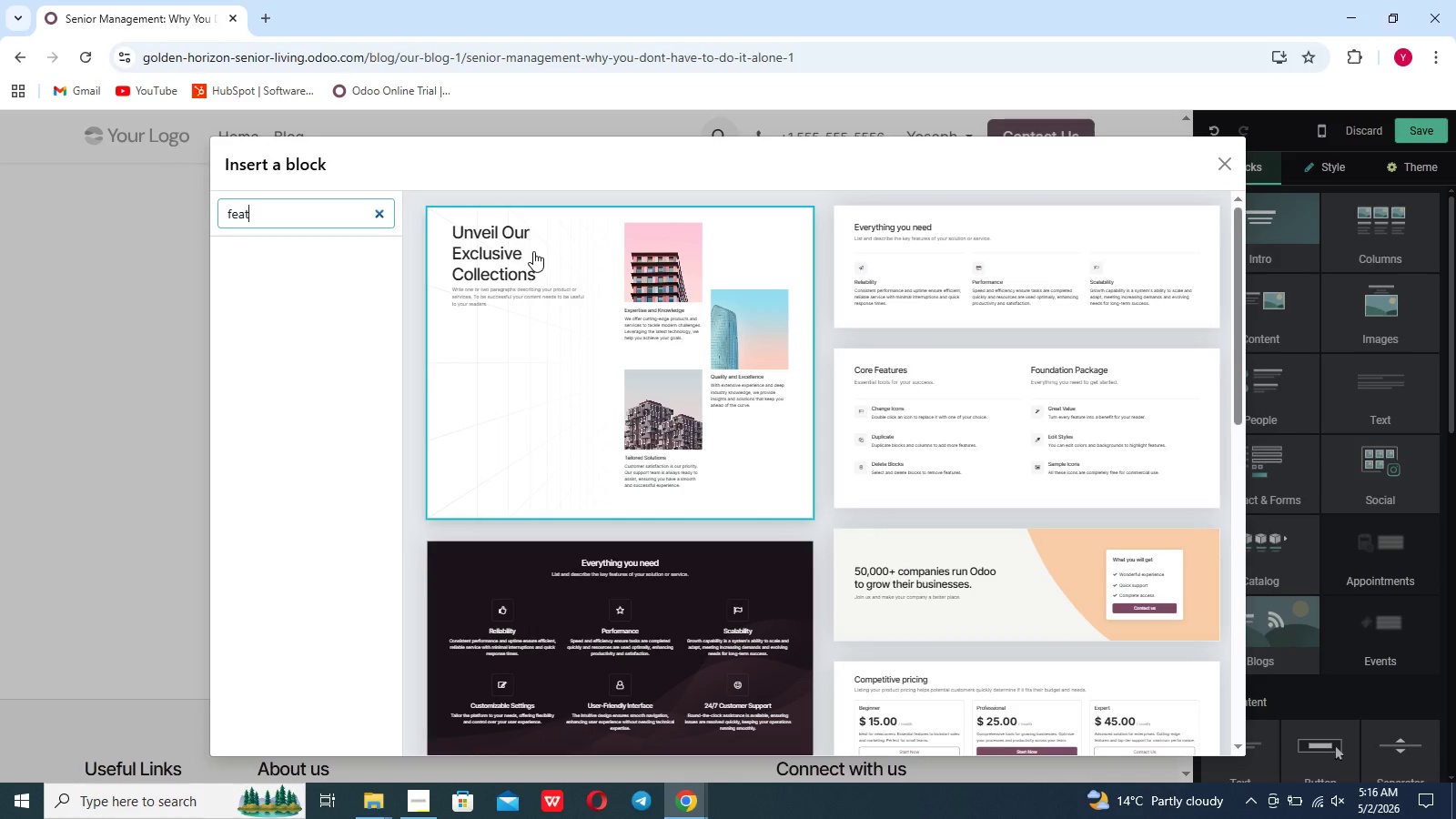 
left_click([975, 273])
 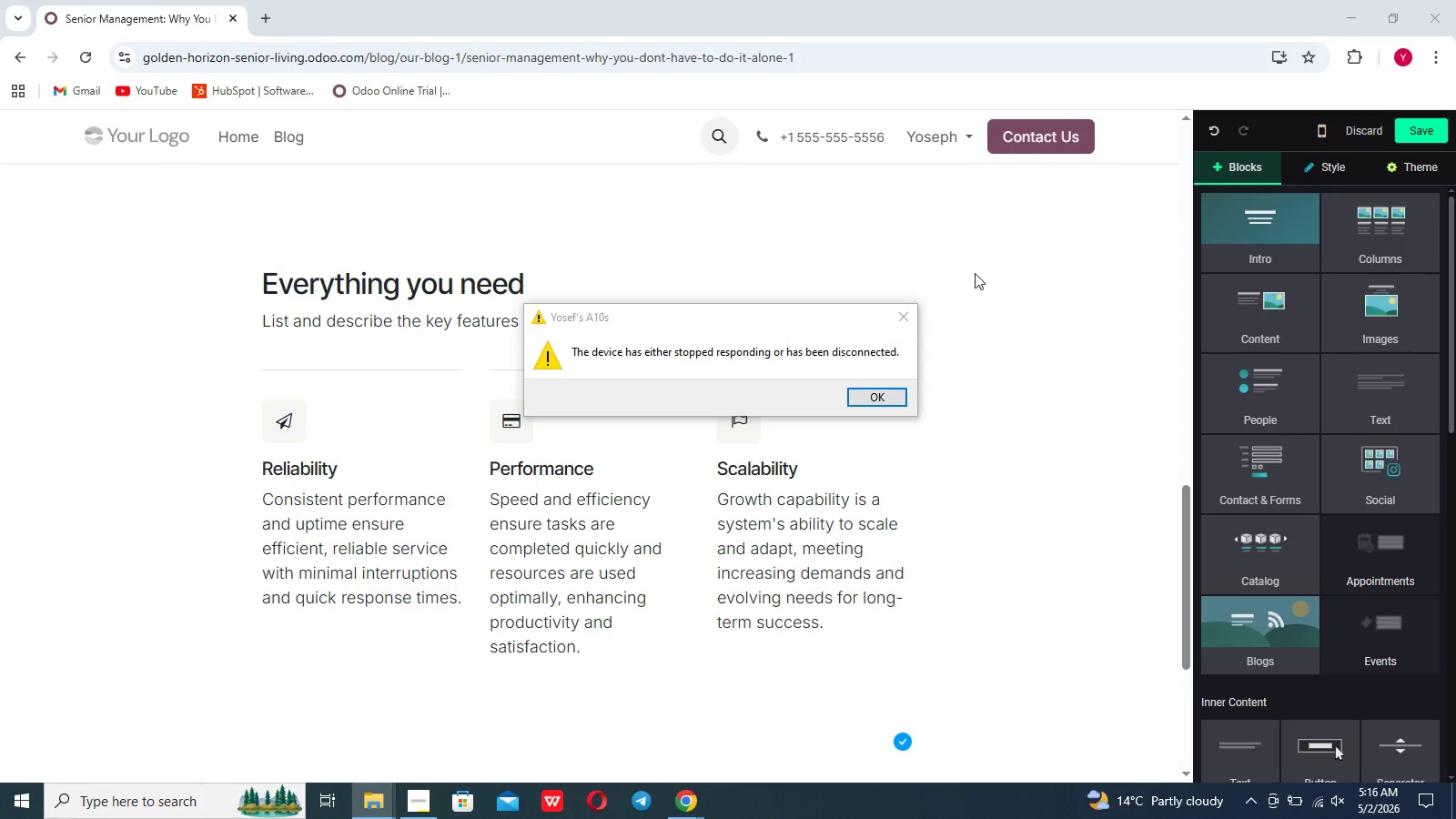 
wait(8.17)
 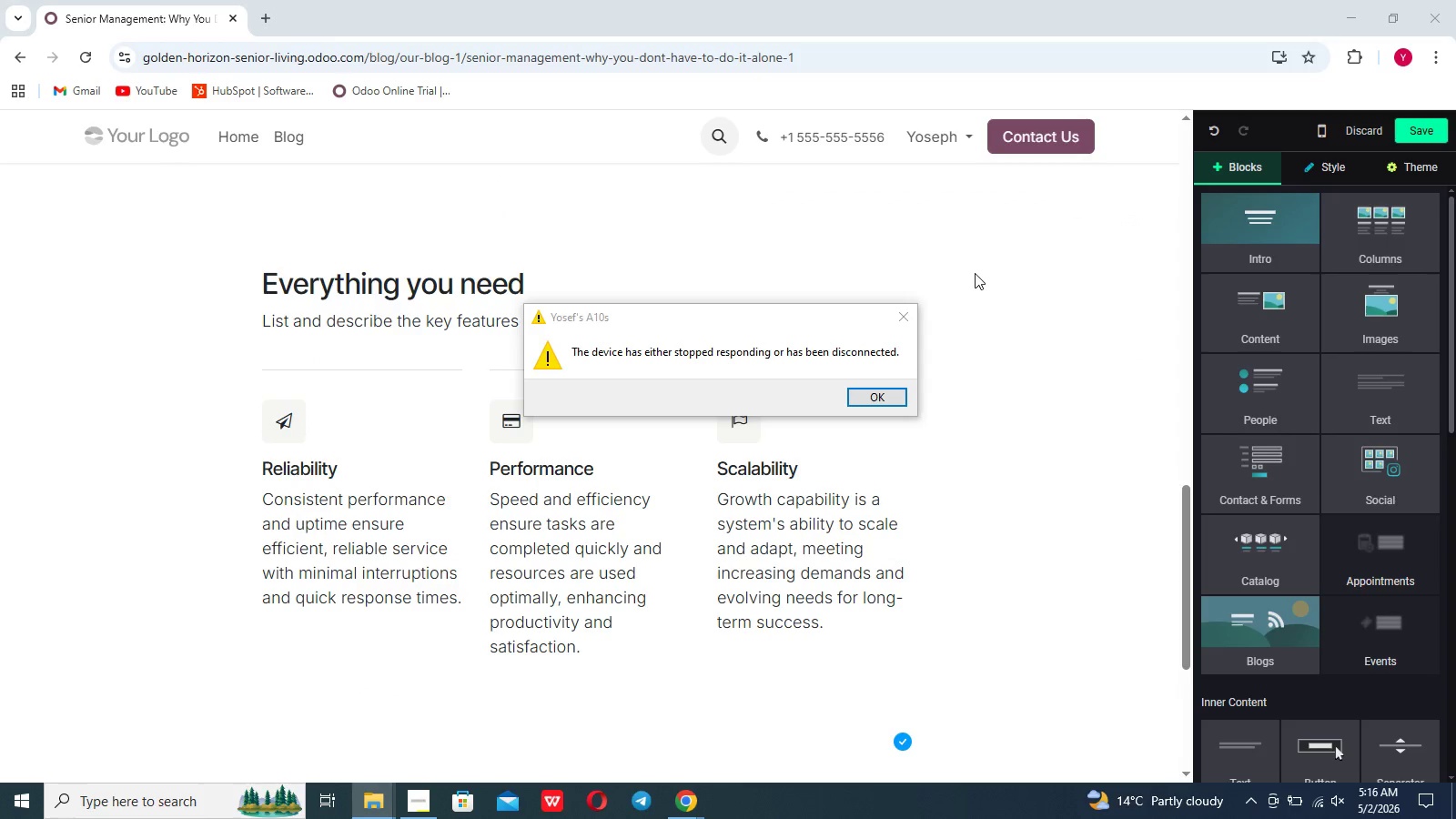 
left_click([896, 311])
 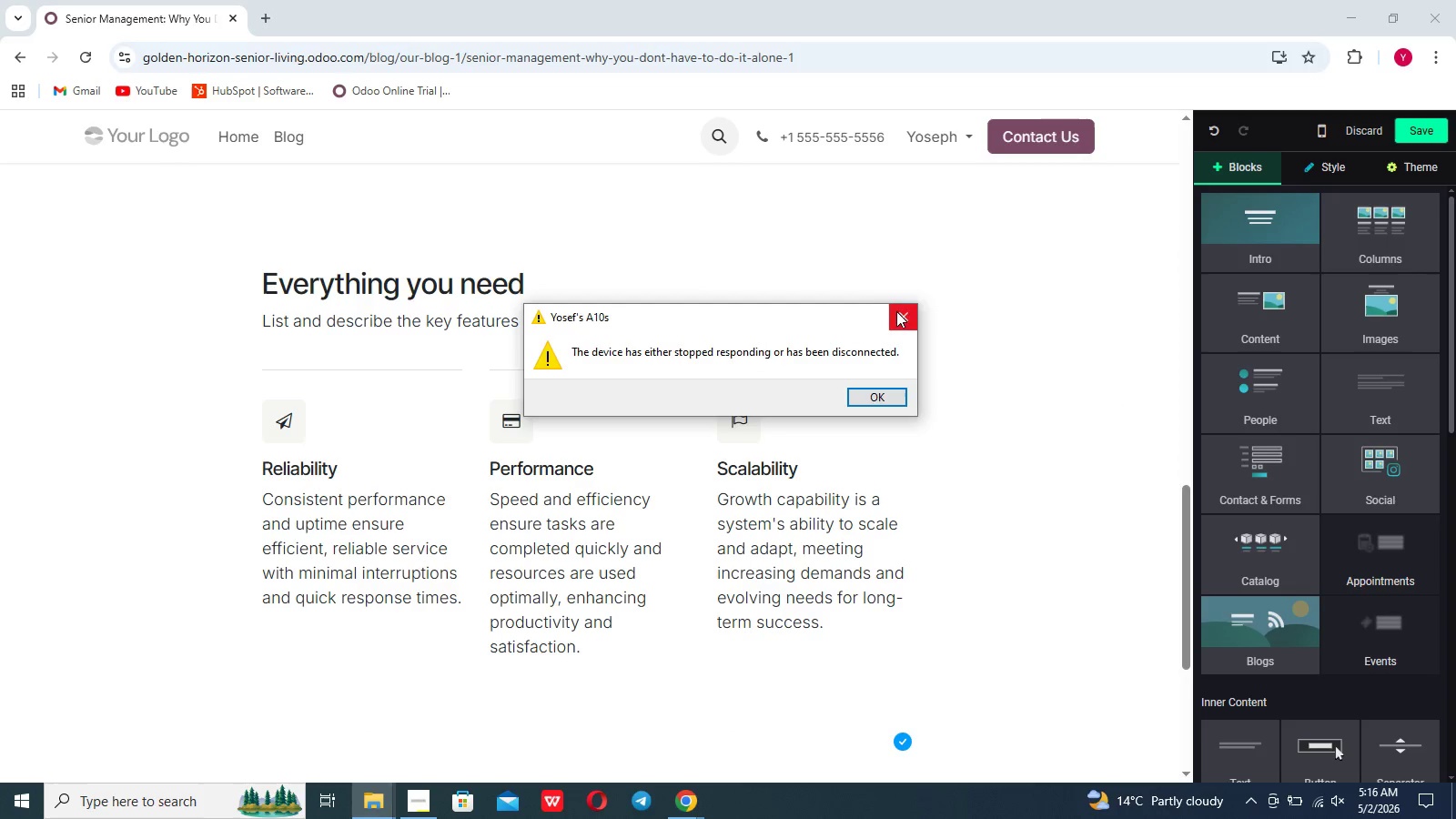 
left_click([896, 311])
 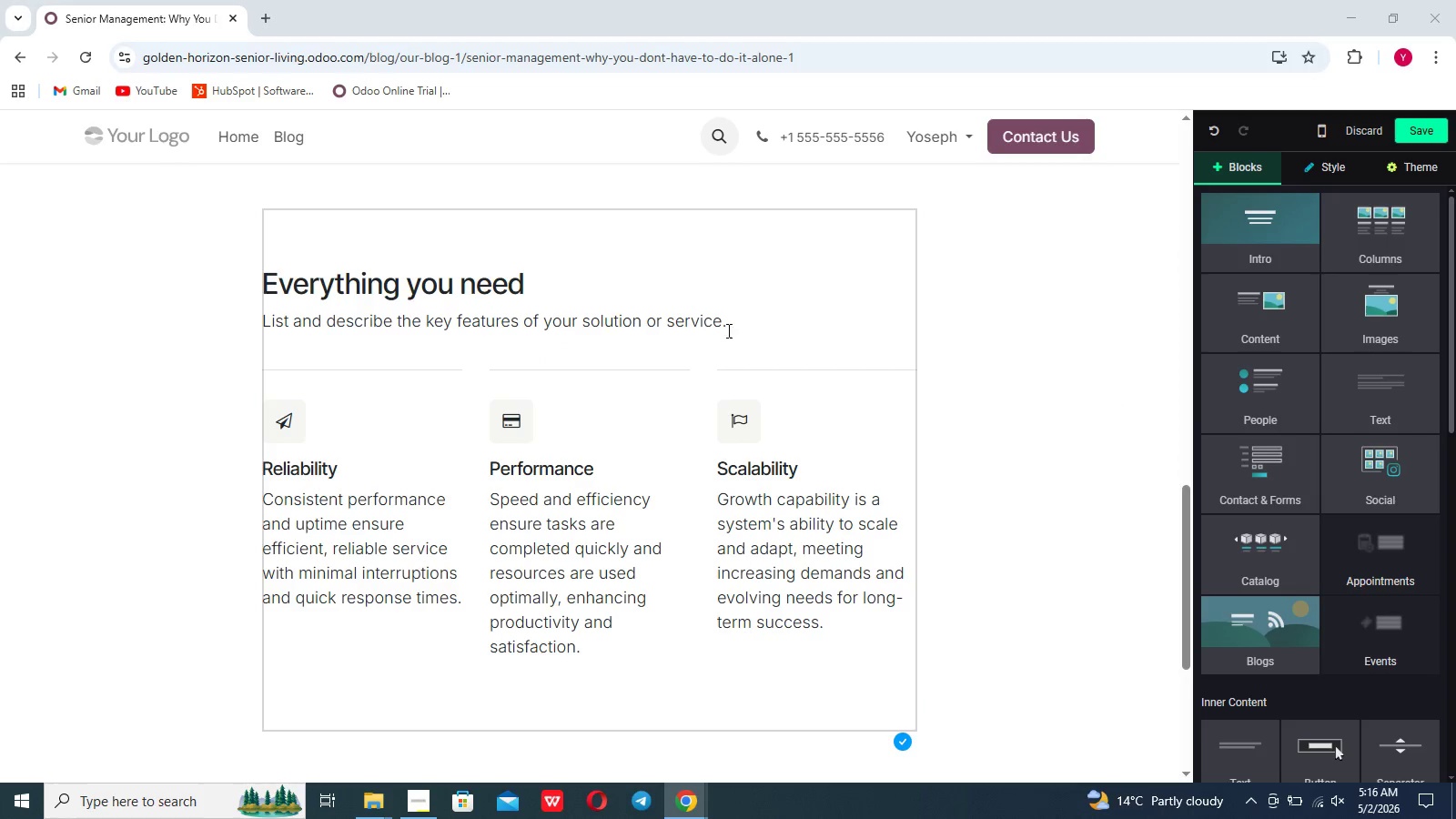 
left_click_drag(start_coordinate=[733, 322], to_coordinate=[345, 249])
 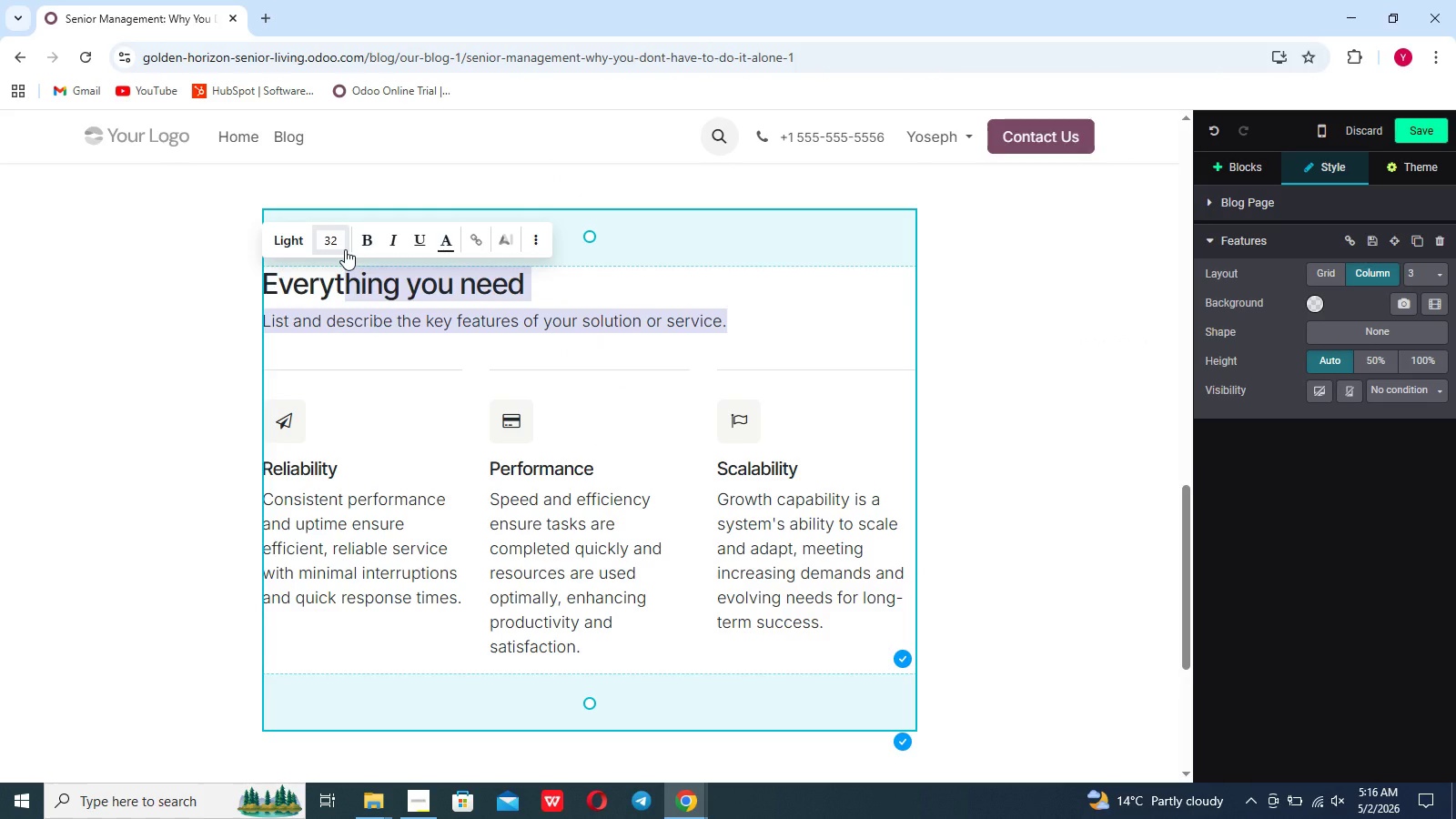 
left_click([345, 249])
 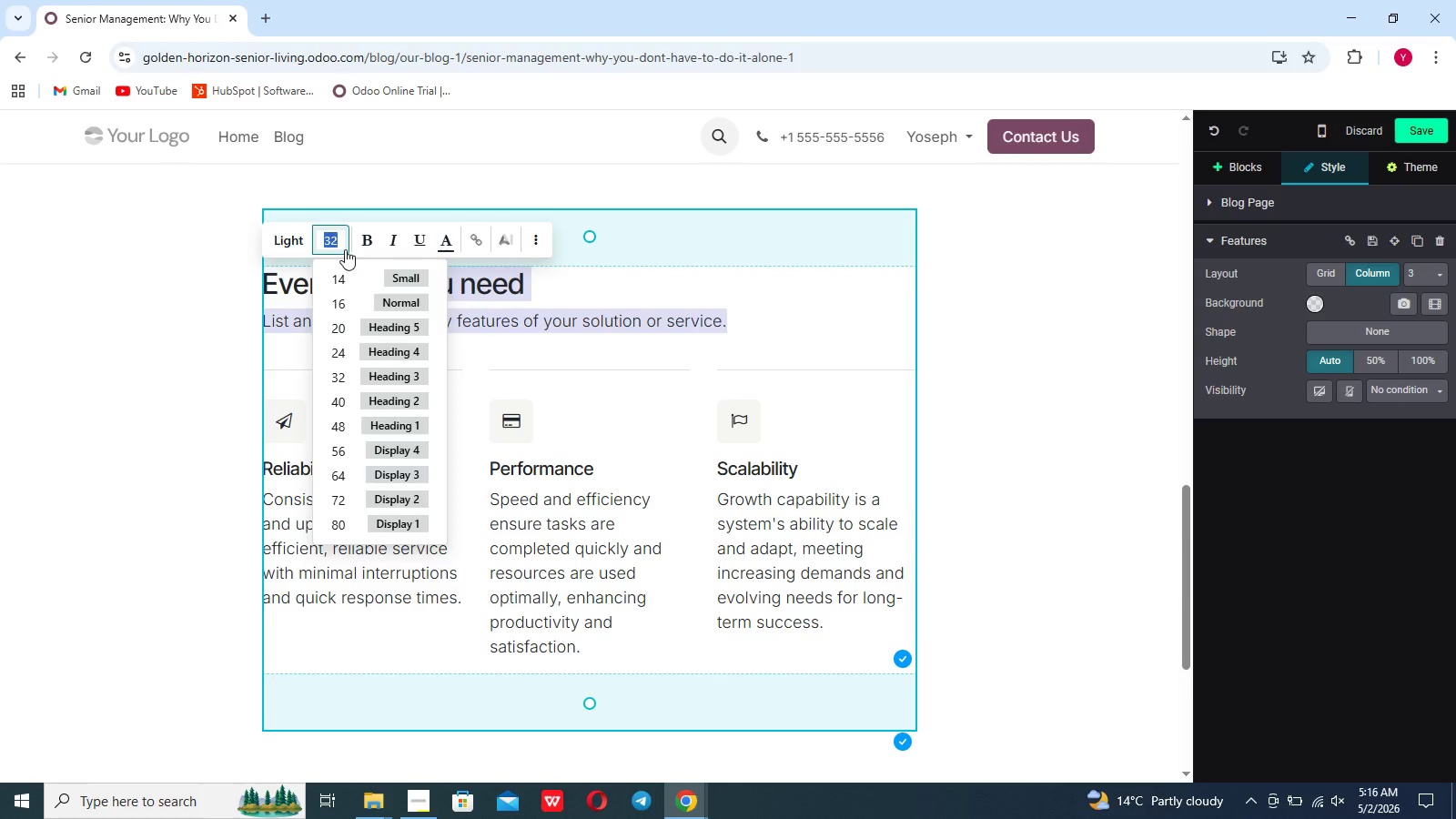 
left_click([345, 249])
 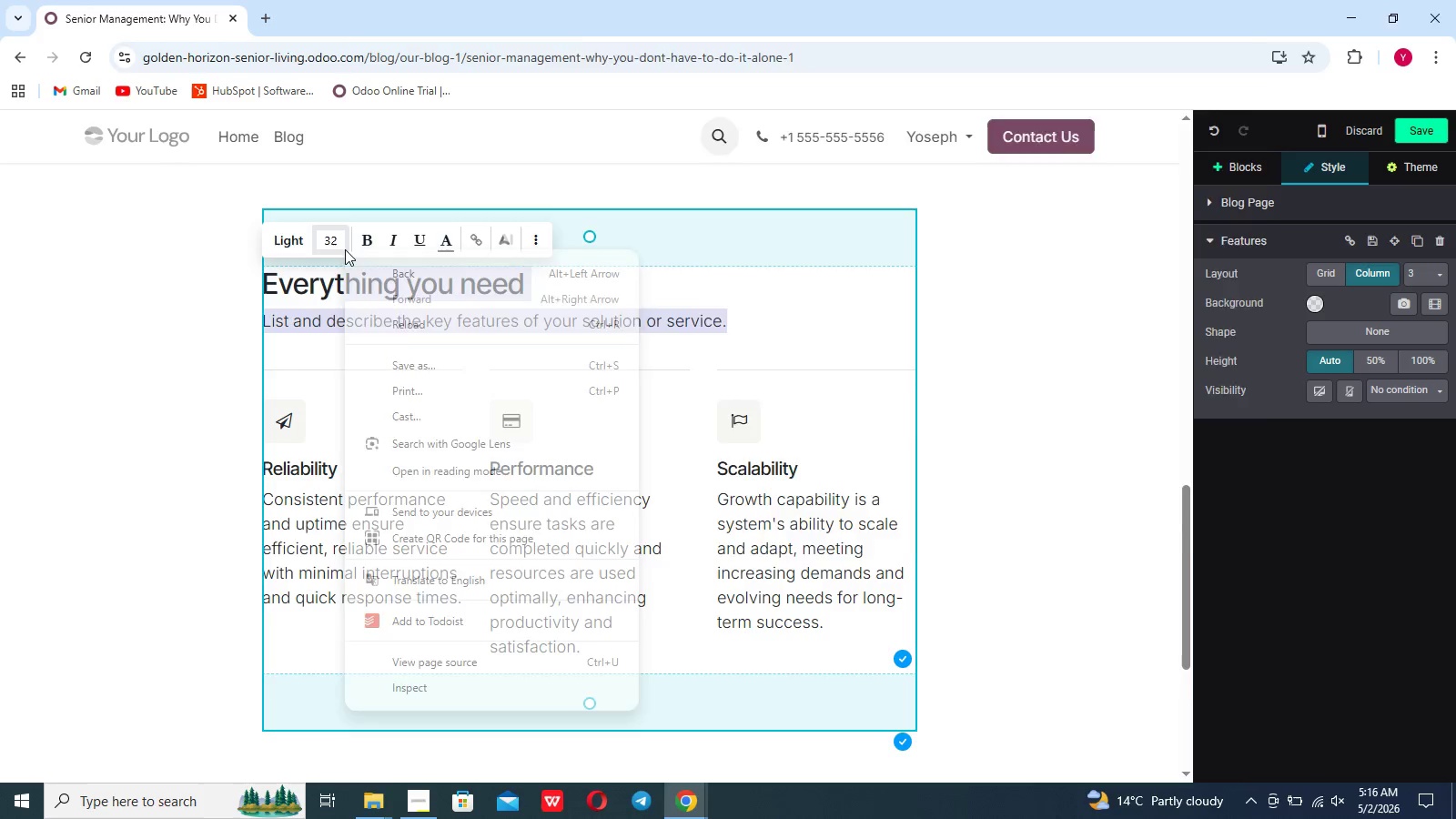 
right_click([345, 249])
 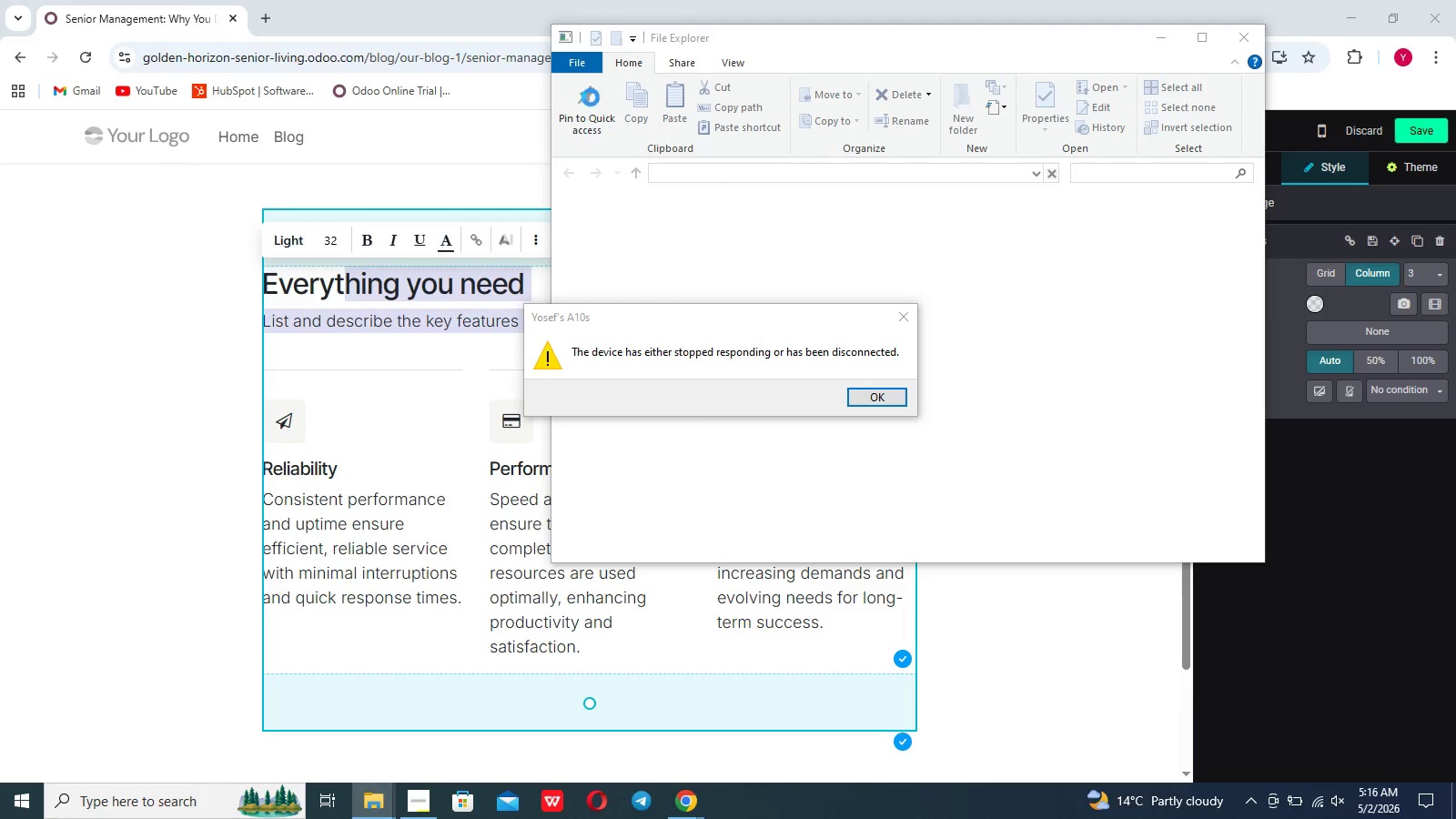 
left_click([861, 396])
 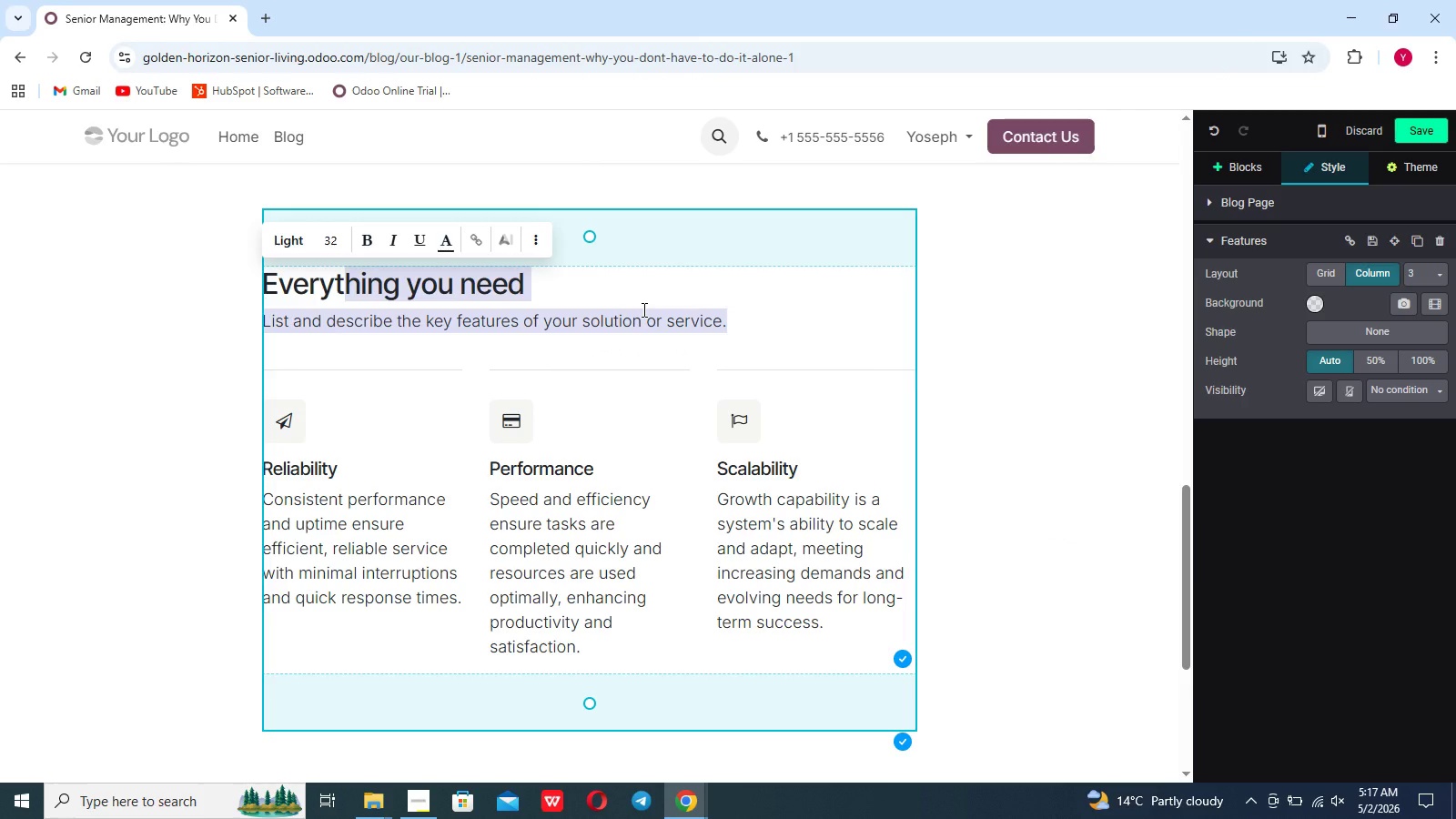 
key(Backspace)
 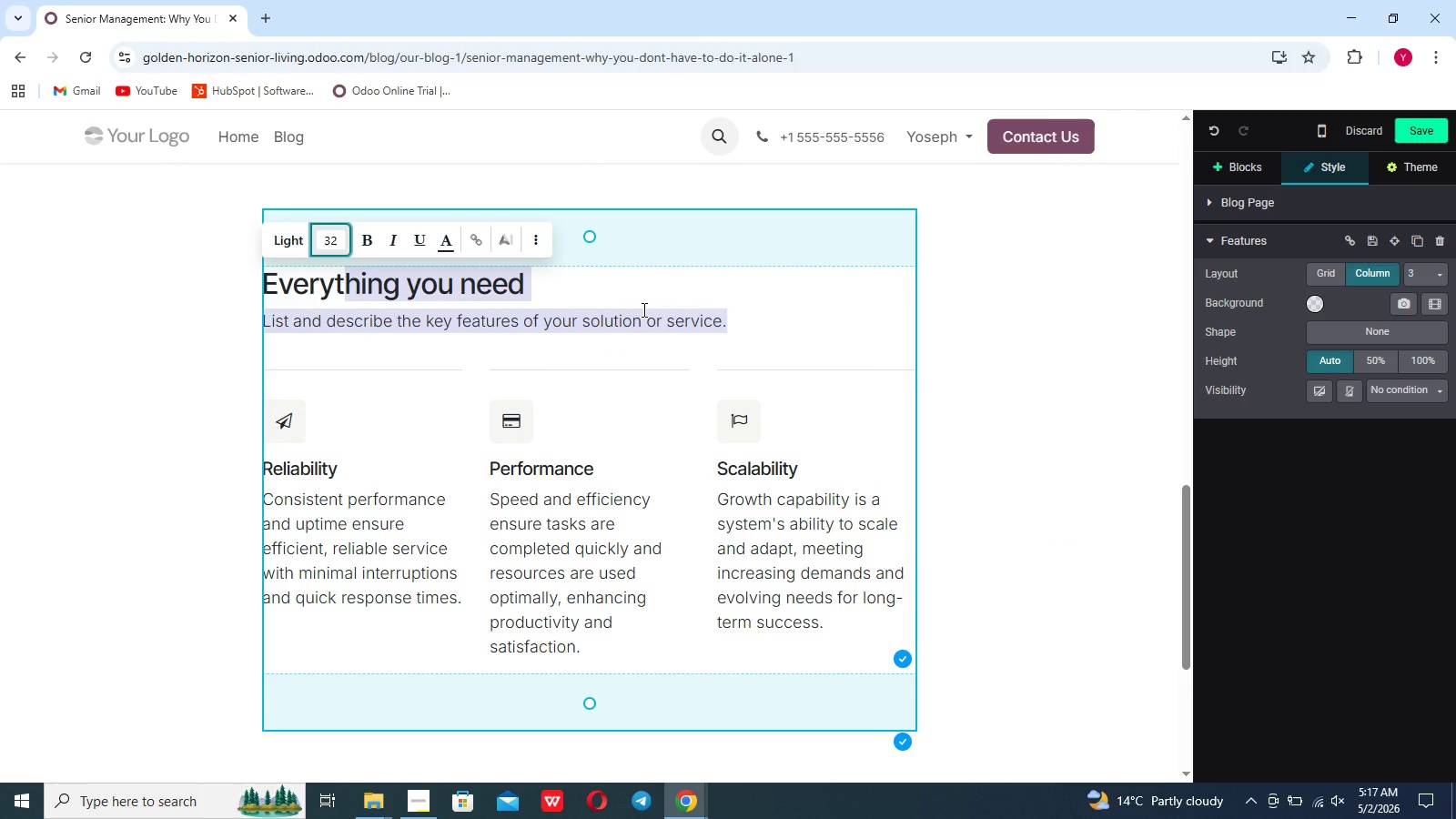 
key(Backspace)
 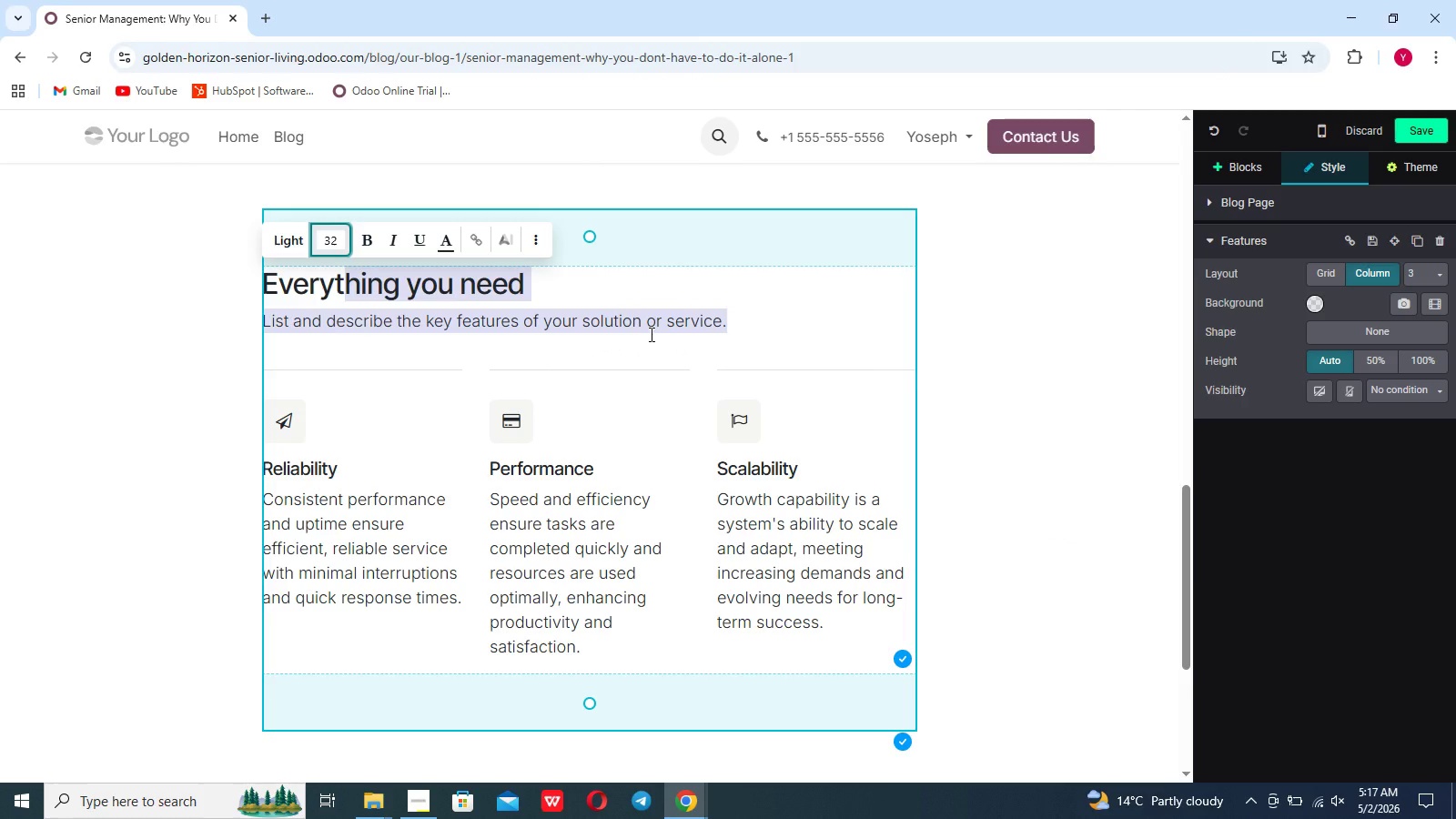 
left_click([650, 334])
 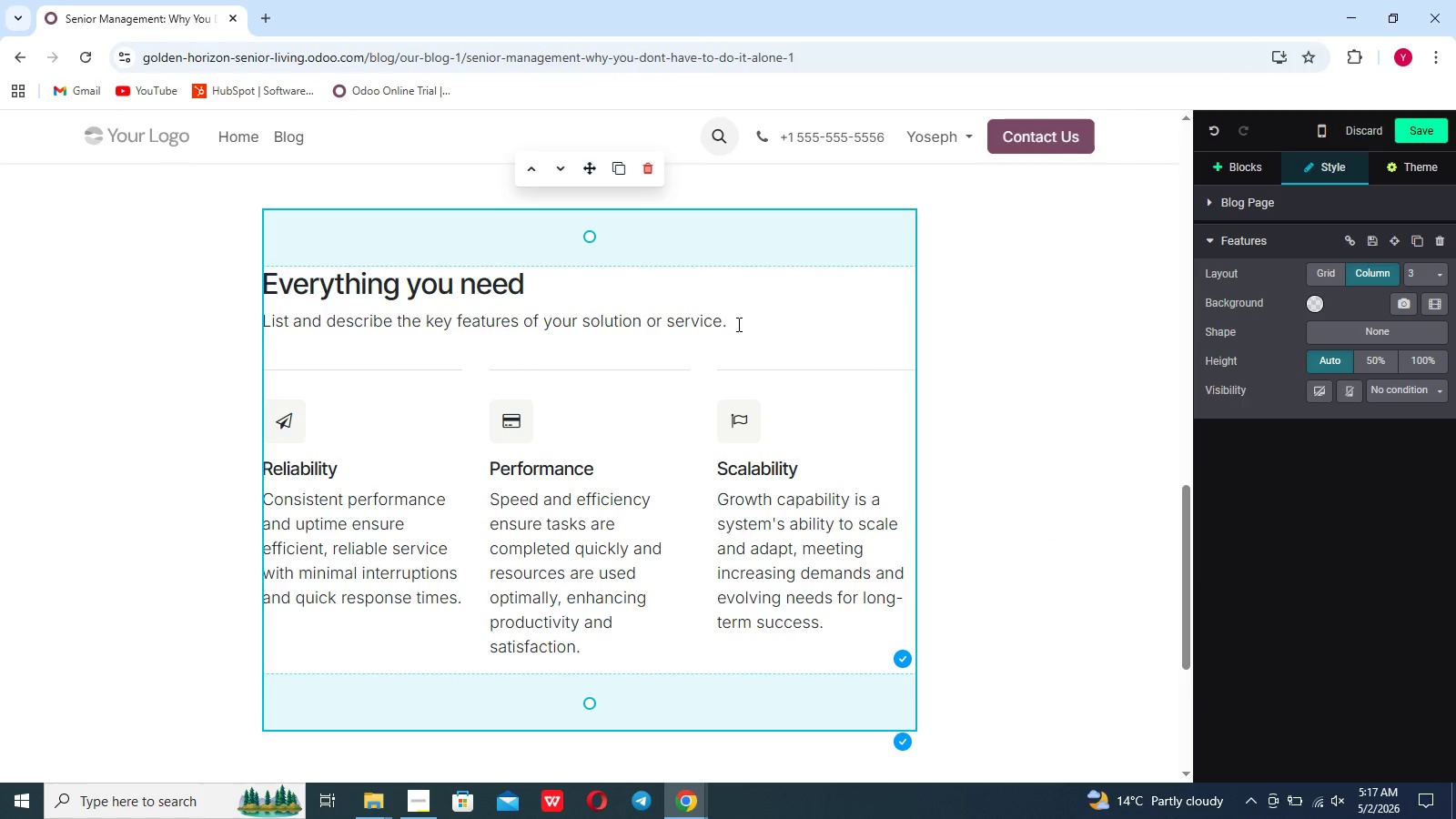 
left_click_drag(start_coordinate=[737, 324], to_coordinate=[276, 264])
 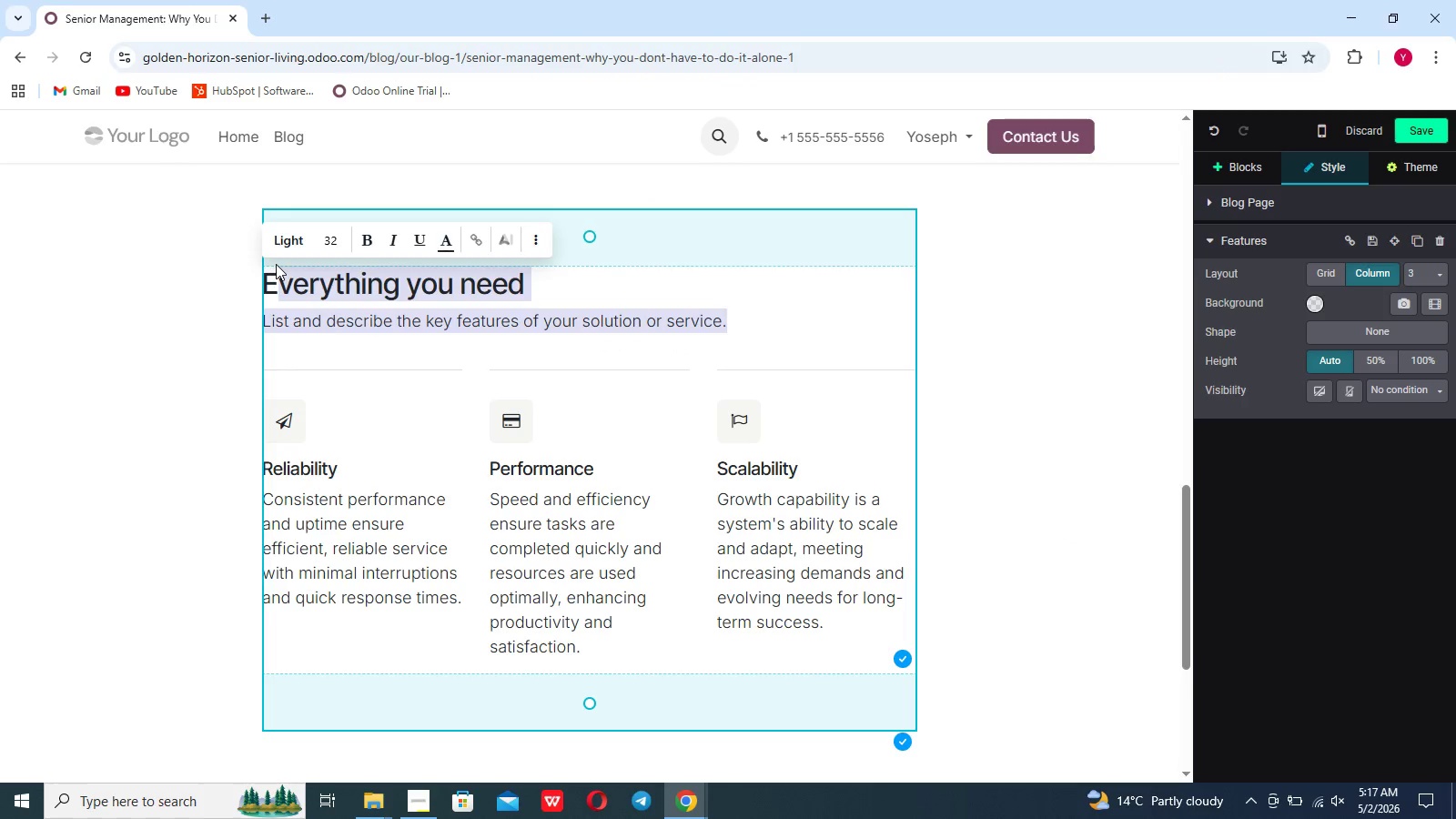 
key(Backspace)
key(Backspace)
type(The BEne)
key(Backspace)
key(Backspace)
key(Backspace)
type(eenfit of)
 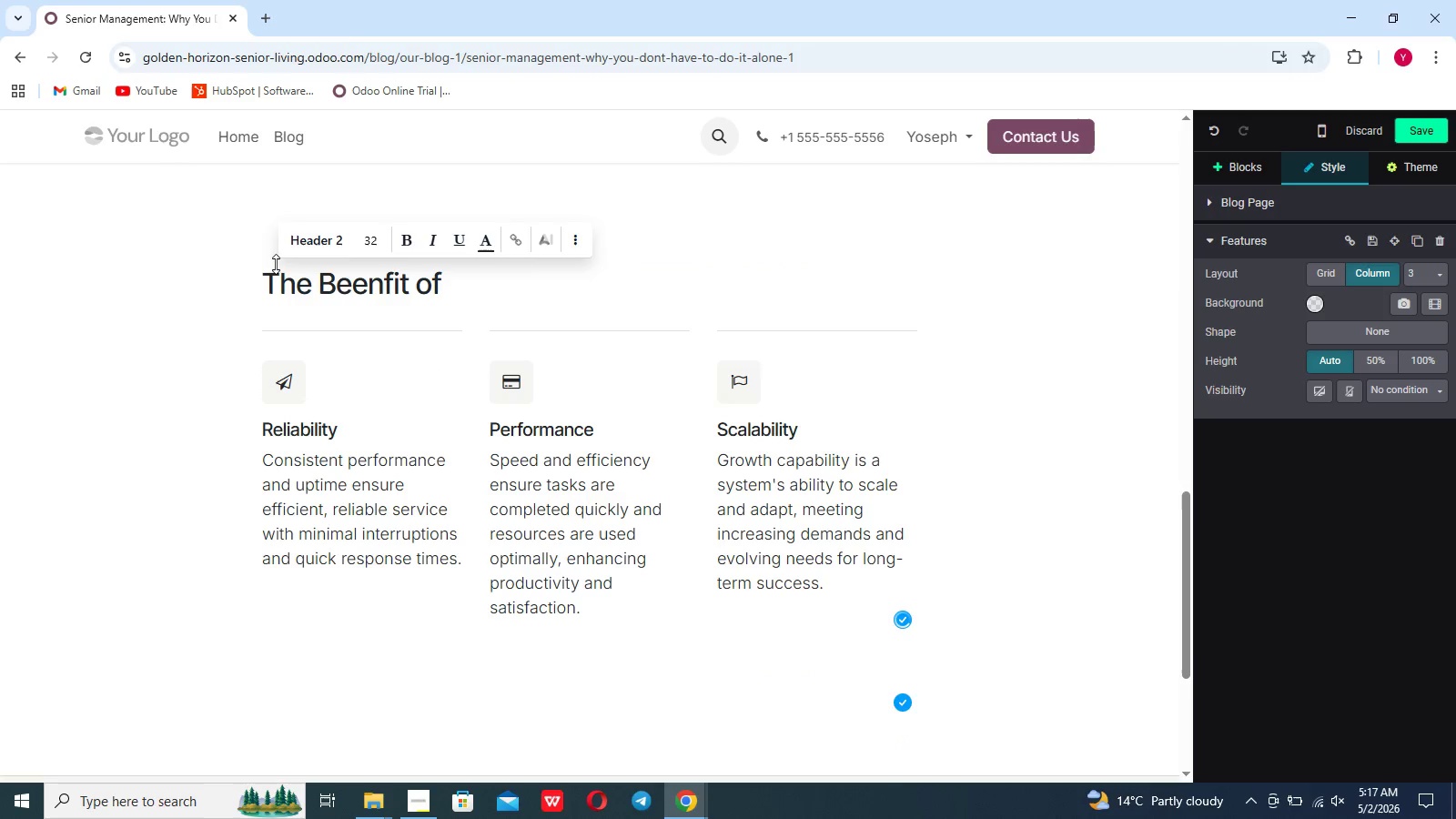 
left_click([276, 264])
 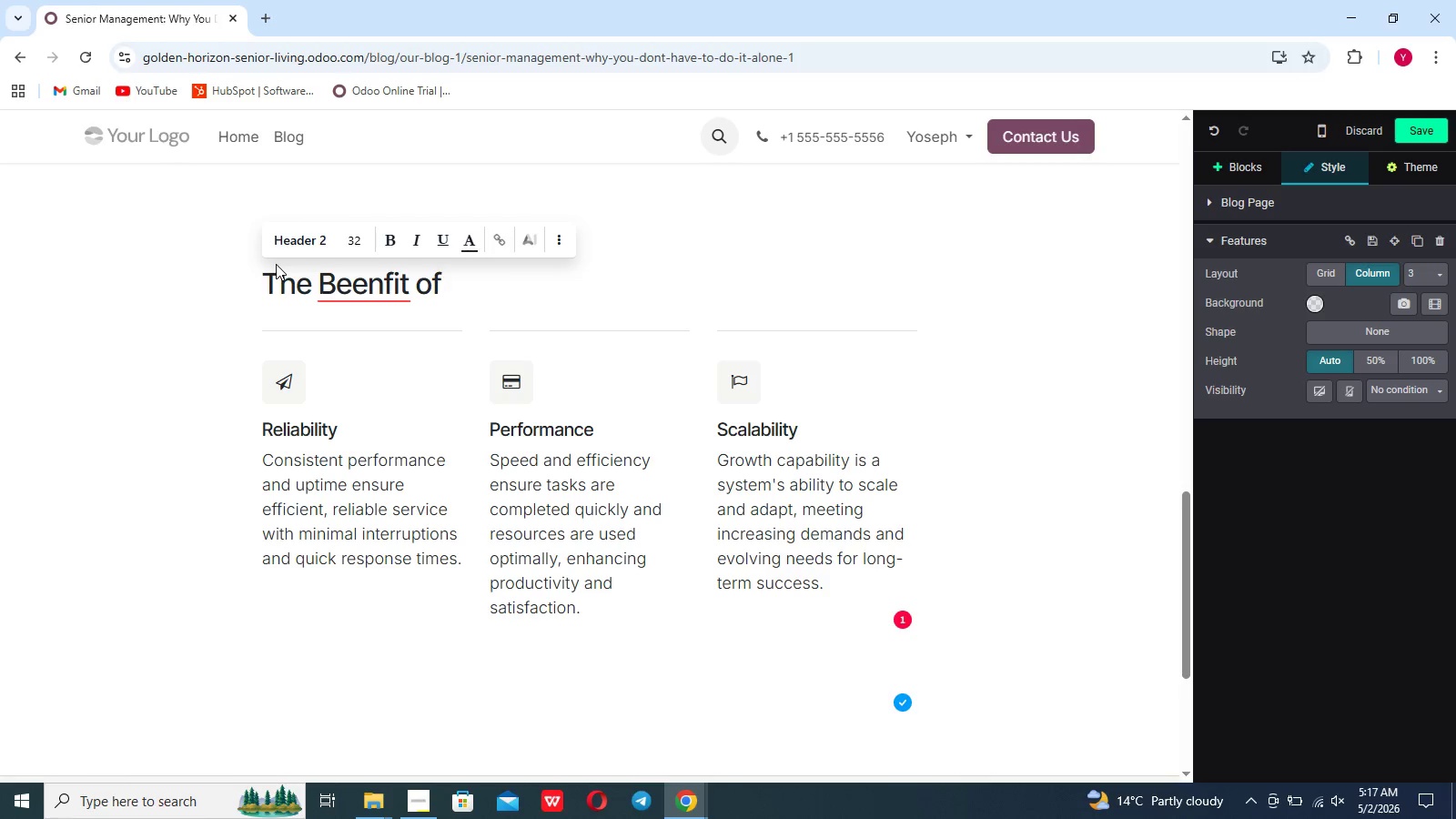 
type( Outsourcing)
 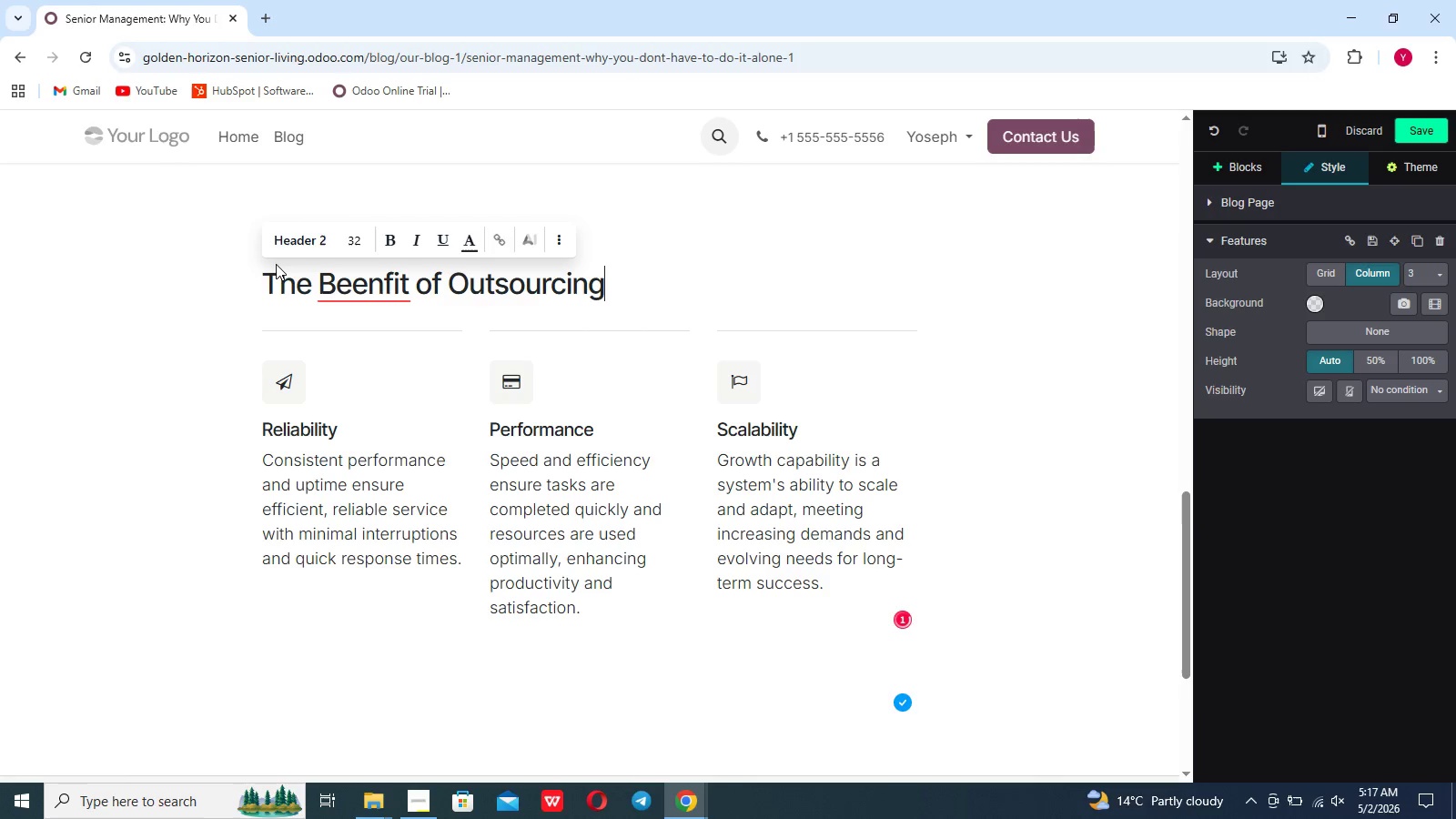 
type( the )
 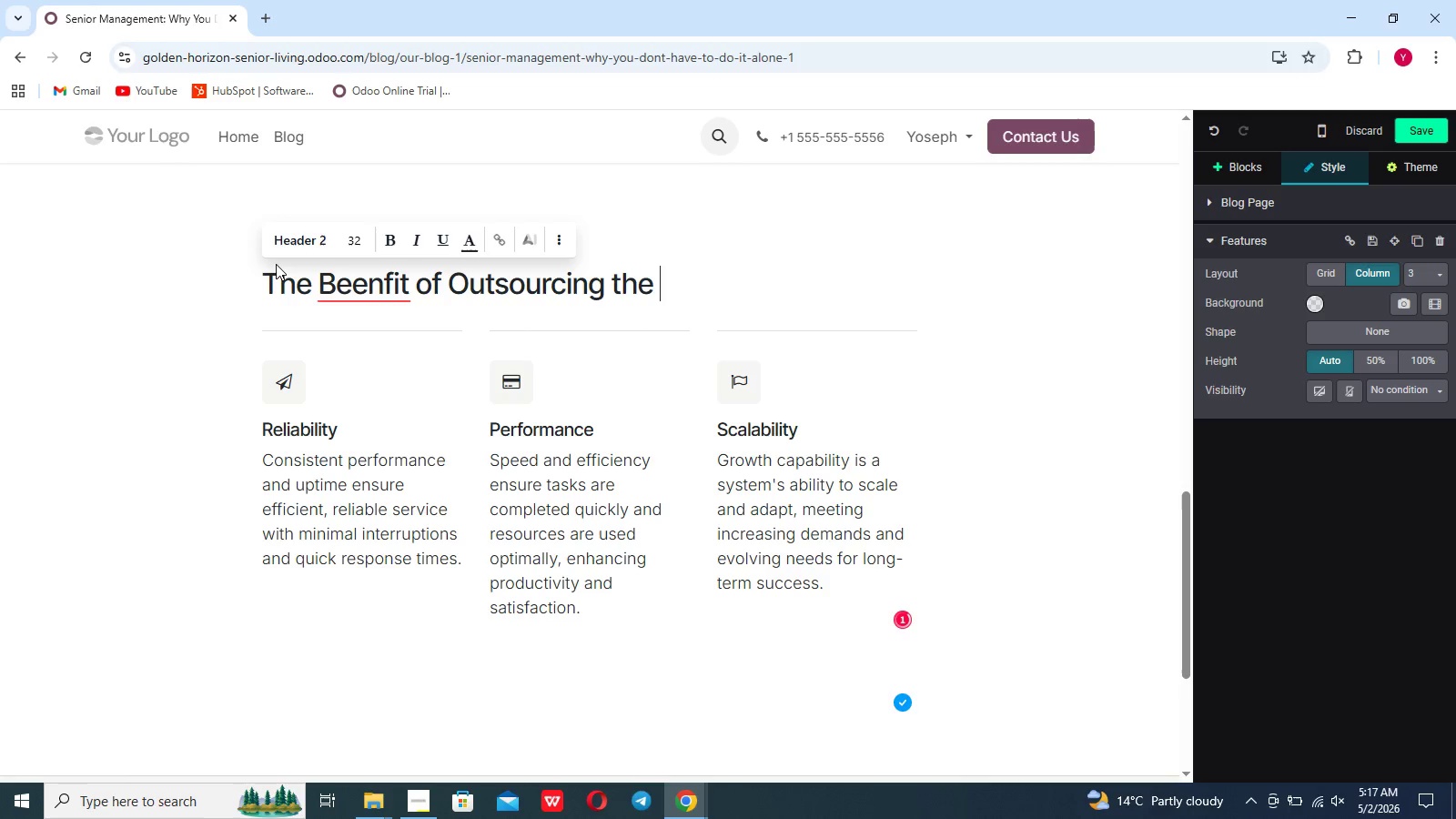 
type(Heavy Lifting)
 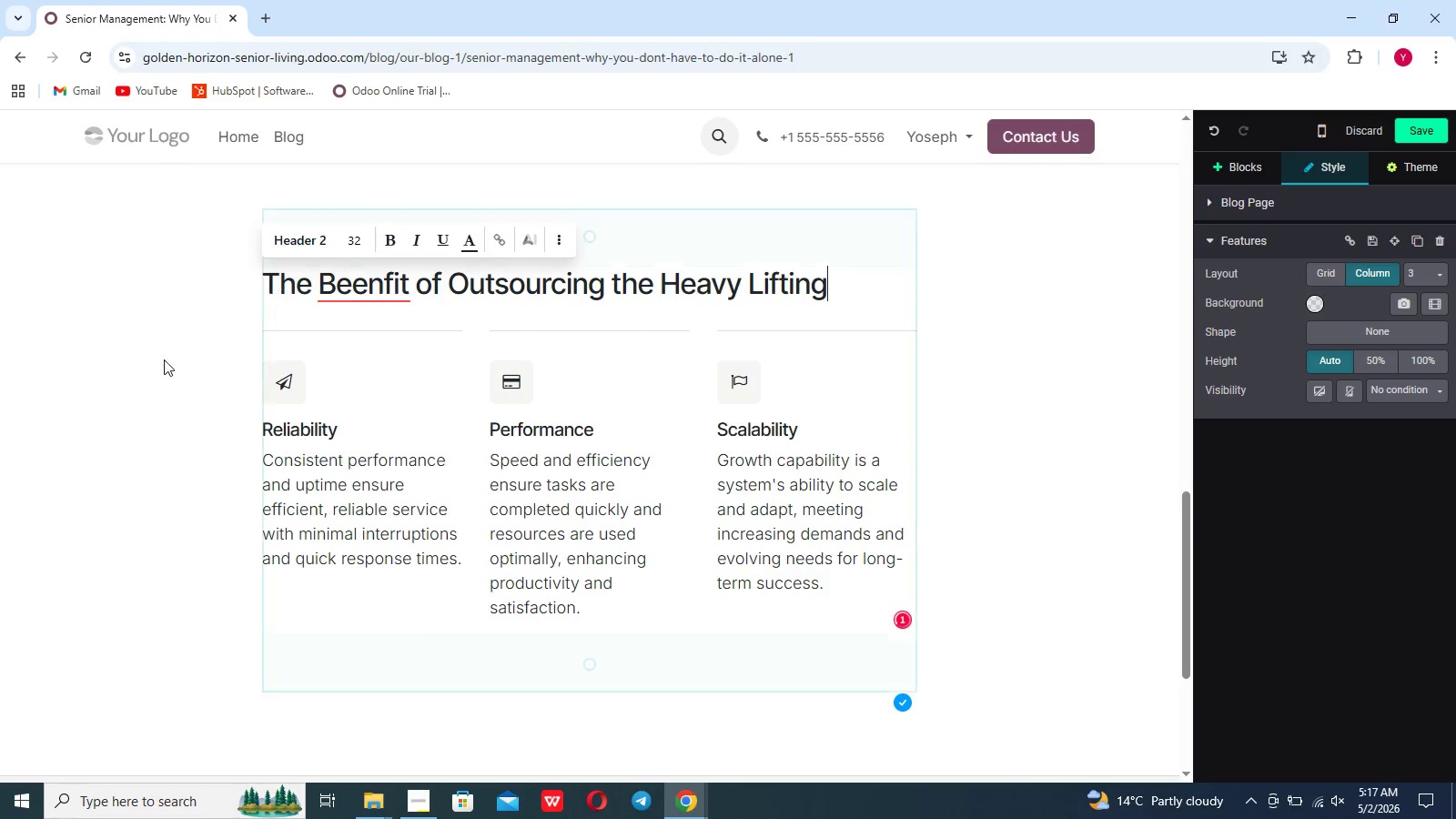 
left_click([370, 298])
 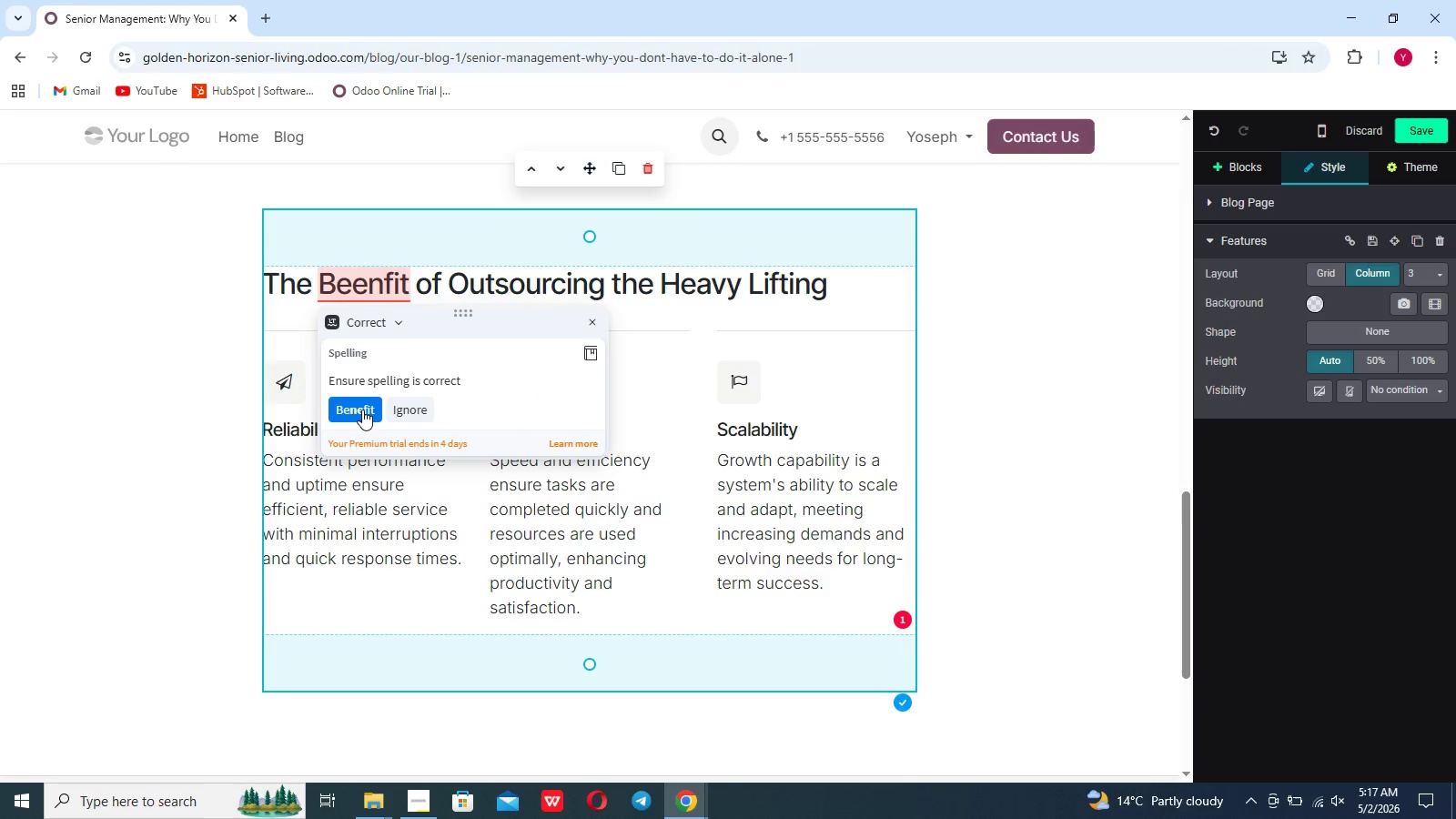 
left_click([362, 410])
 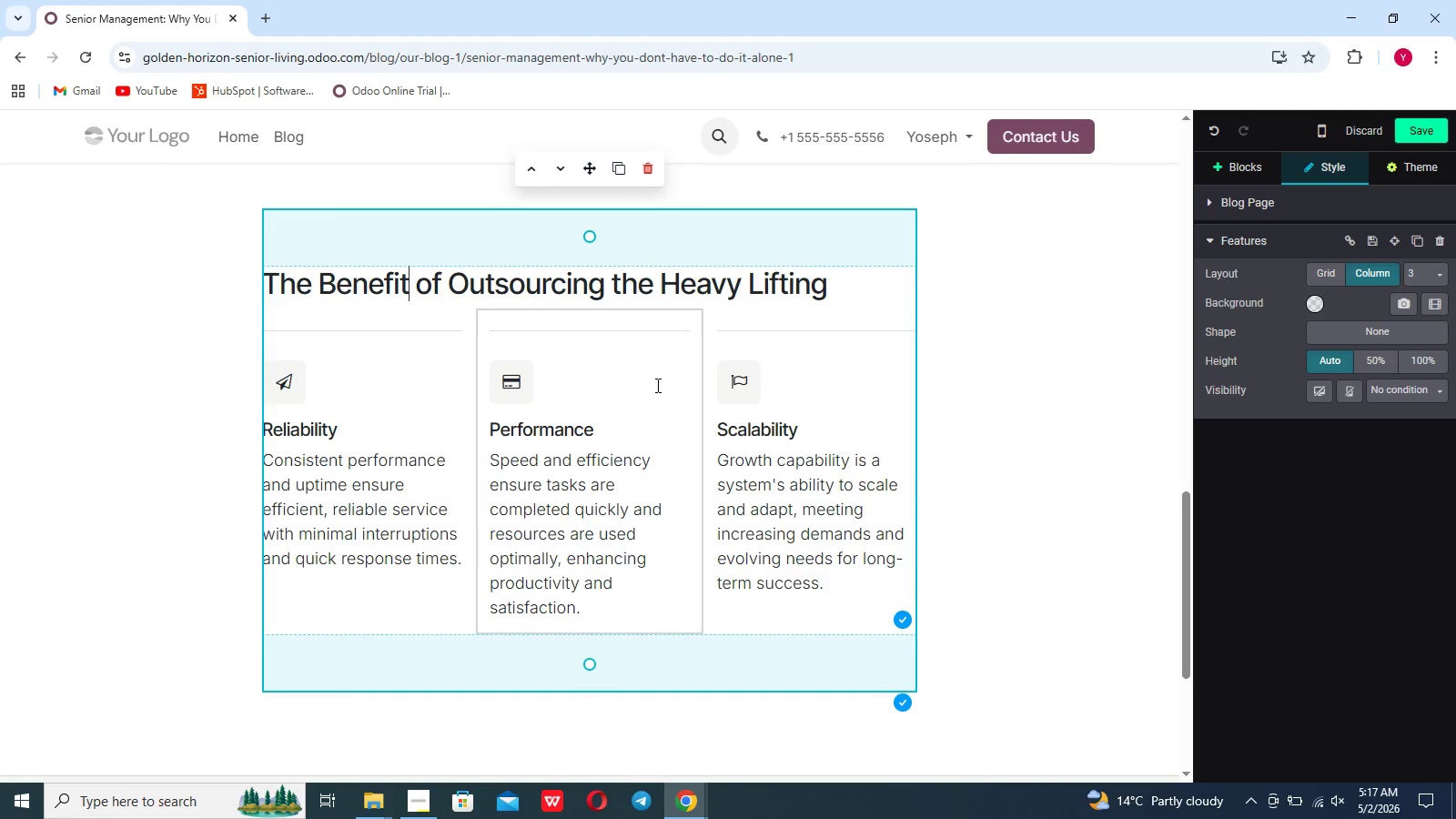 
wait(8.42)
 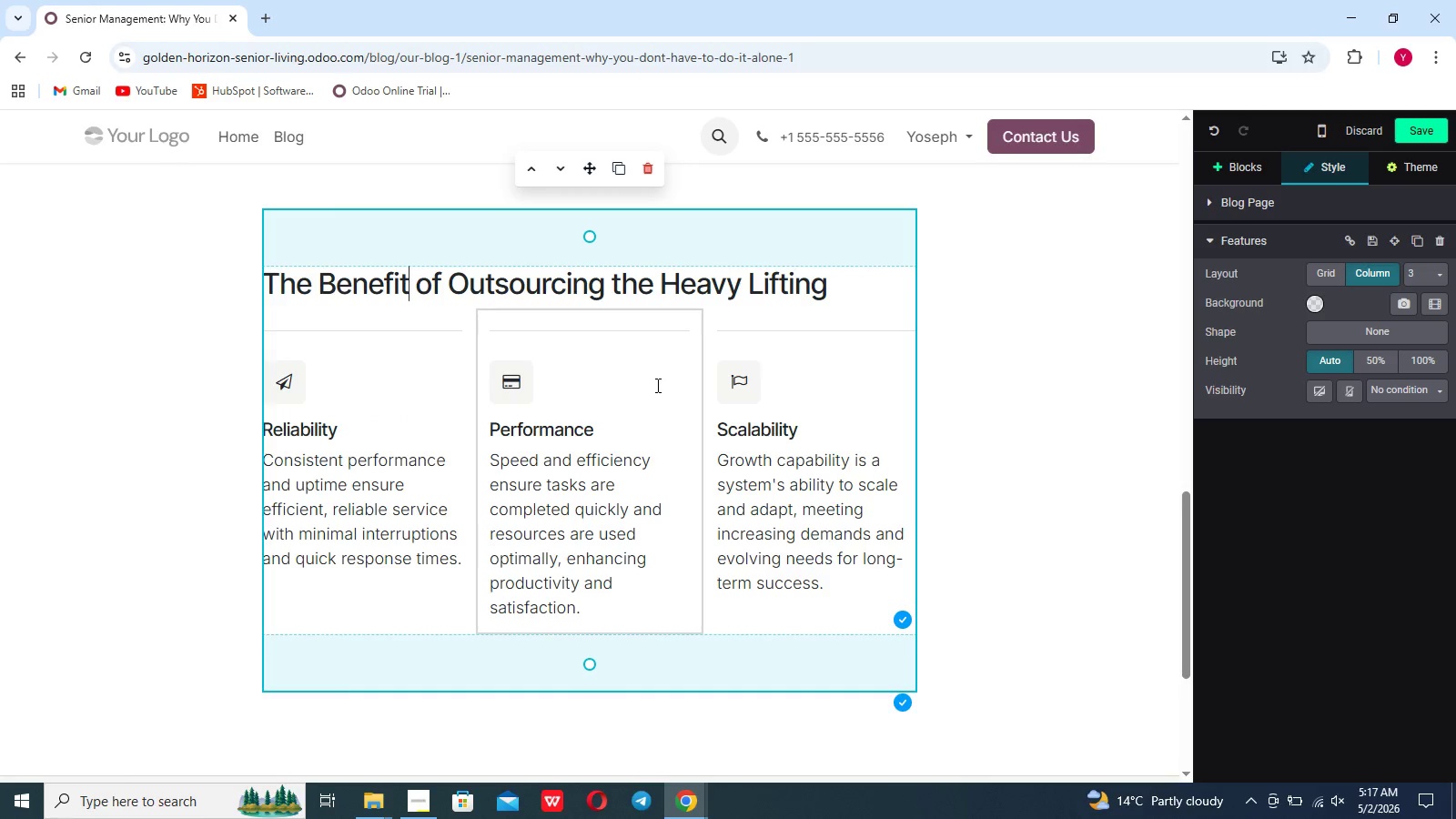 
double_click([286, 407])
 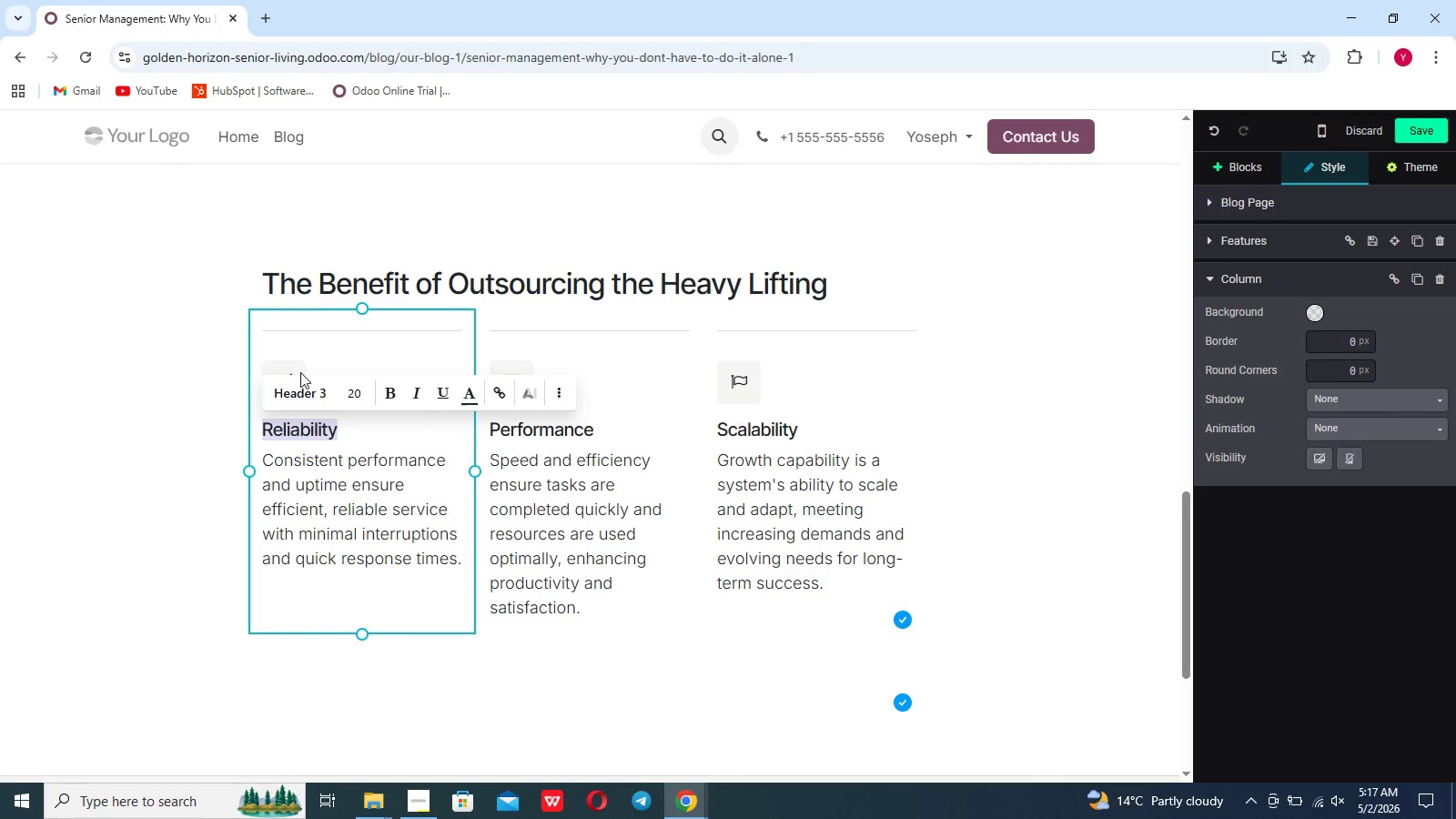 
double_click([291, 369])
 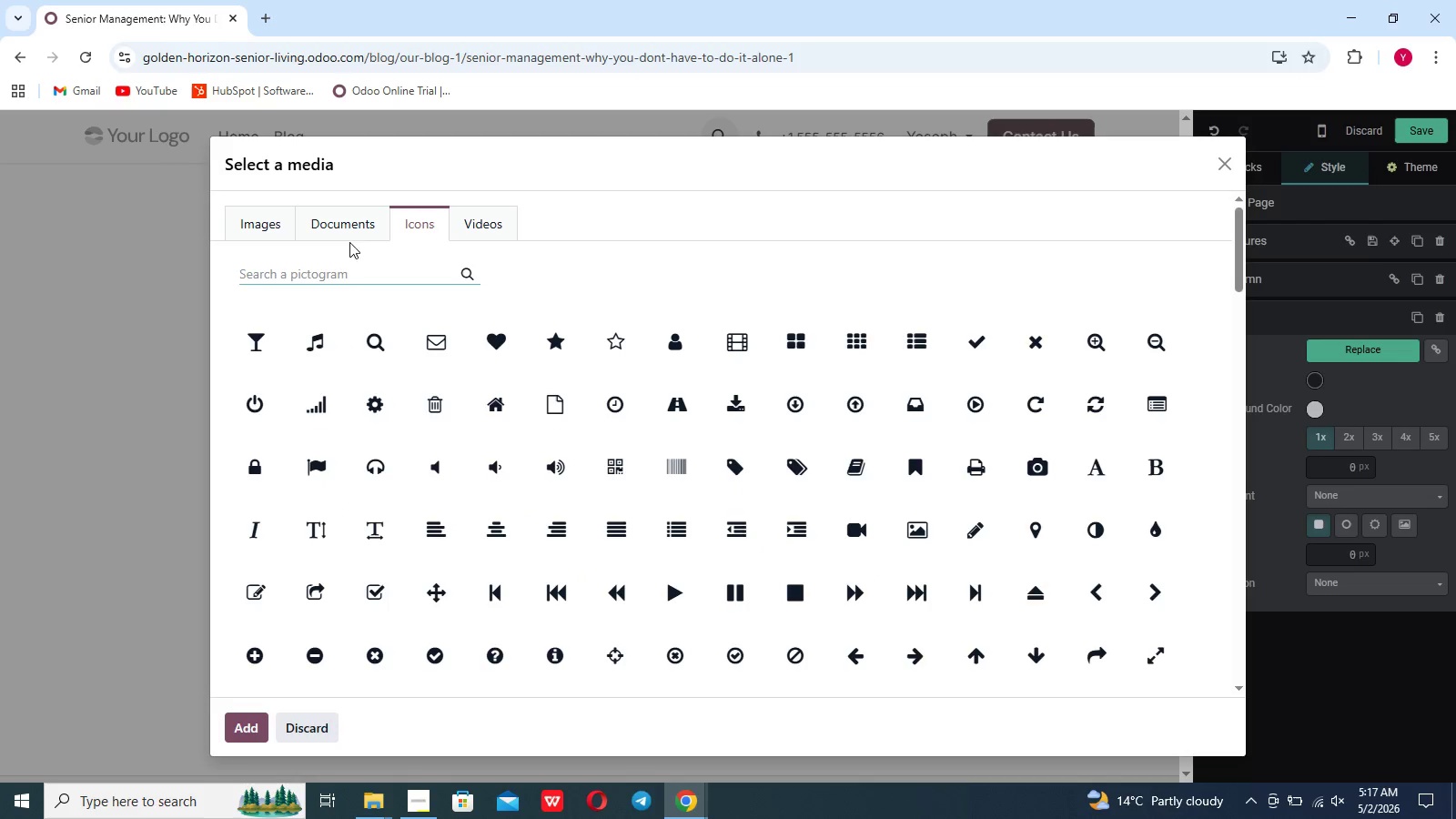 
left_click([342, 269])
 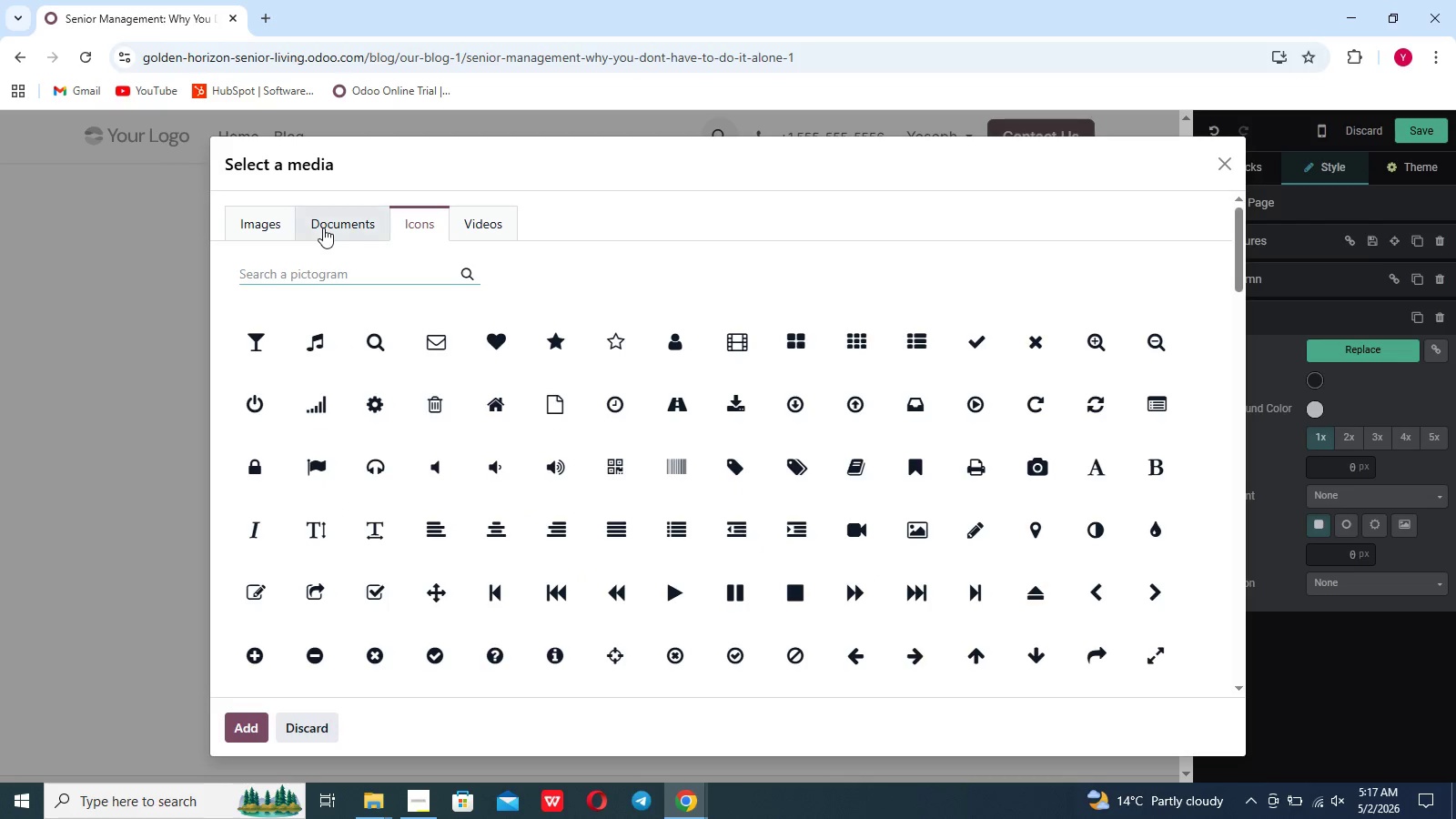 
type(he)
 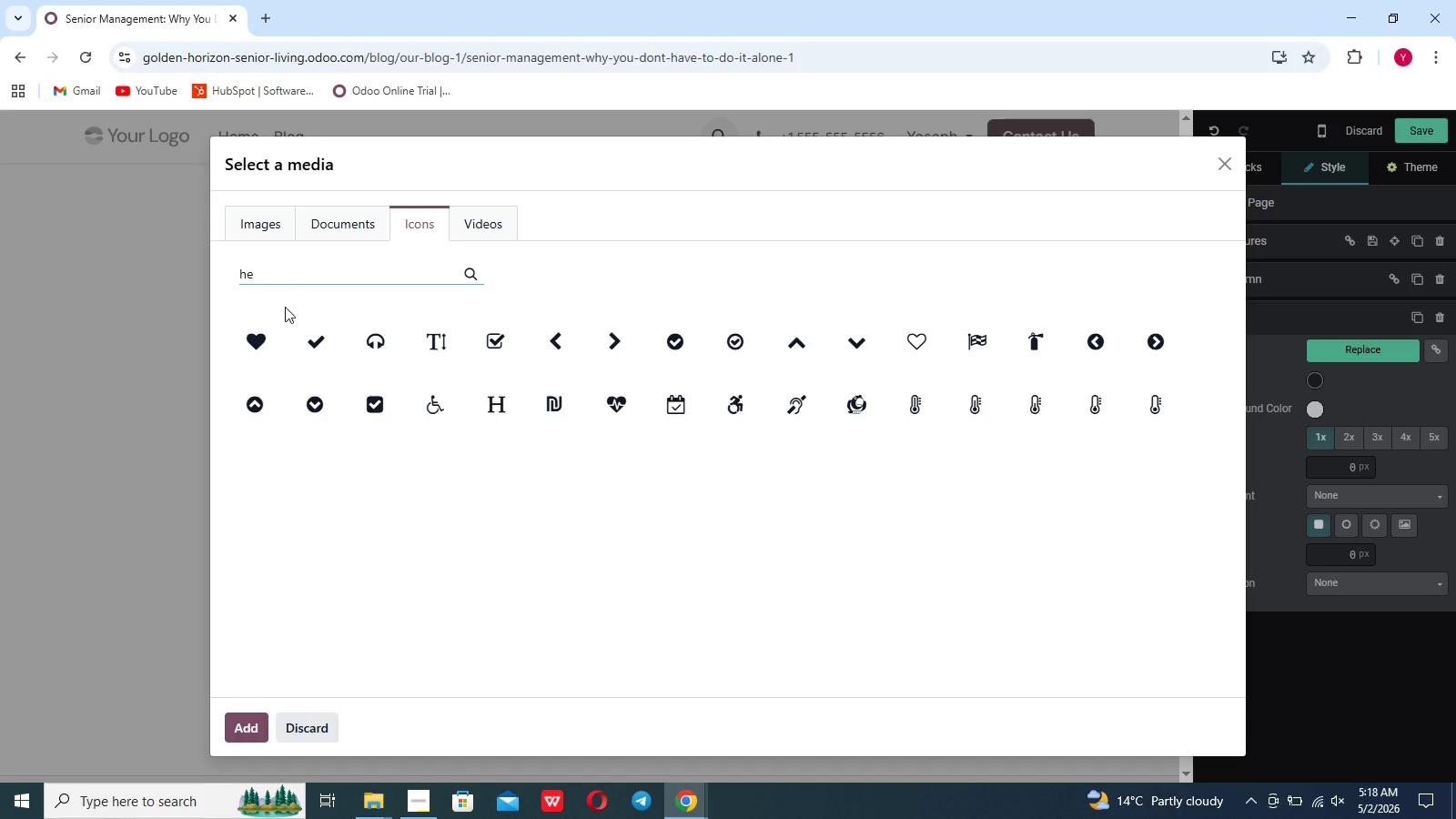 
wait(7.02)
 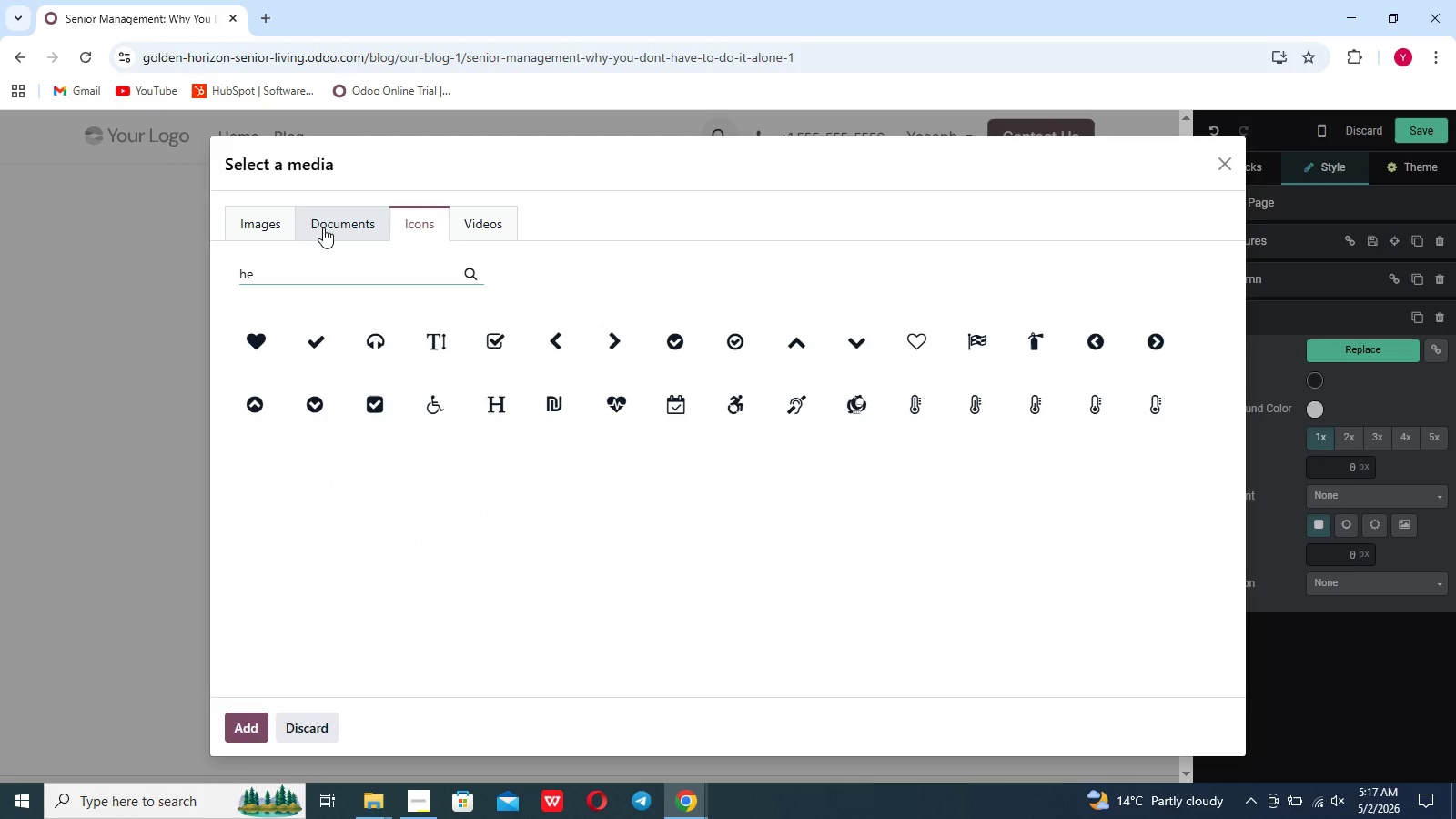 
left_click([259, 344])
 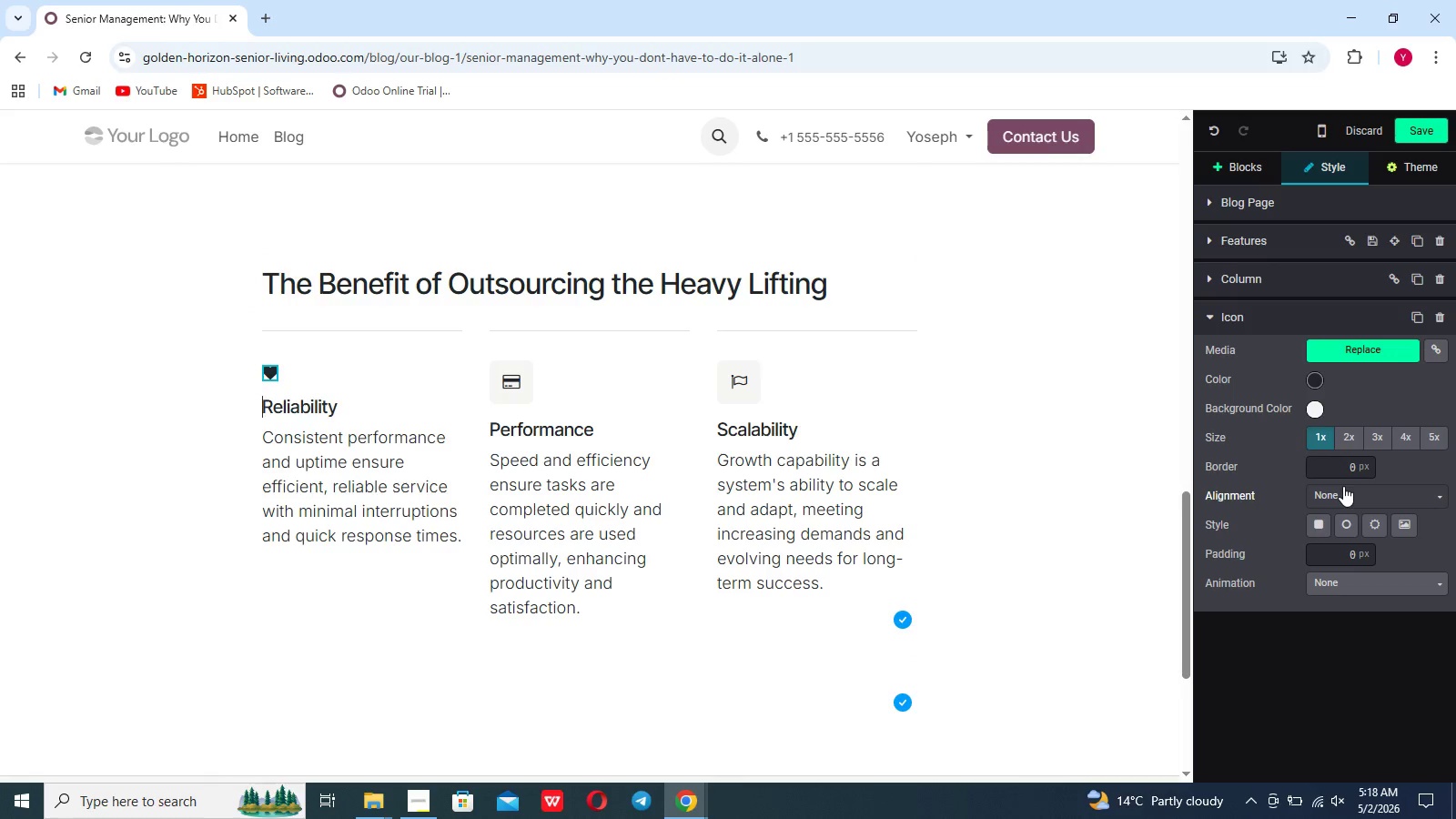 
left_click([1380, 434])
 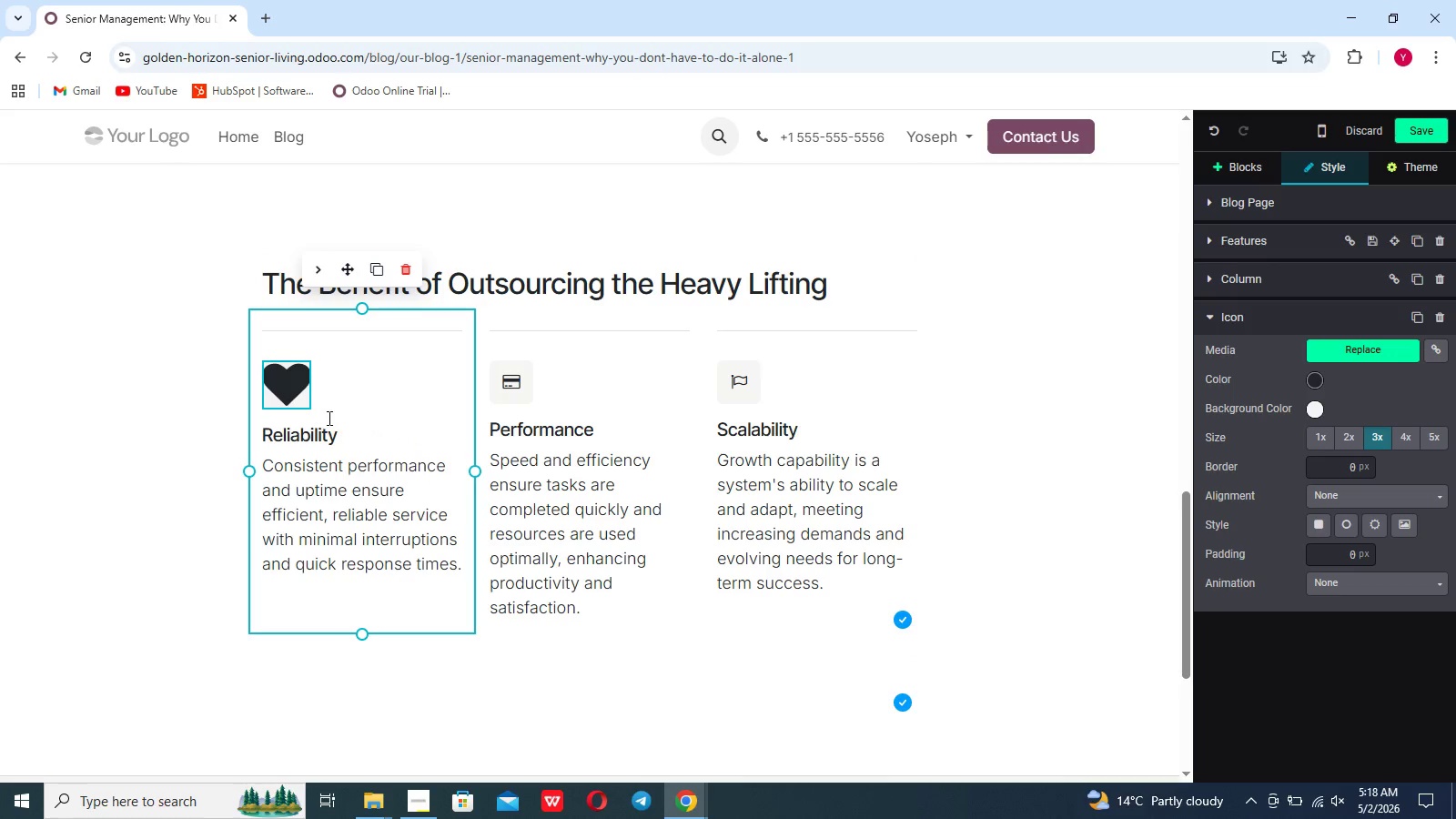 
left_click([337, 429])
 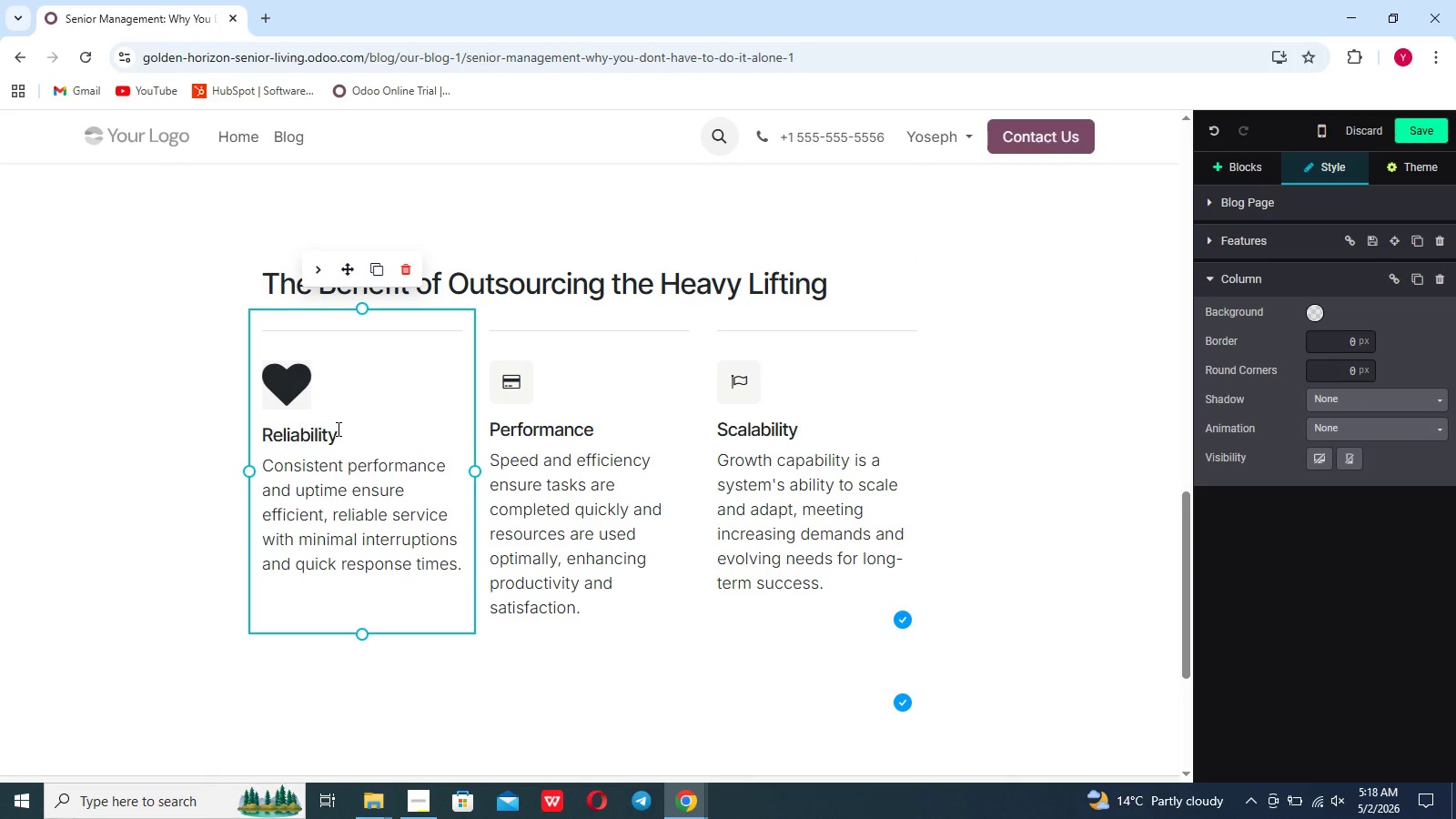 
key(Backspace)
 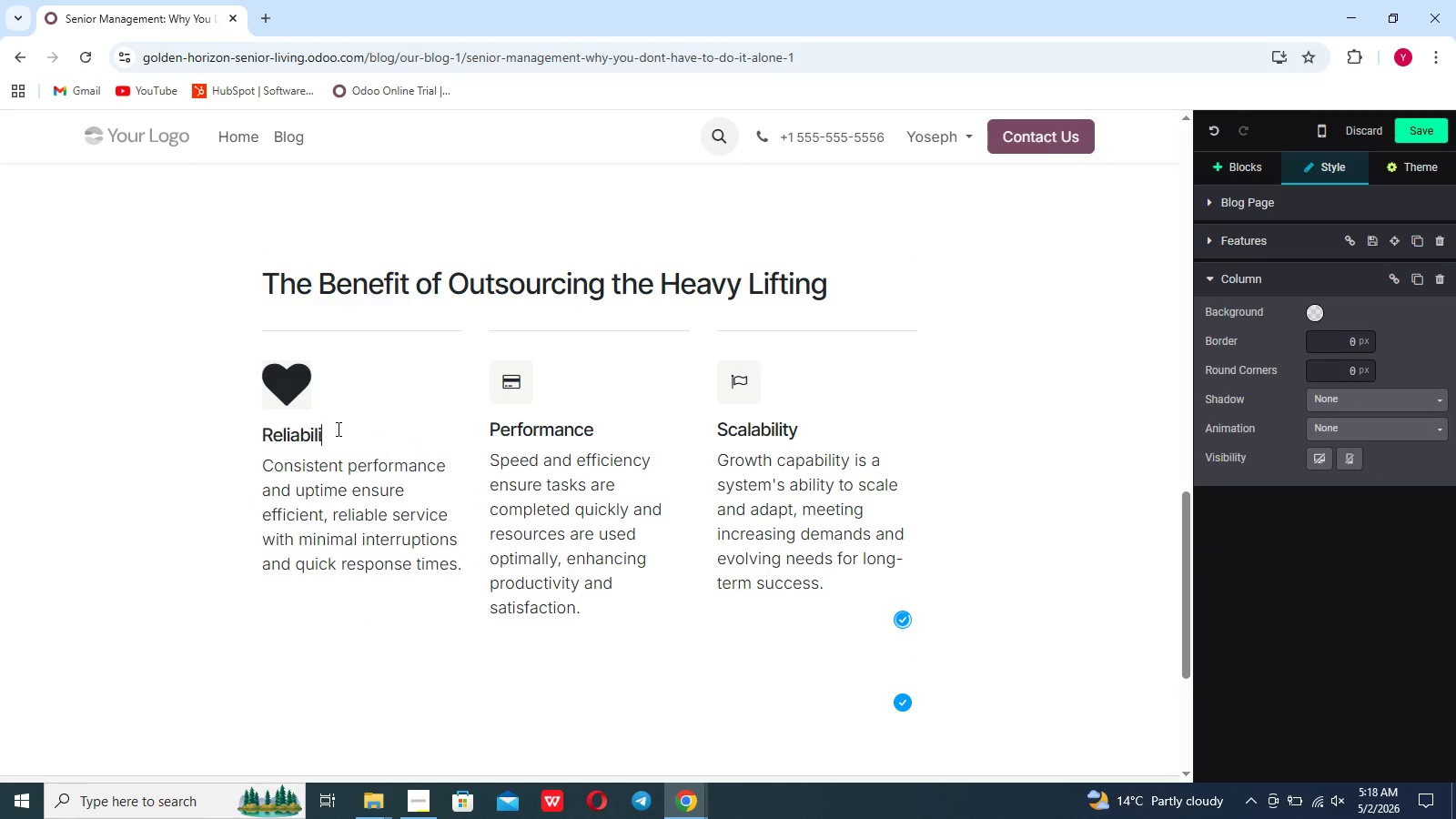 
key(Backspace)
 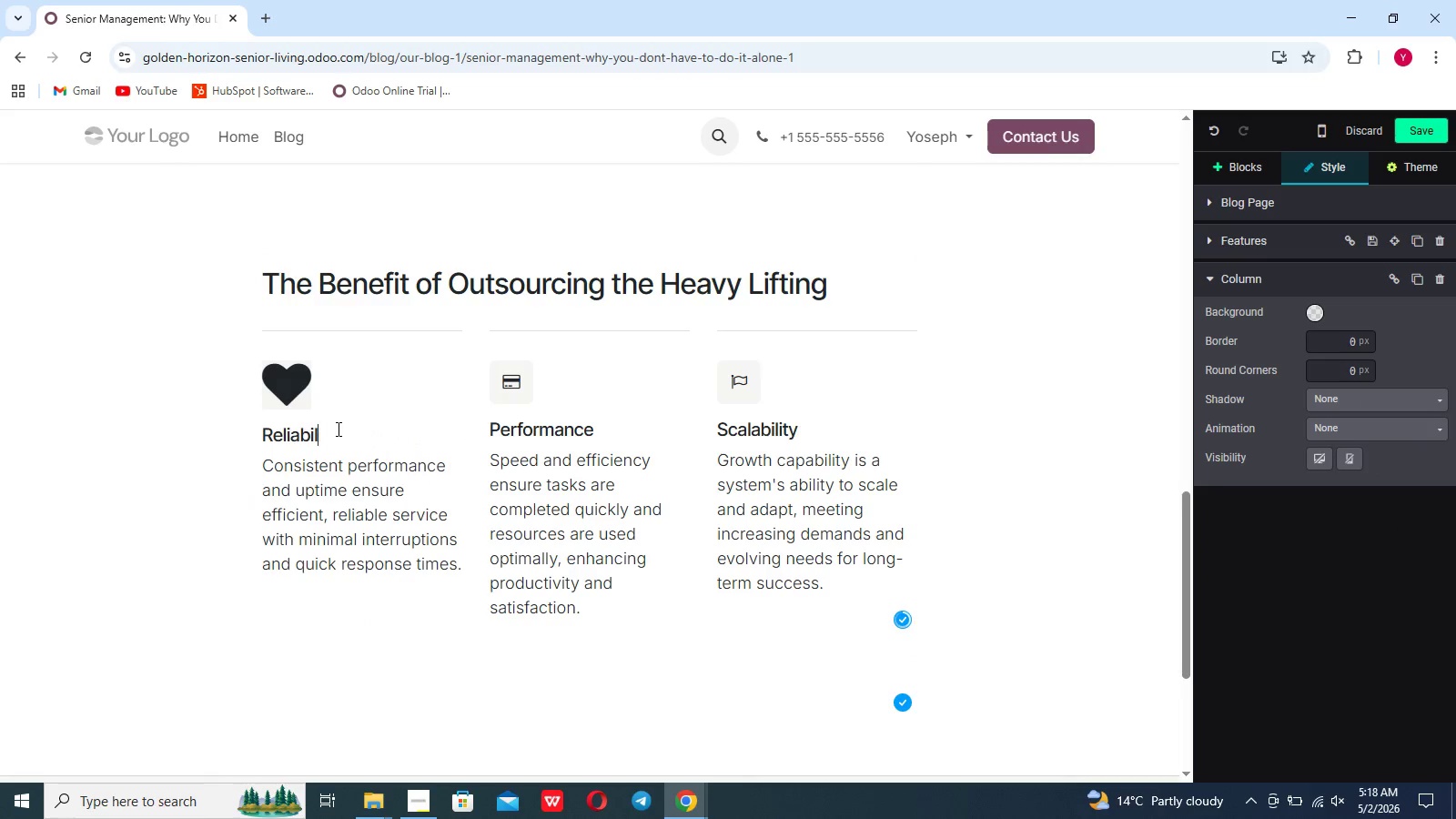 
key(Backspace)
 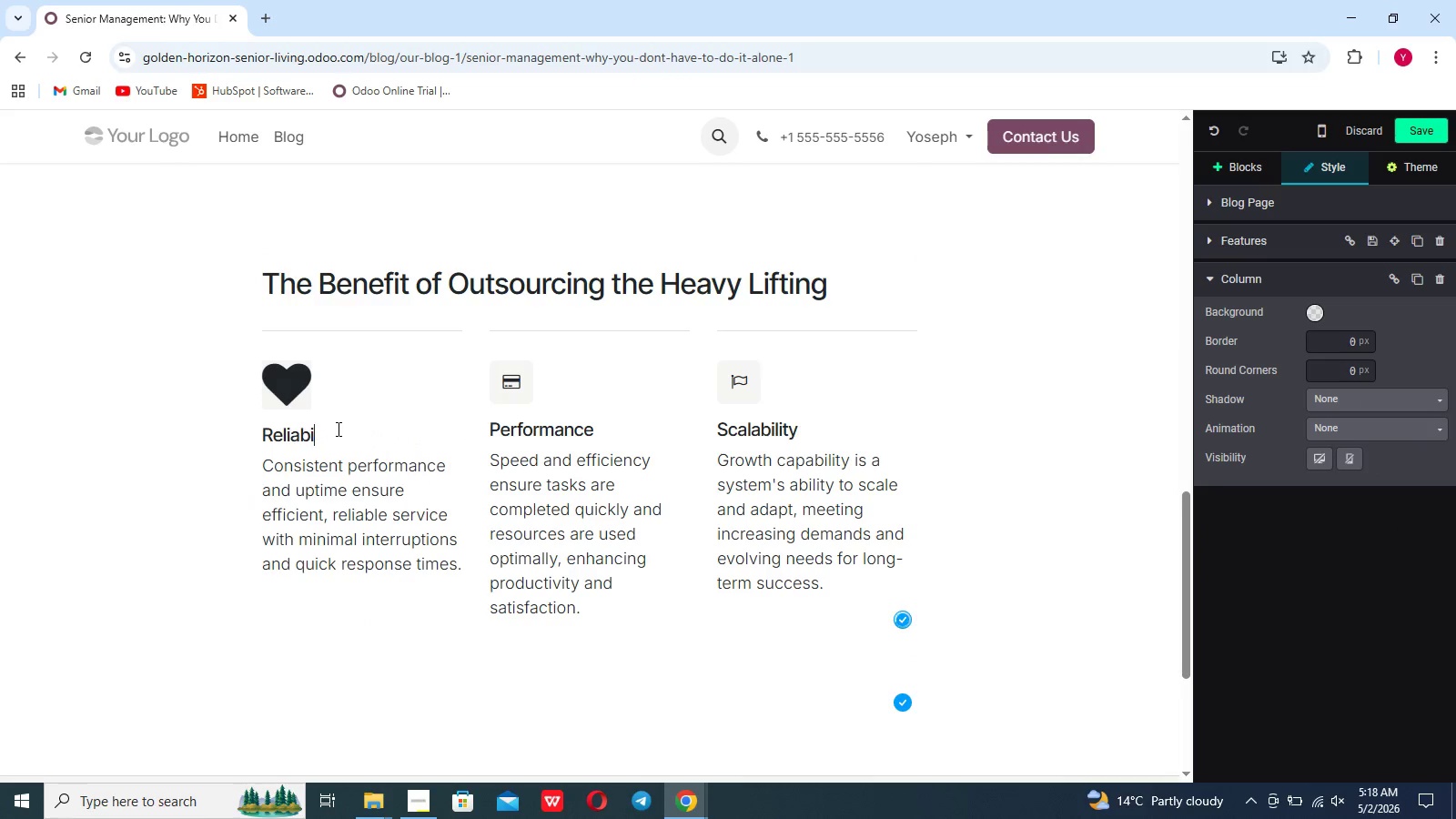 
key(Backspace)
 